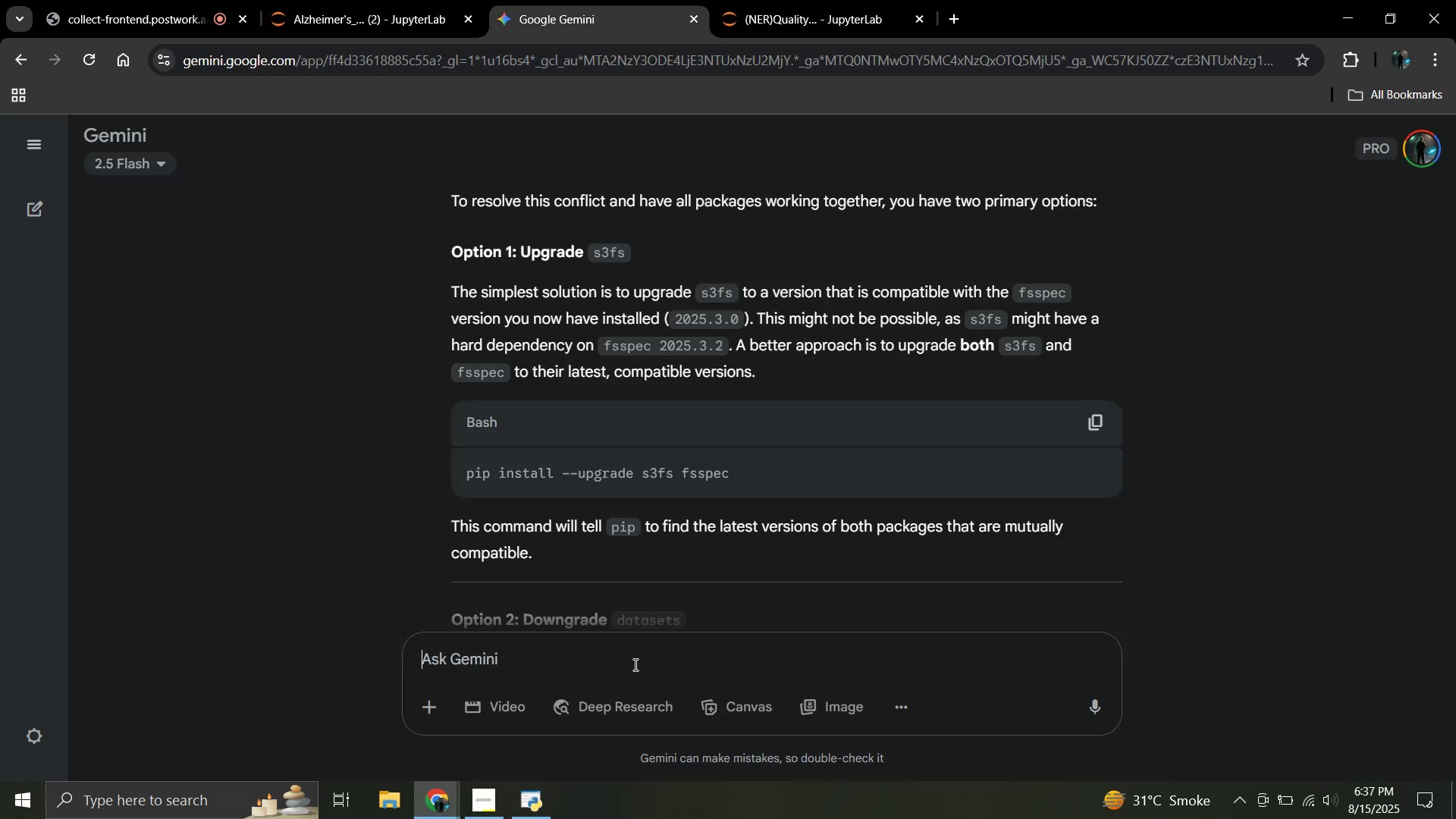 
key(Control+V)
 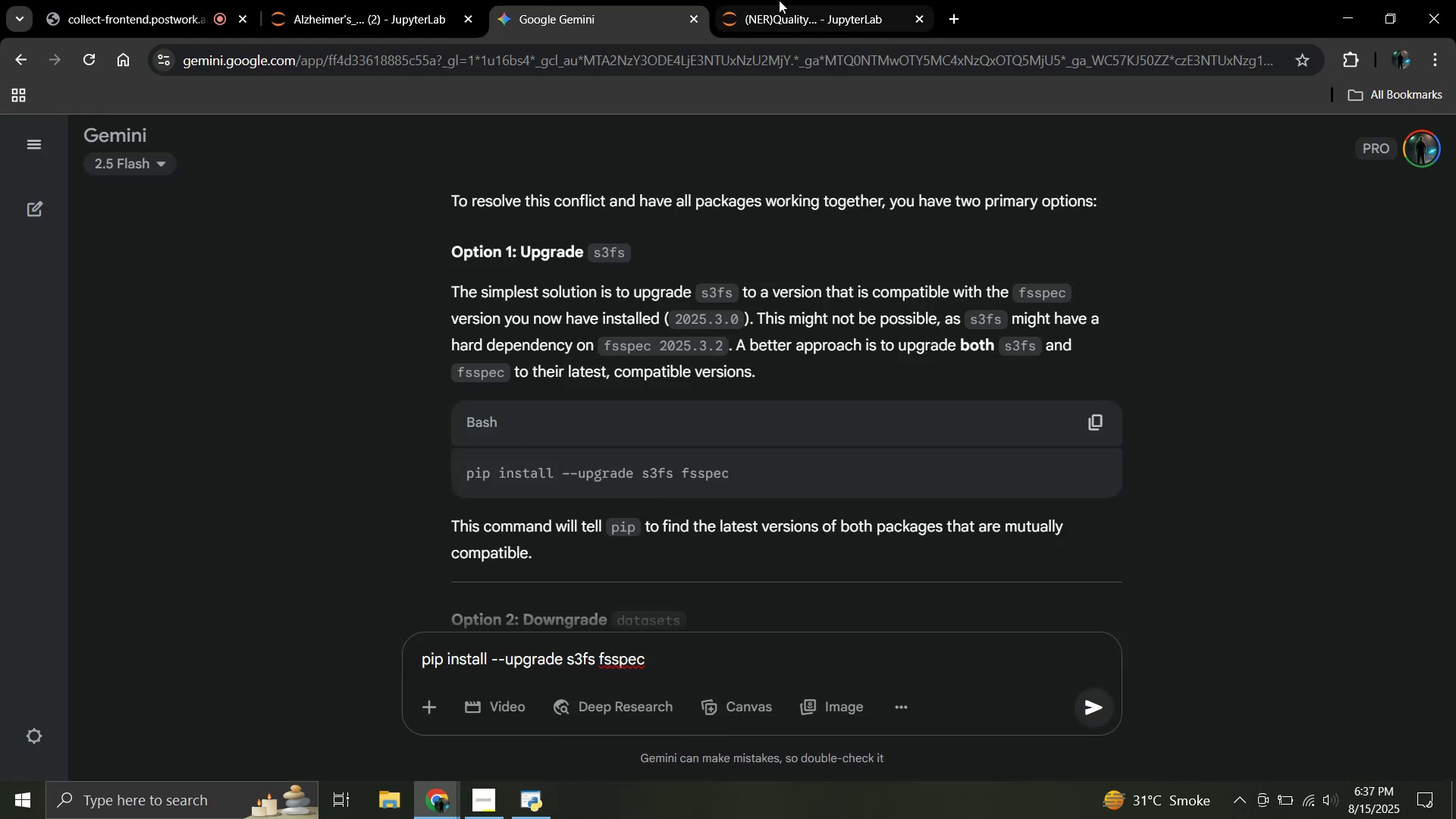 
left_click([780, 0])
 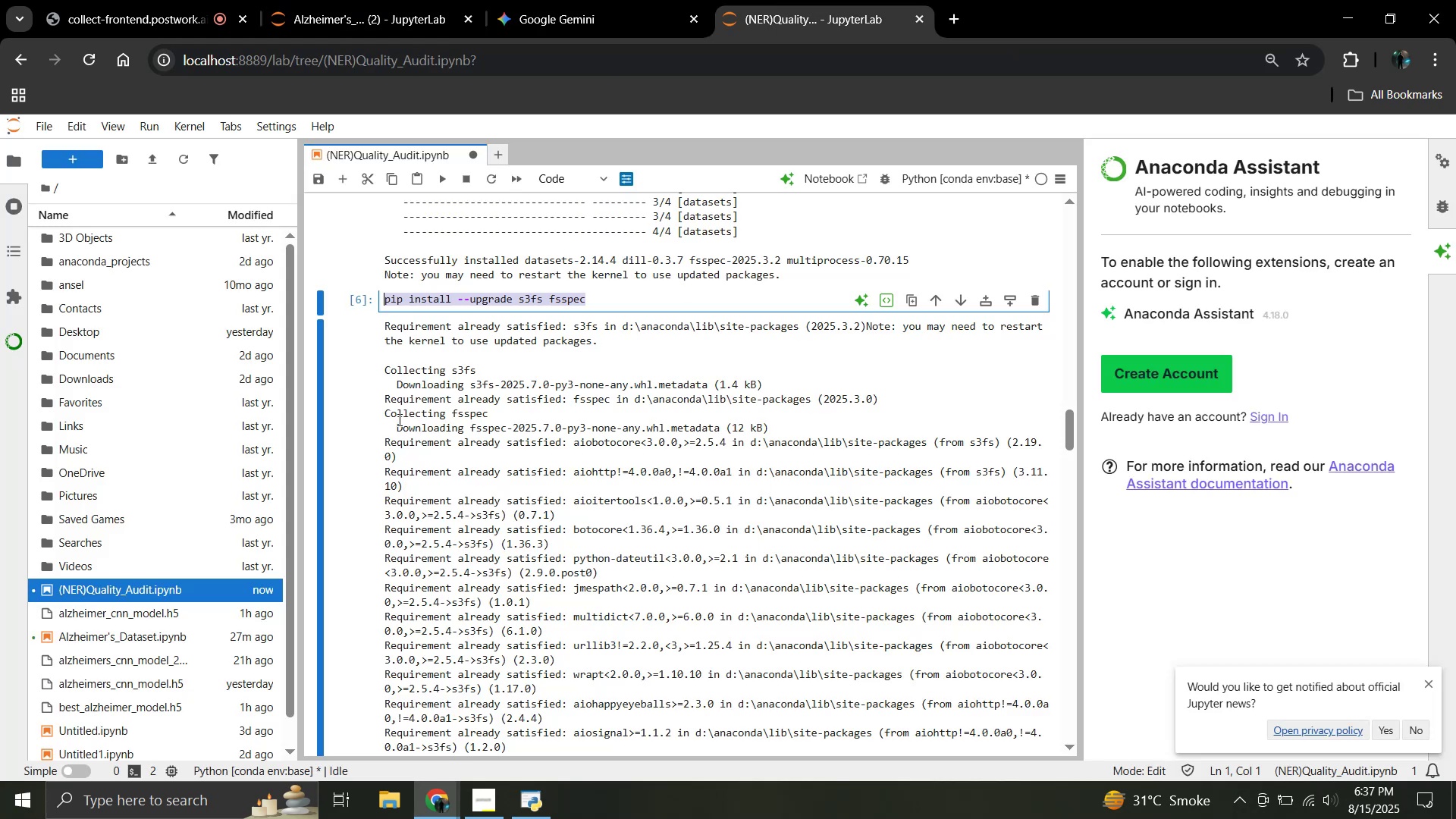 
left_click([399, 419])
 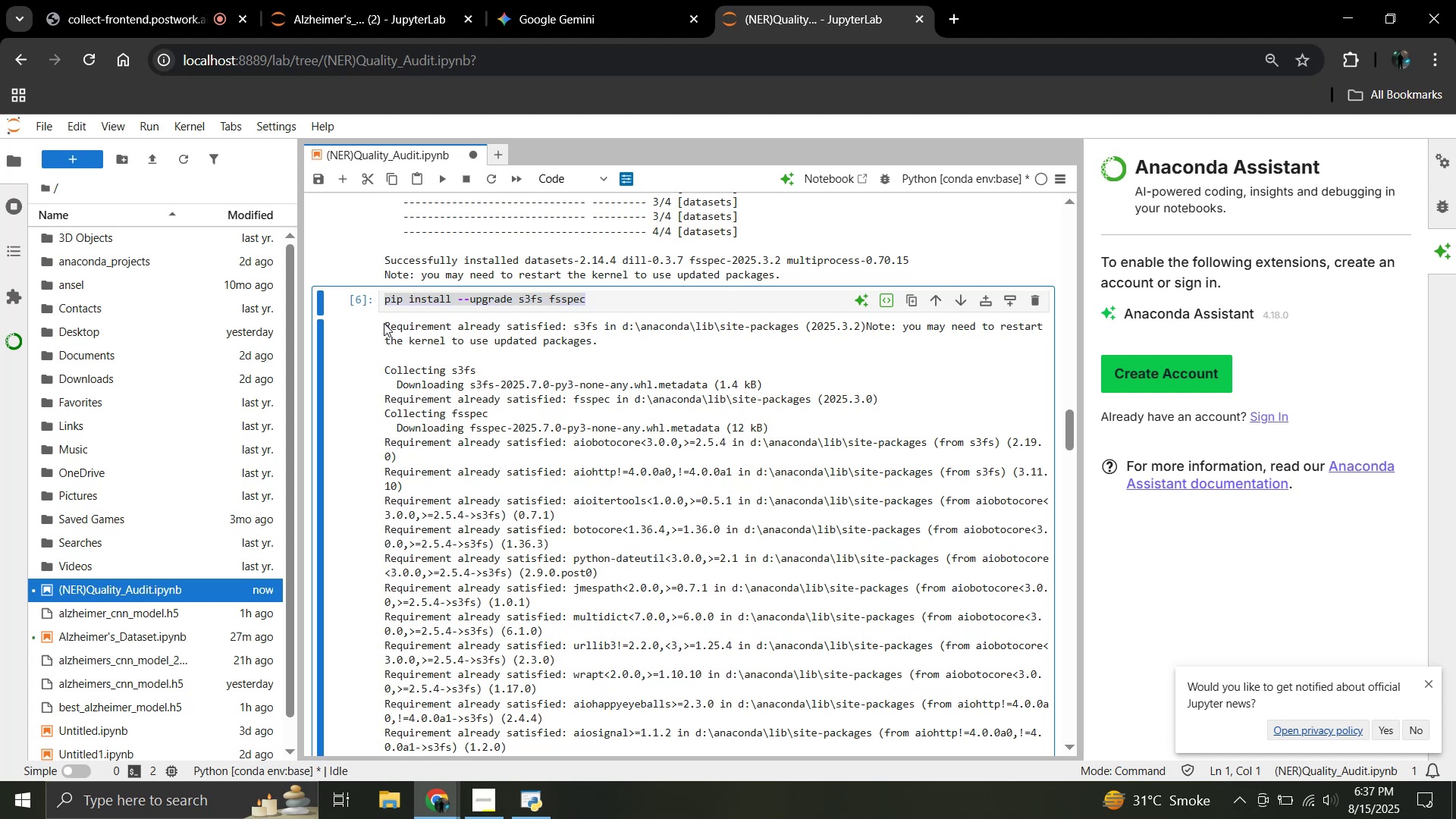 
left_click_drag(start_coordinate=[384, 323], to_coordinate=[660, 673])
 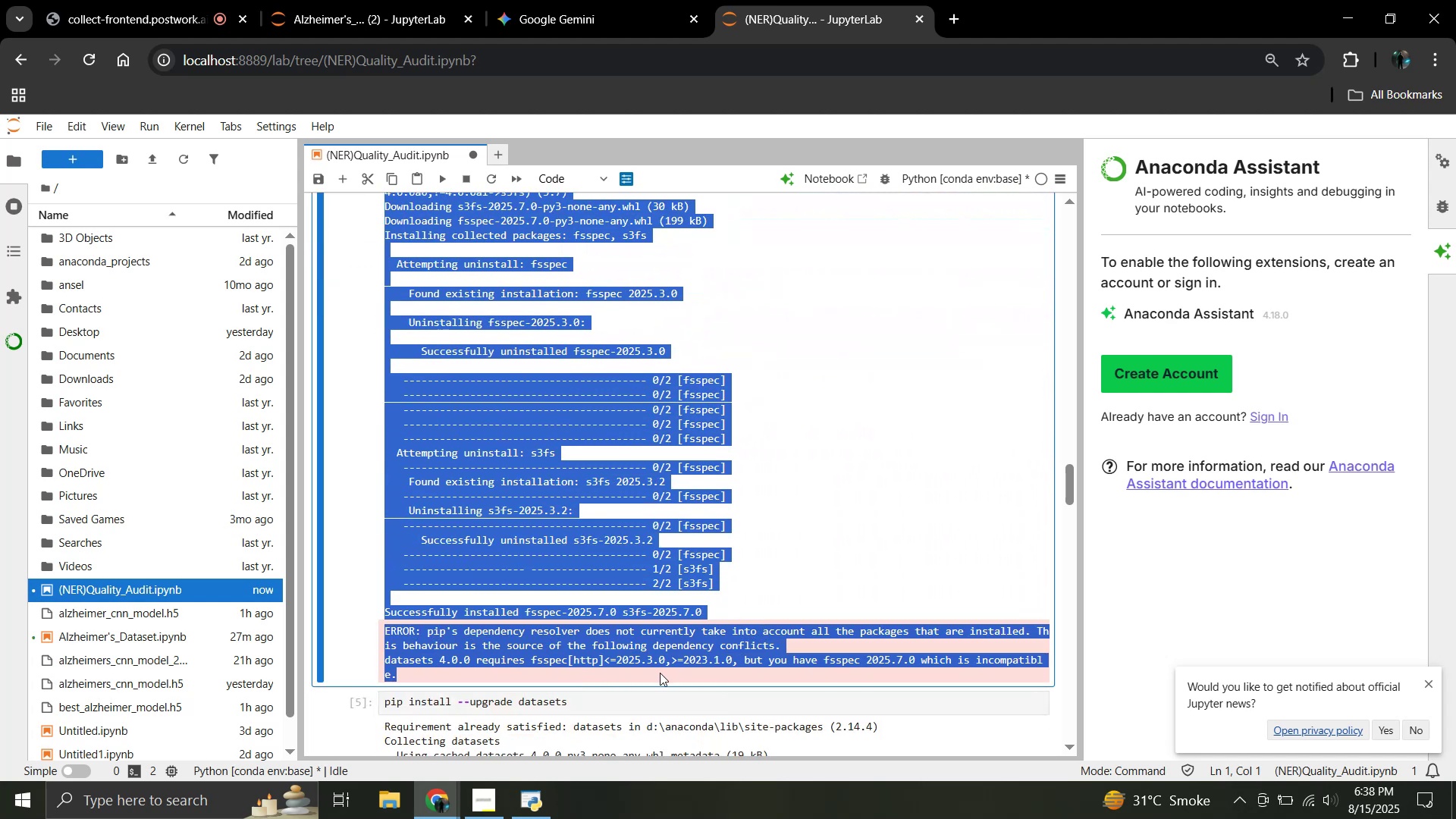 
scroll: coordinate [560, 569], scroll_direction: down, amount: 8.0
 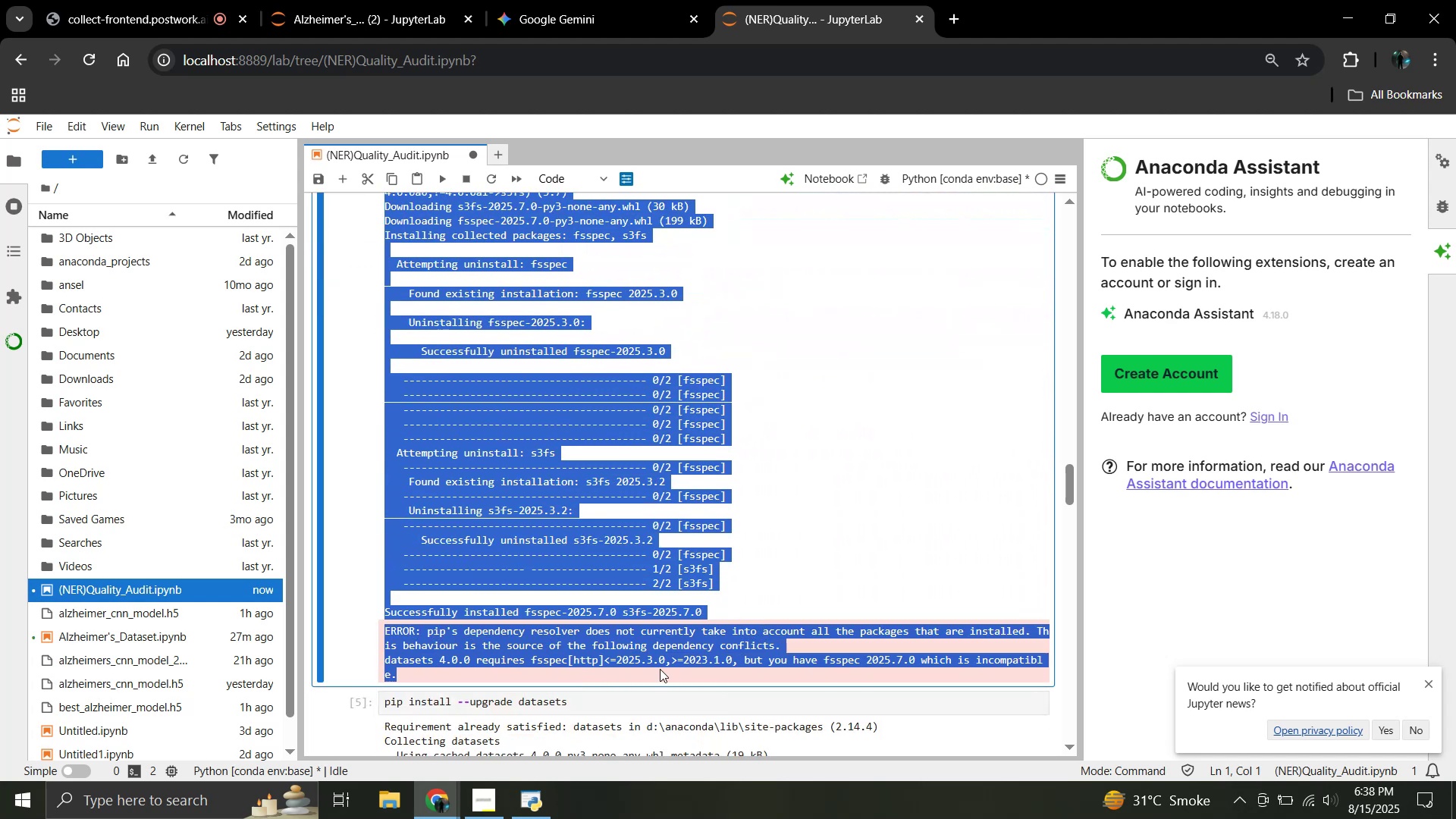 
key(Control+C)
 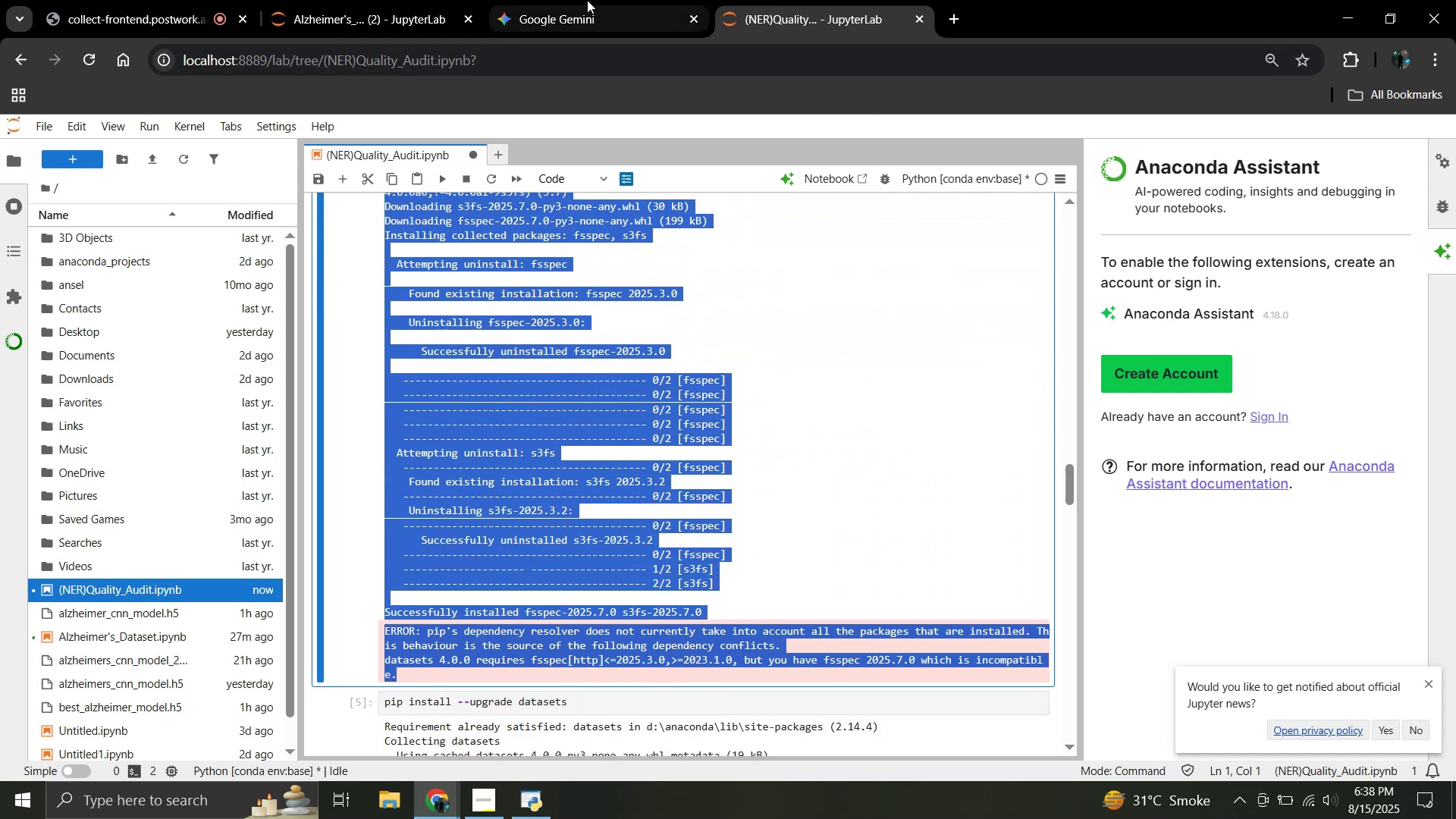 
left_click([587, 0])
 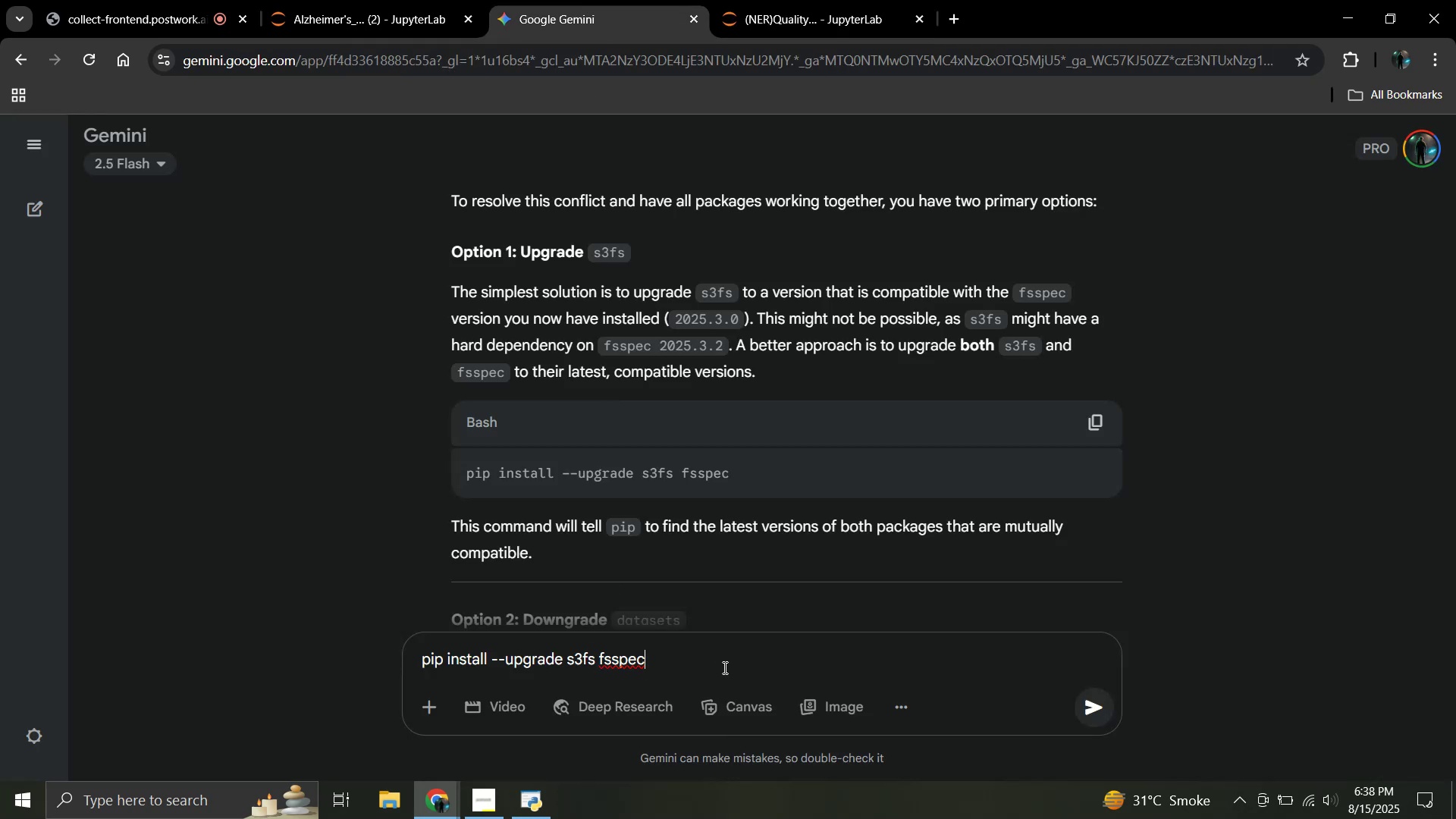 
key(Shift+Enter)
 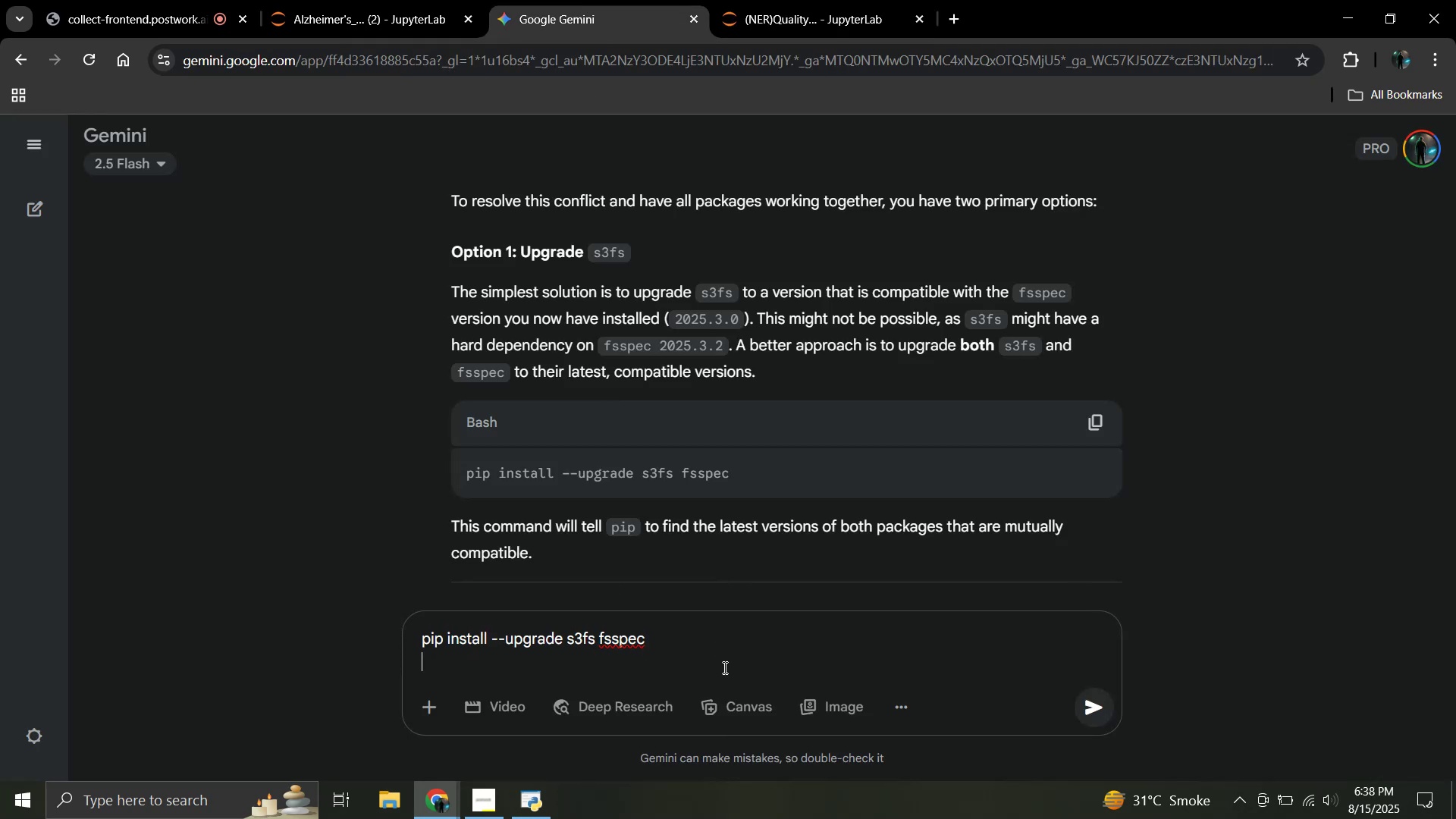 
key(Shift+Enter)
 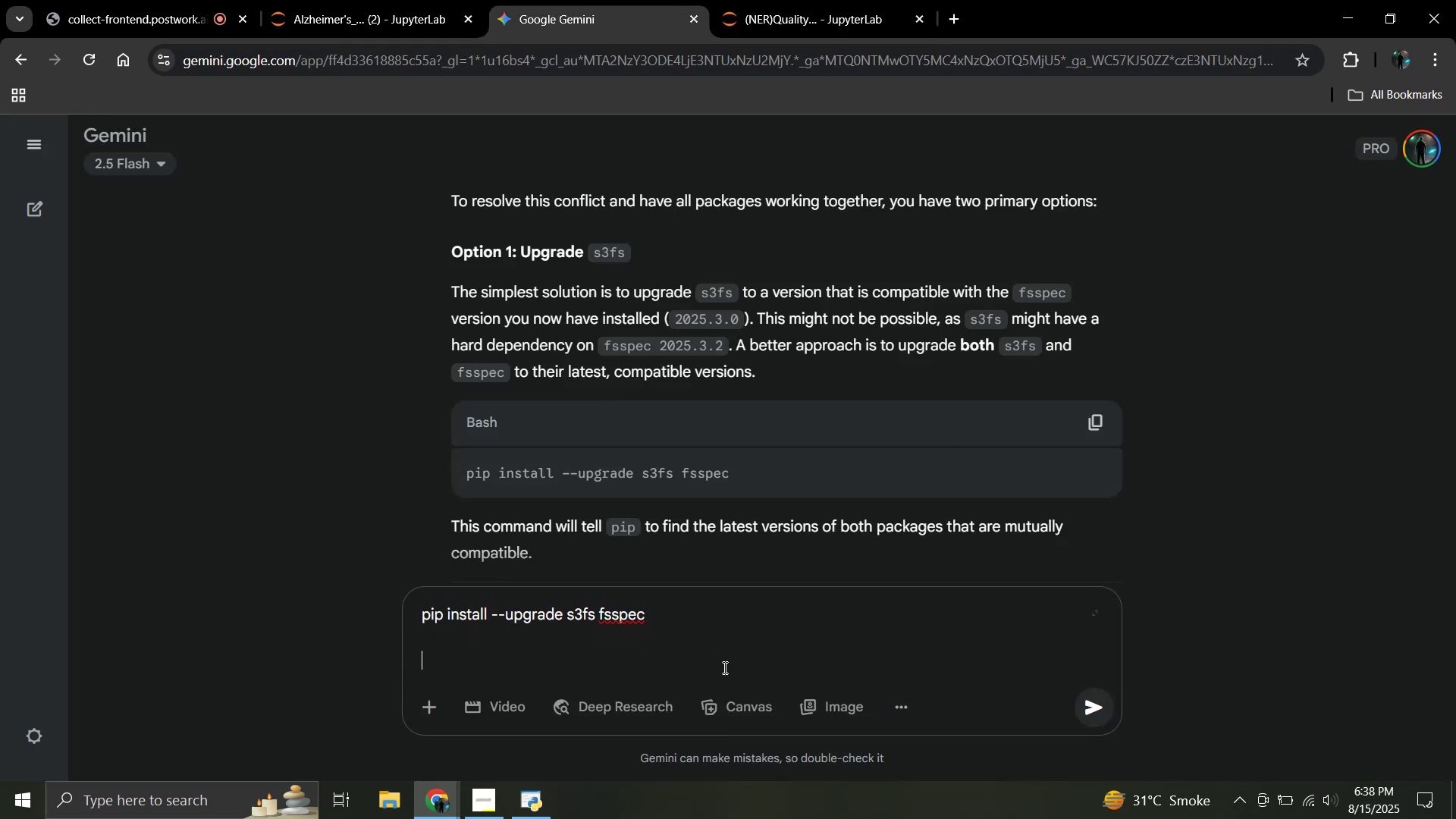 
key(Control+ControlLeft)
 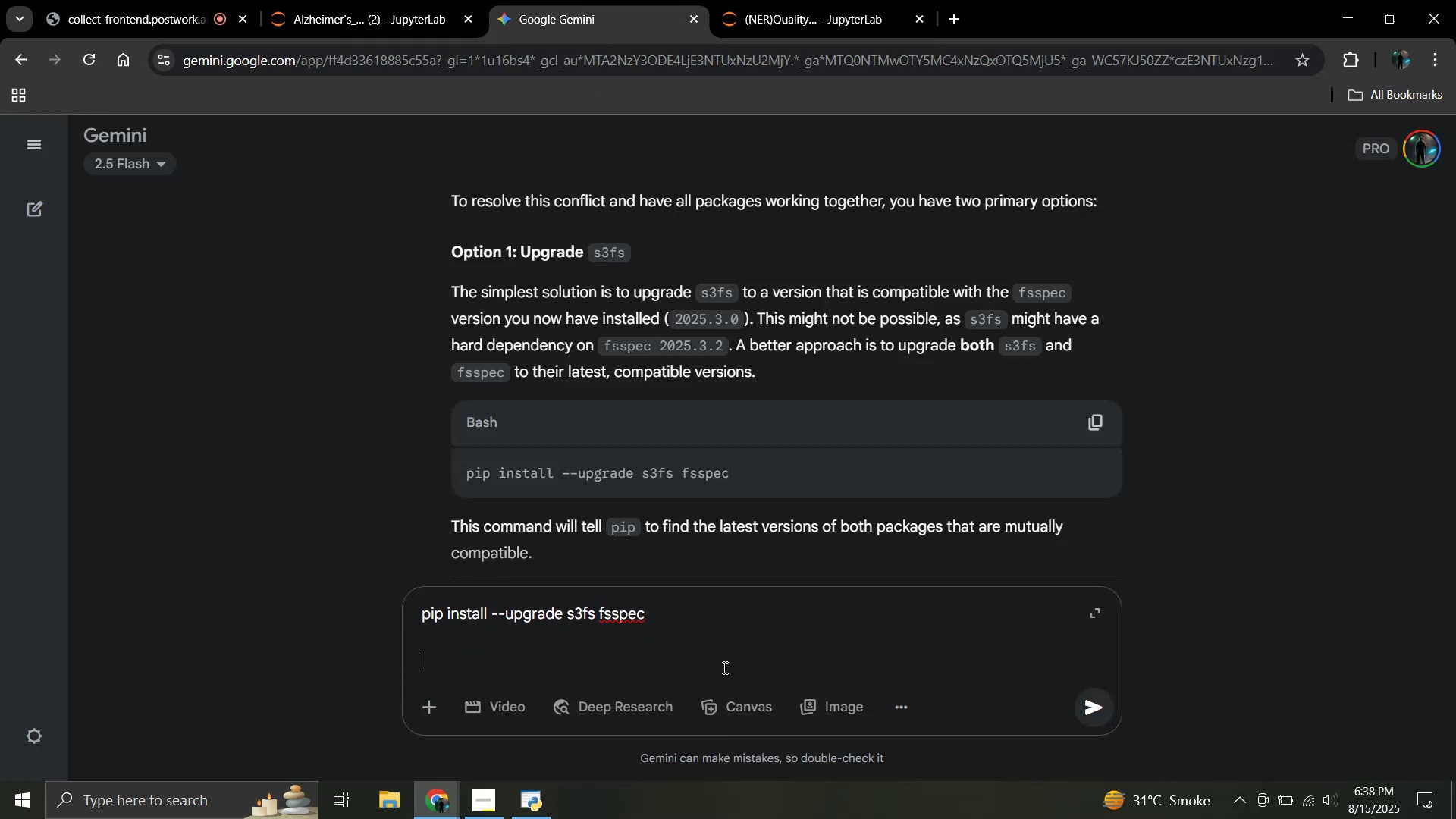 
key(Control+V)
 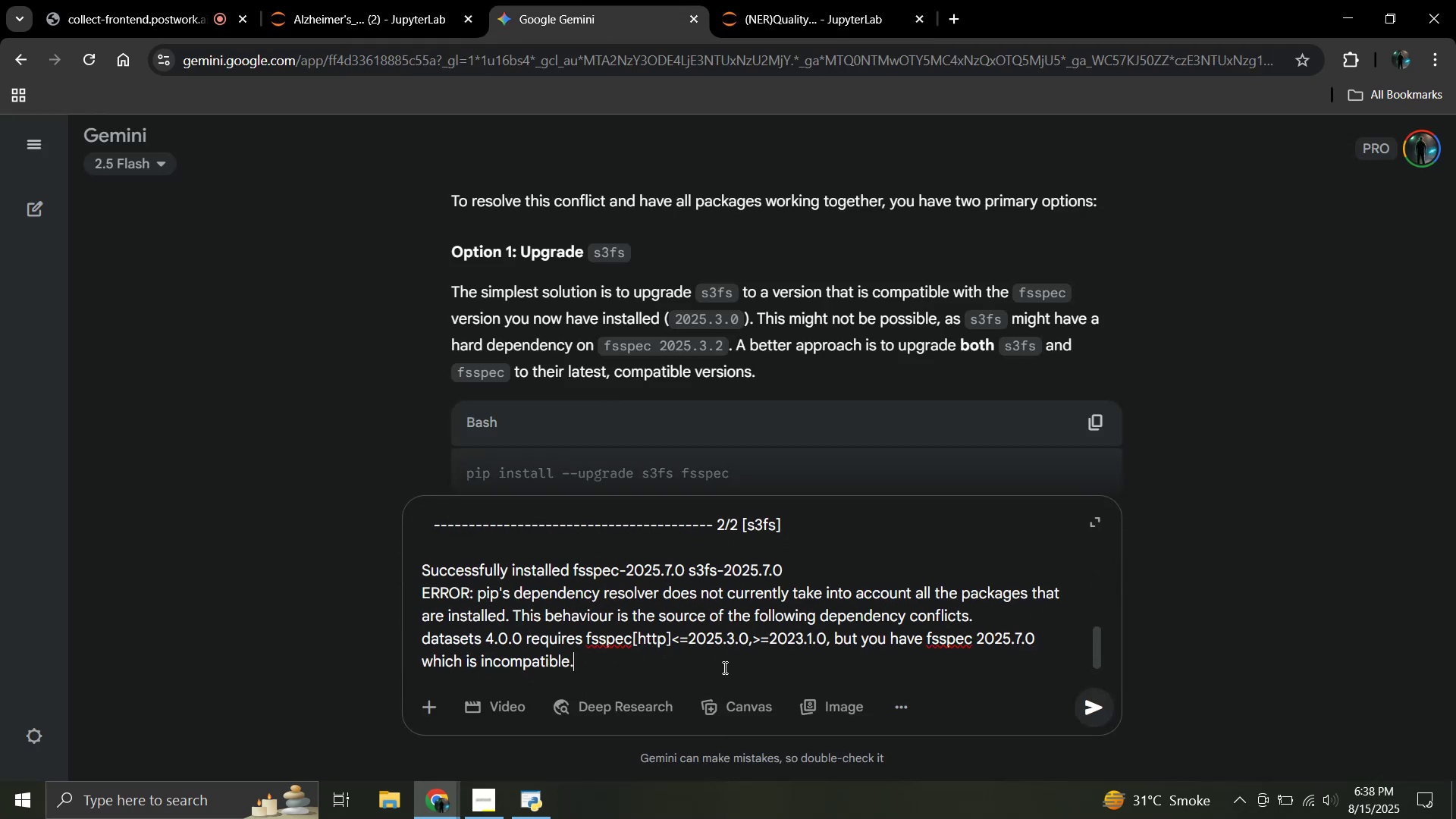 
key(Enter)
 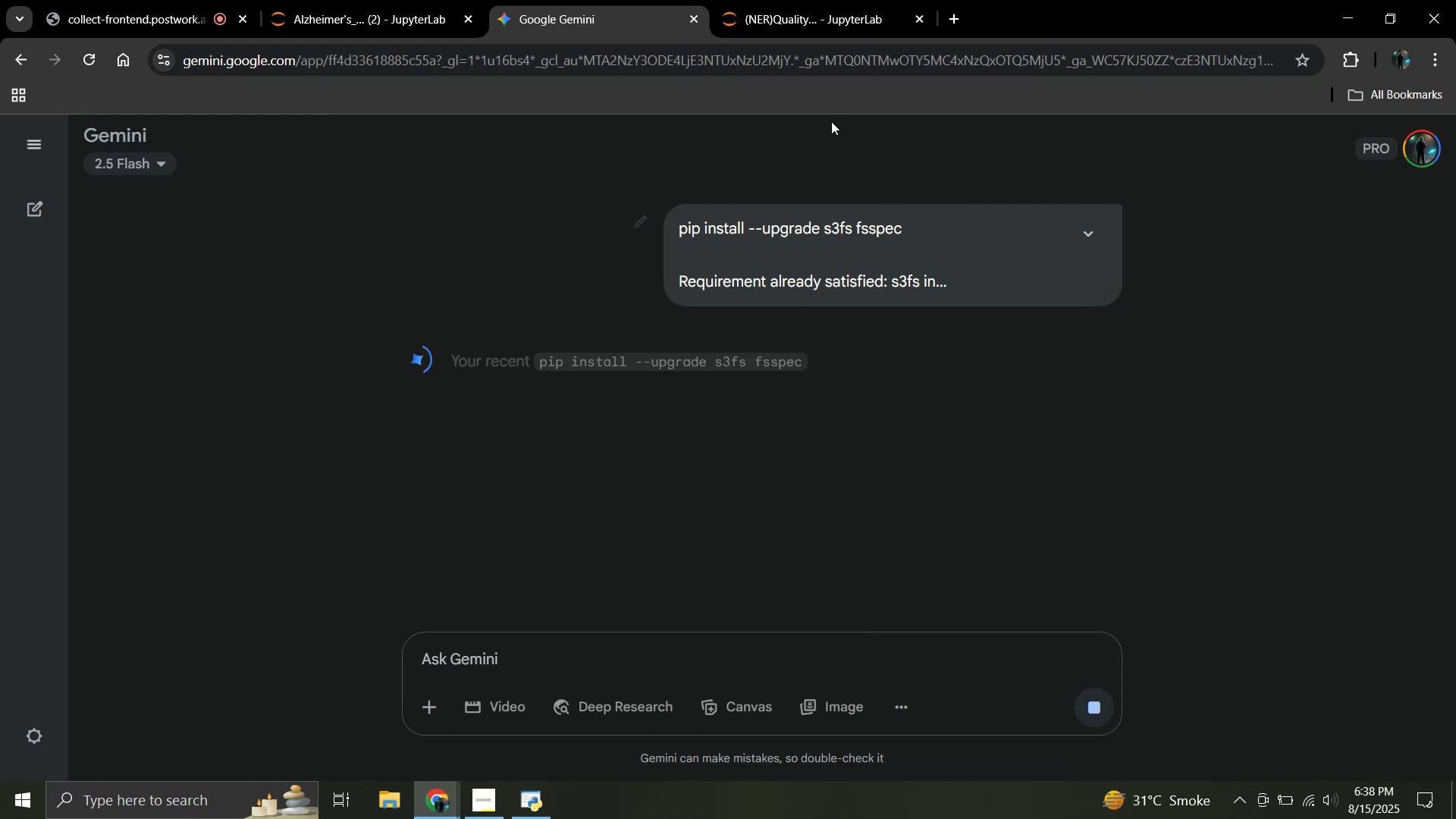 
left_click([804, 0])
 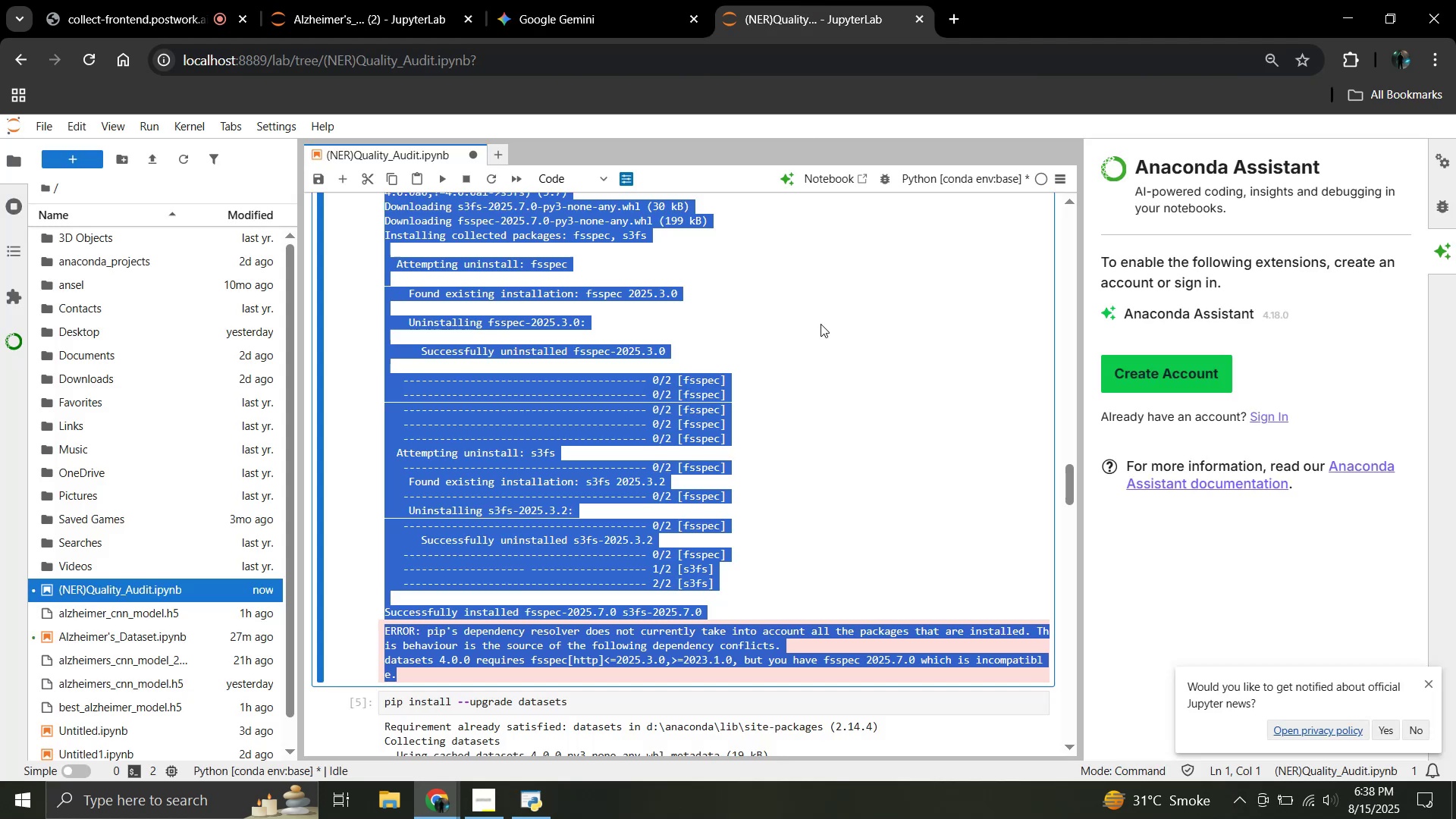 
left_click([821, 324])
 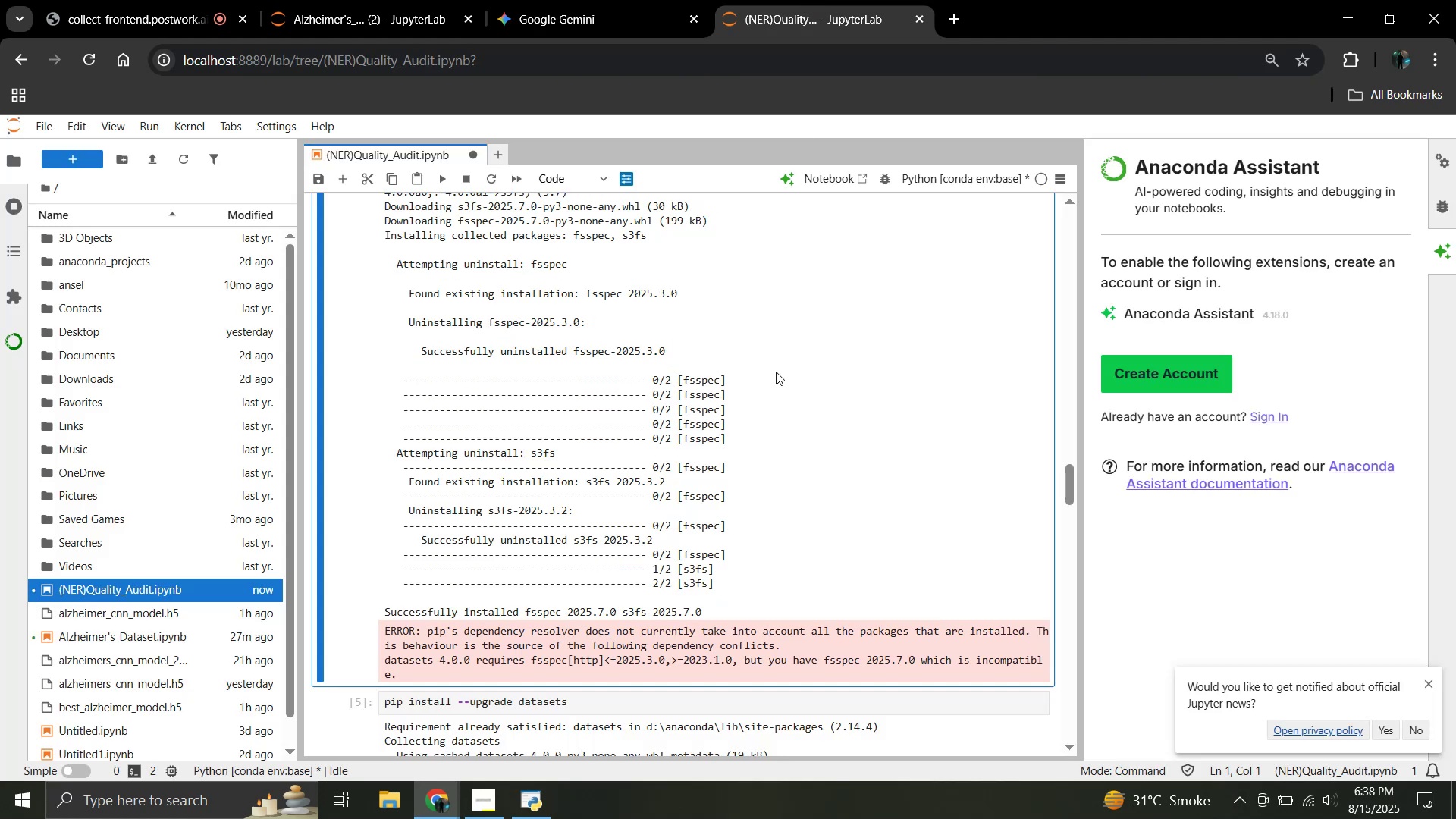 
scroll: coordinate [775, 372], scroll_direction: down, amount: 3.0
 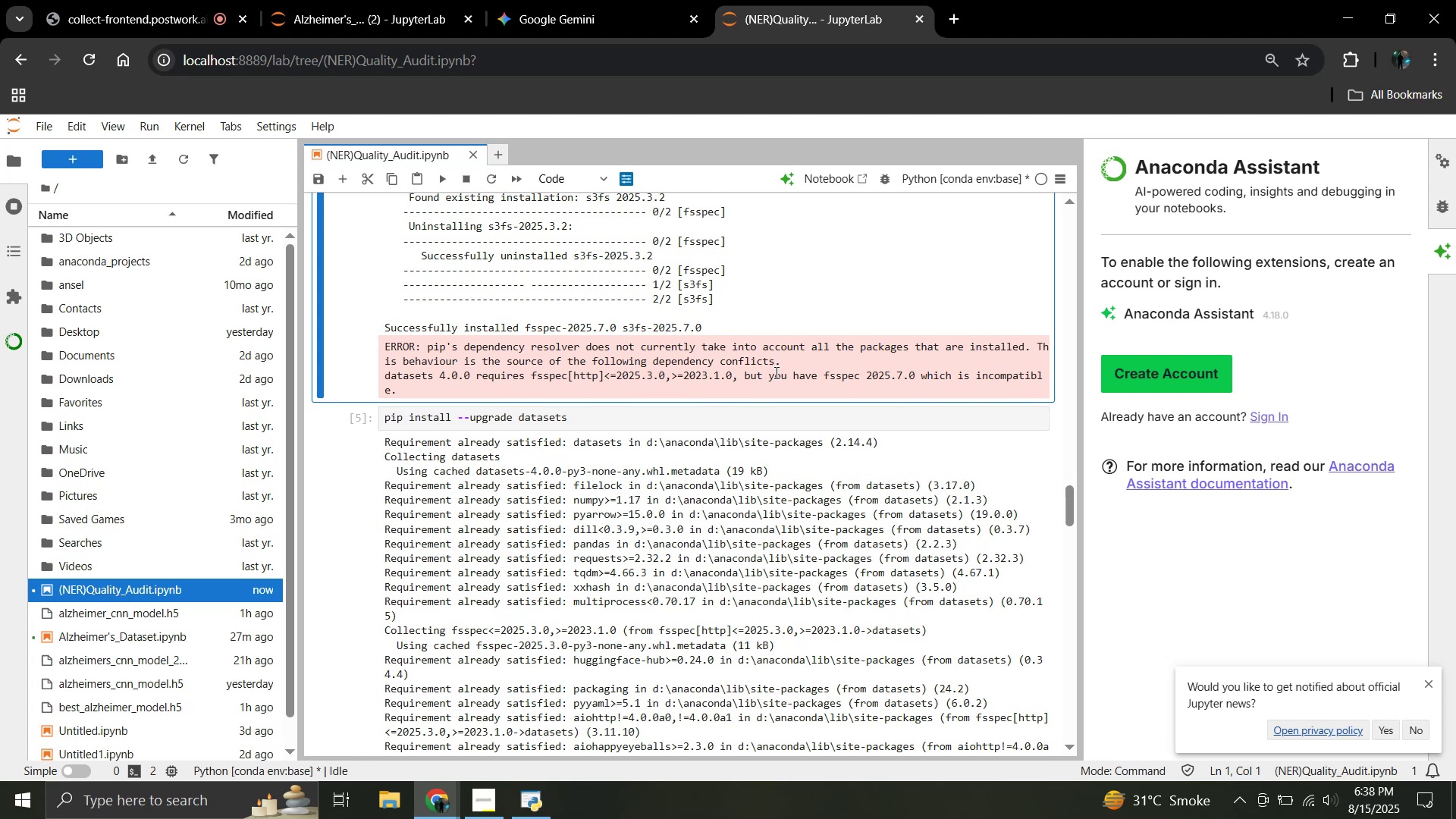 
wait(24.18)
 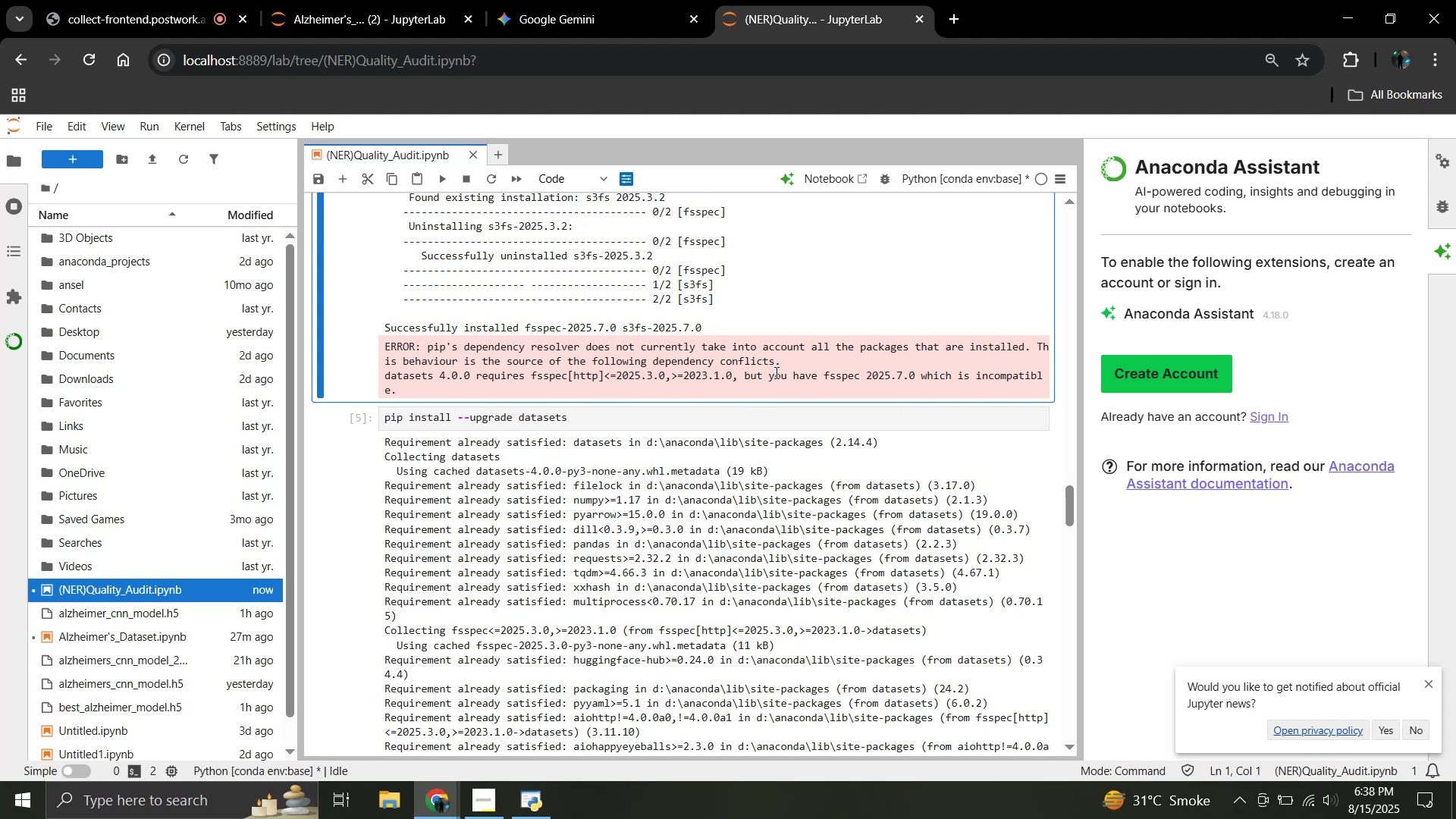 
left_click([539, 0])
 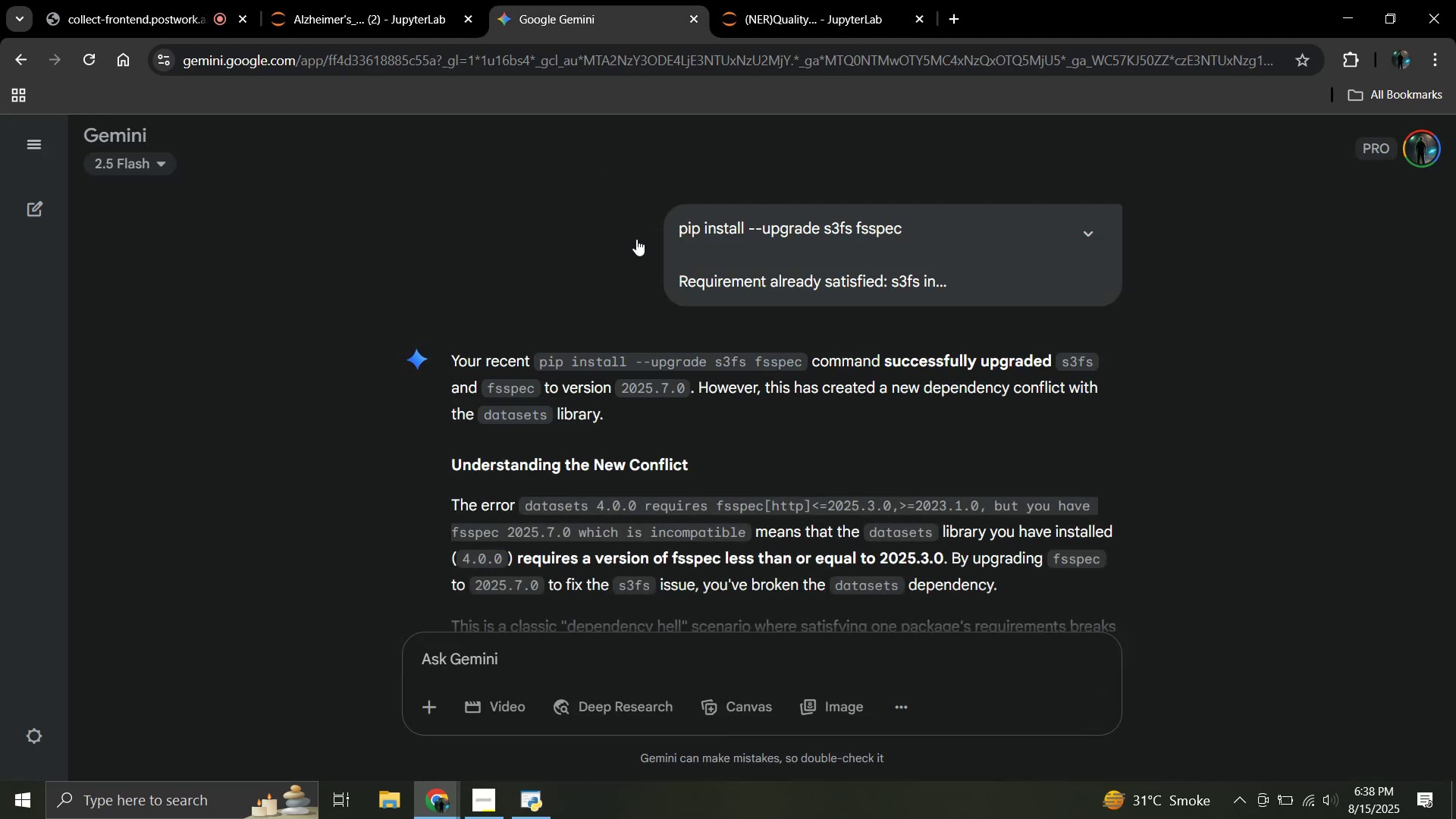 
scroll: coordinate [826, 371], scroll_direction: down, amount: 6.0
 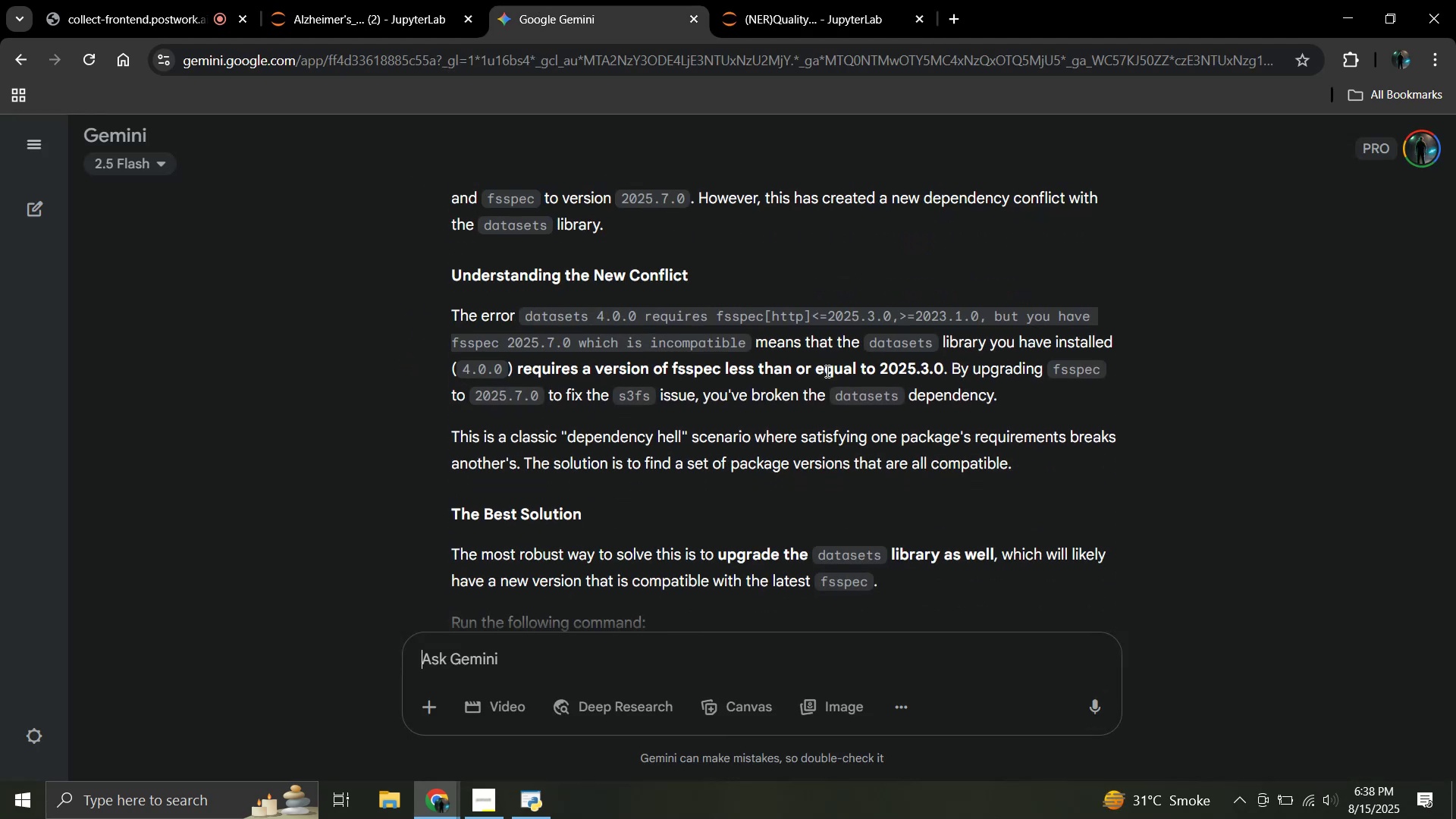 
scroll: coordinate [826, 371], scroll_direction: up, amount: 2.0
 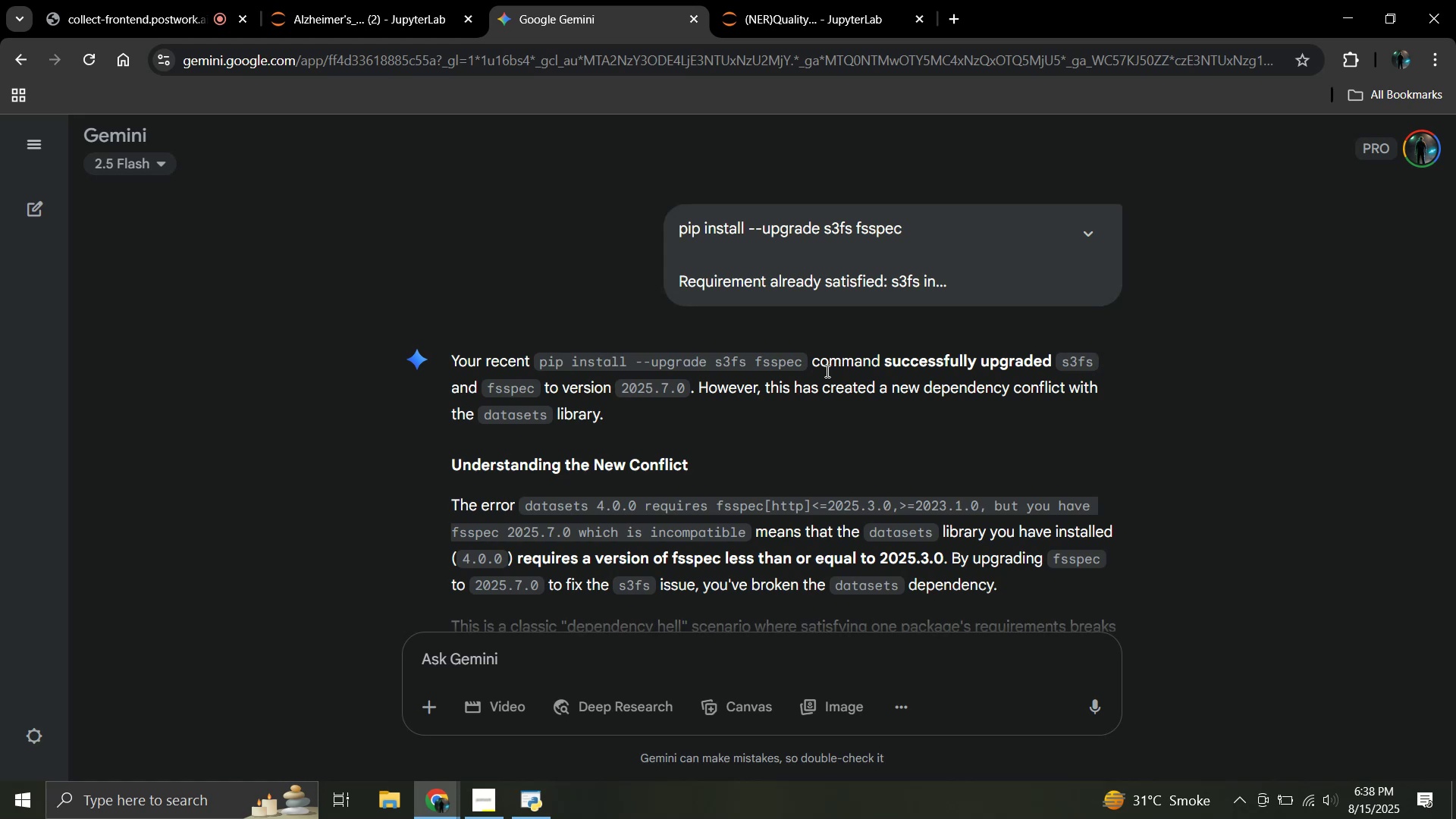 
scroll: coordinate [826, 371], scroll_direction: down, amount: 7.0
 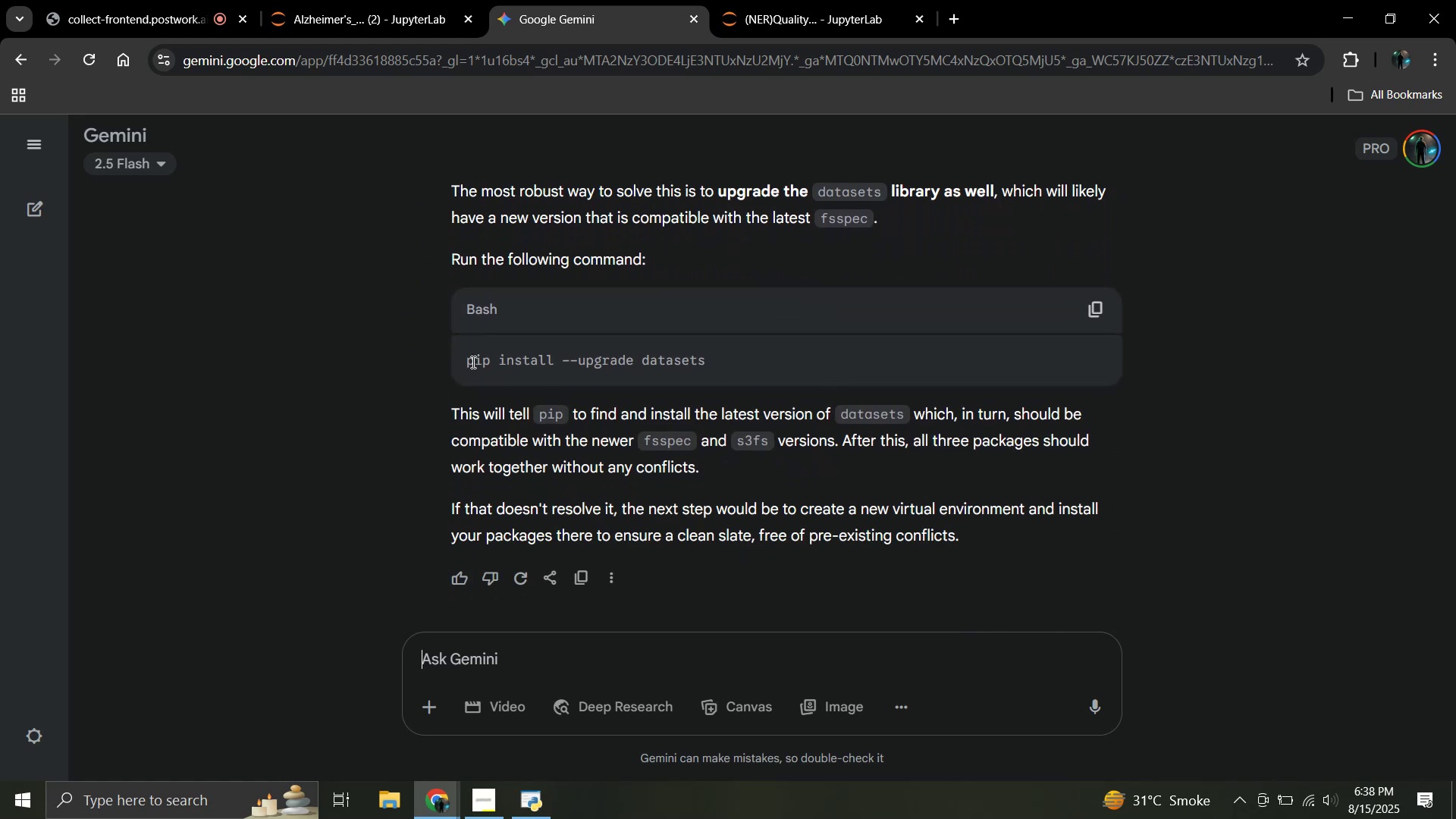 
left_click_drag(start_coordinate=[469, 362], to_coordinate=[741, 367])
 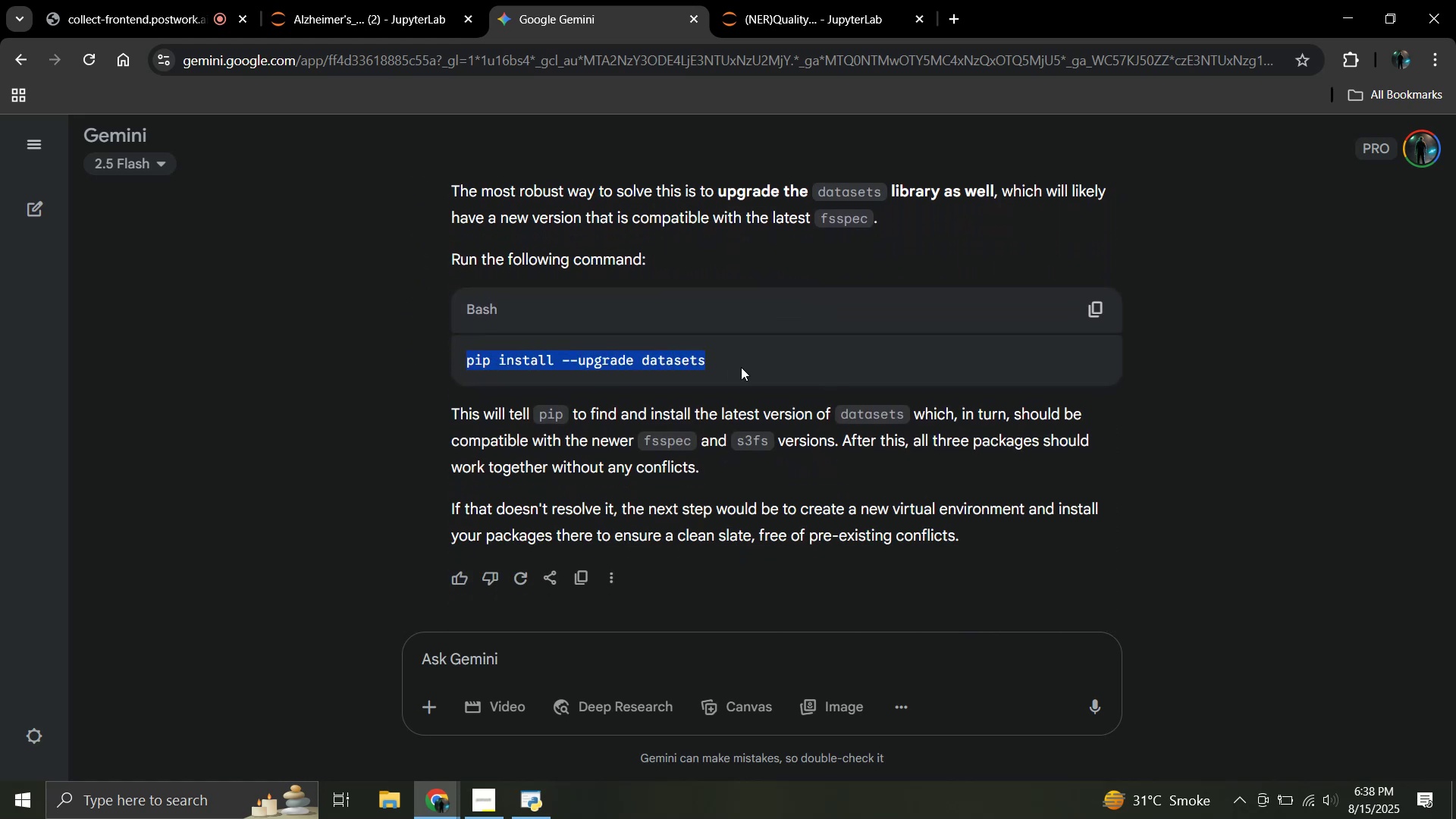 
hold_key(key=ControlLeft, duration=0.39)
 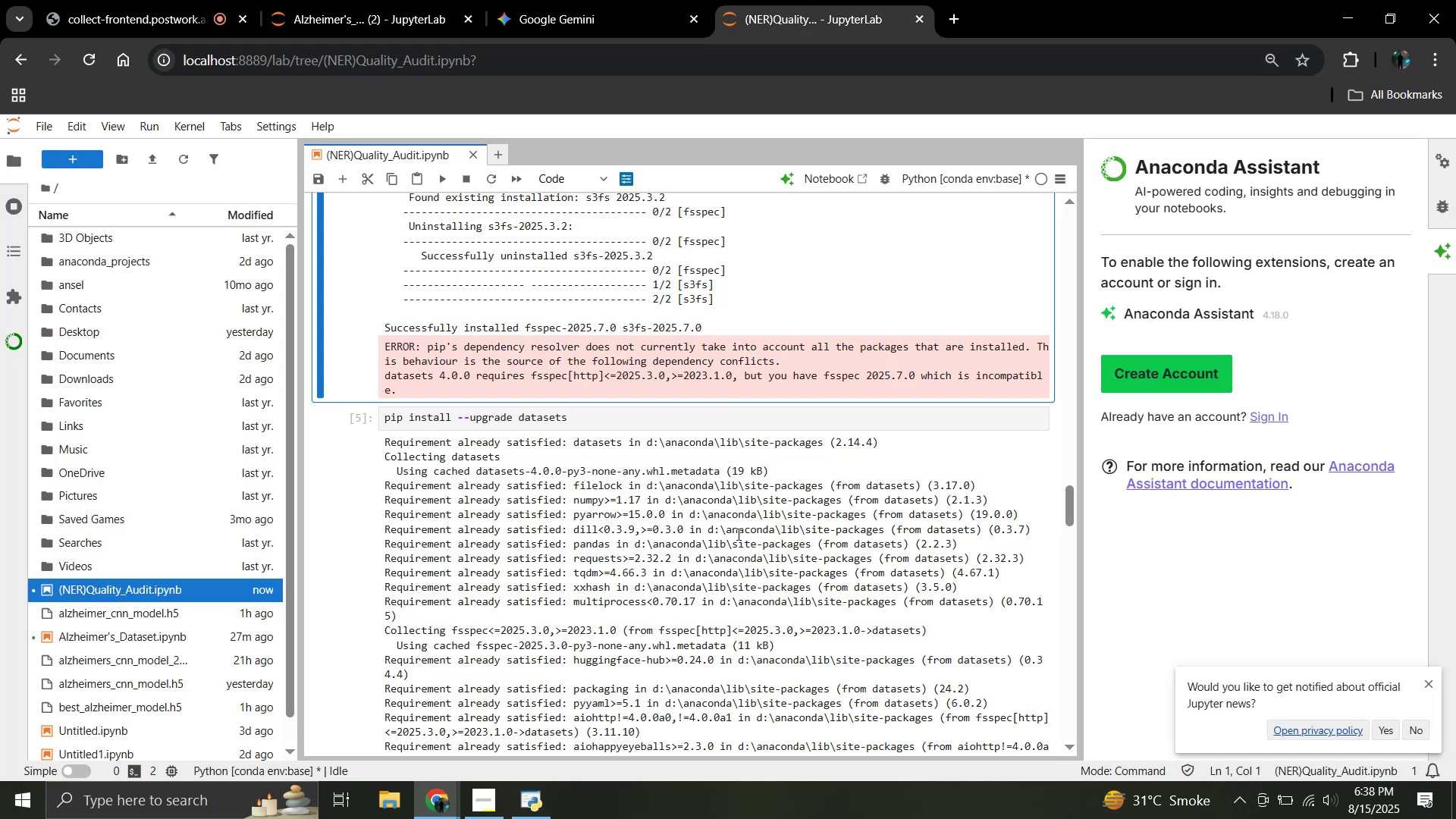 
left_click([817, 0])
 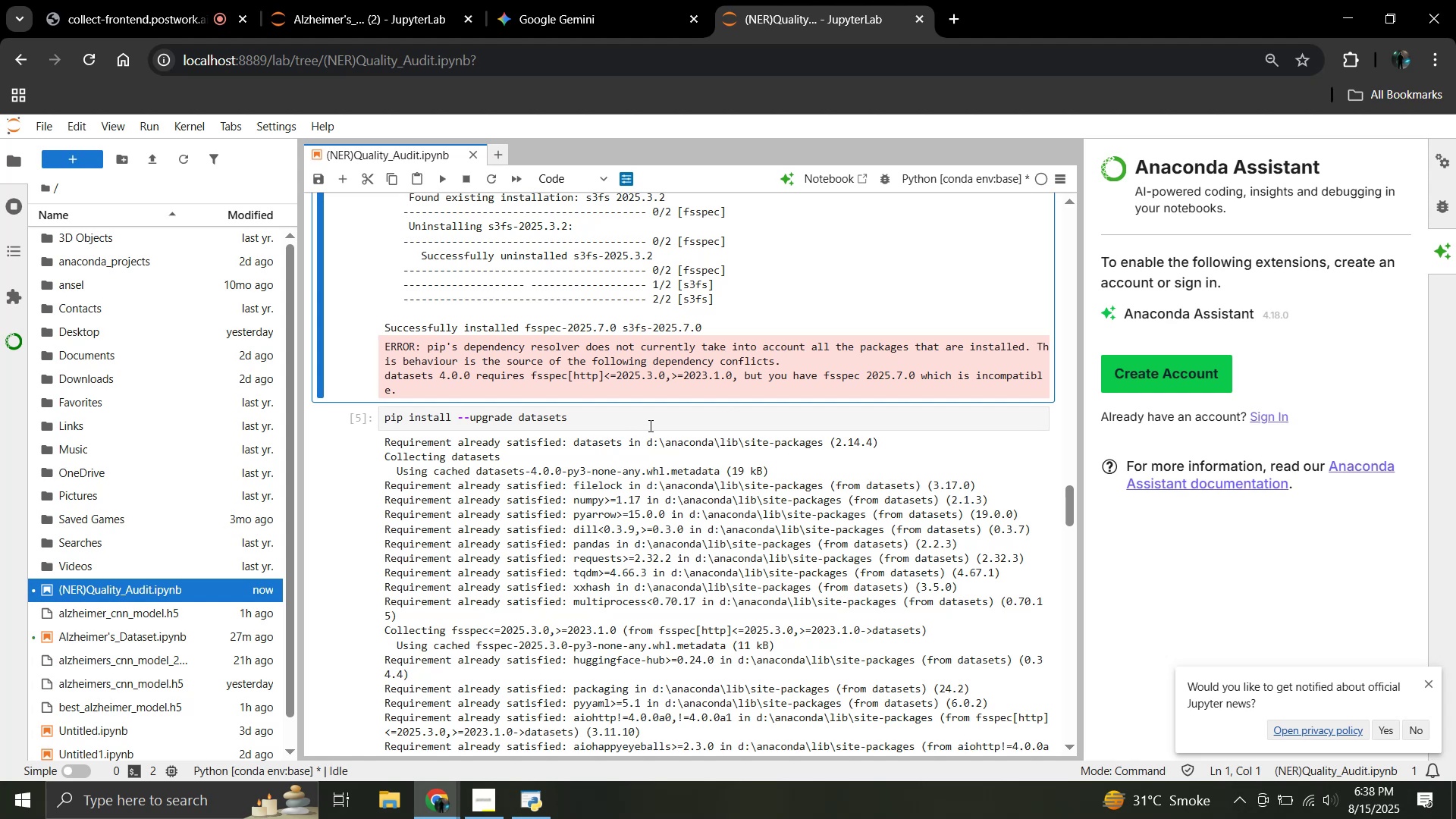 
left_click([649, 423])
 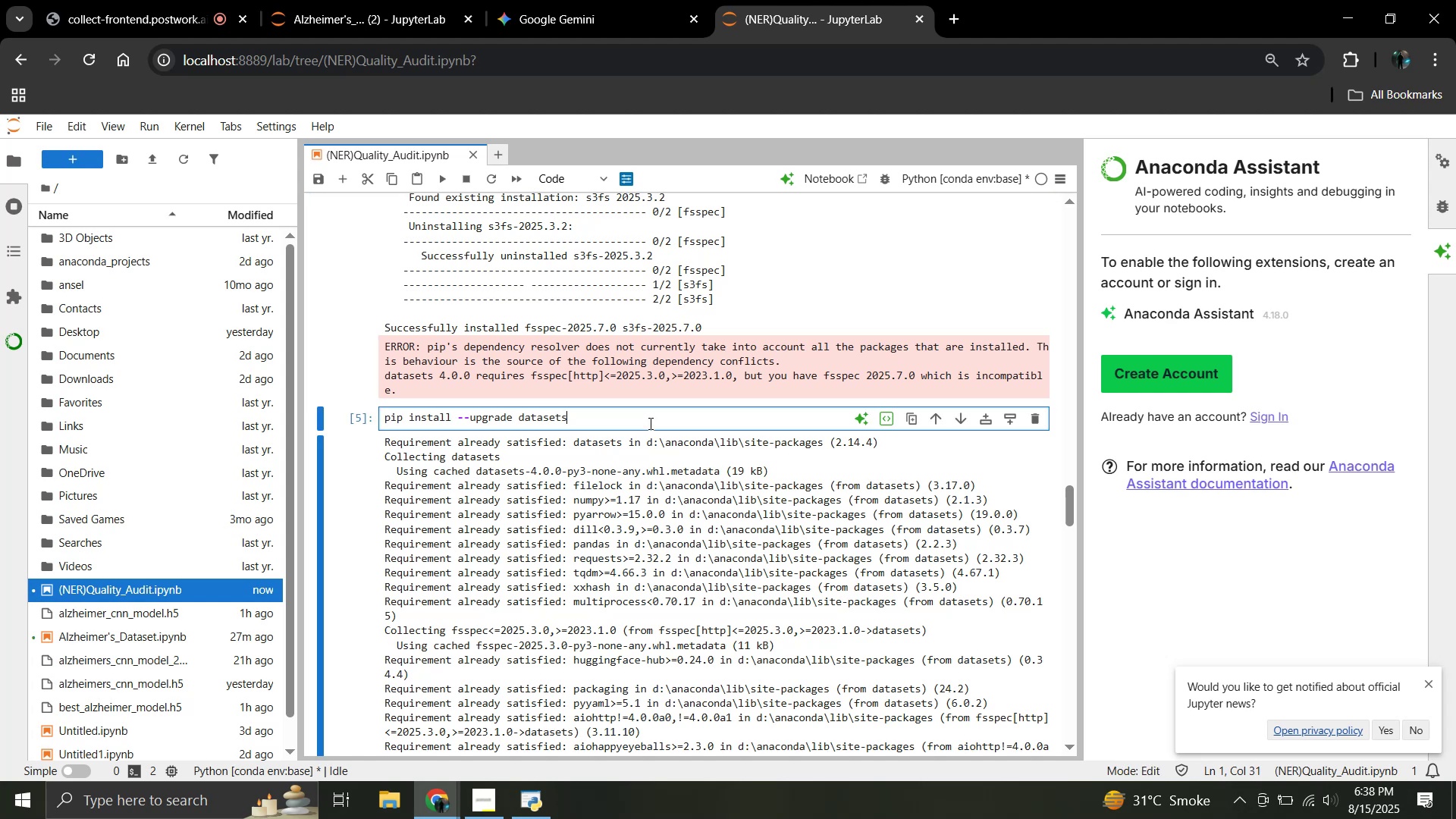 
key(Control+A)
 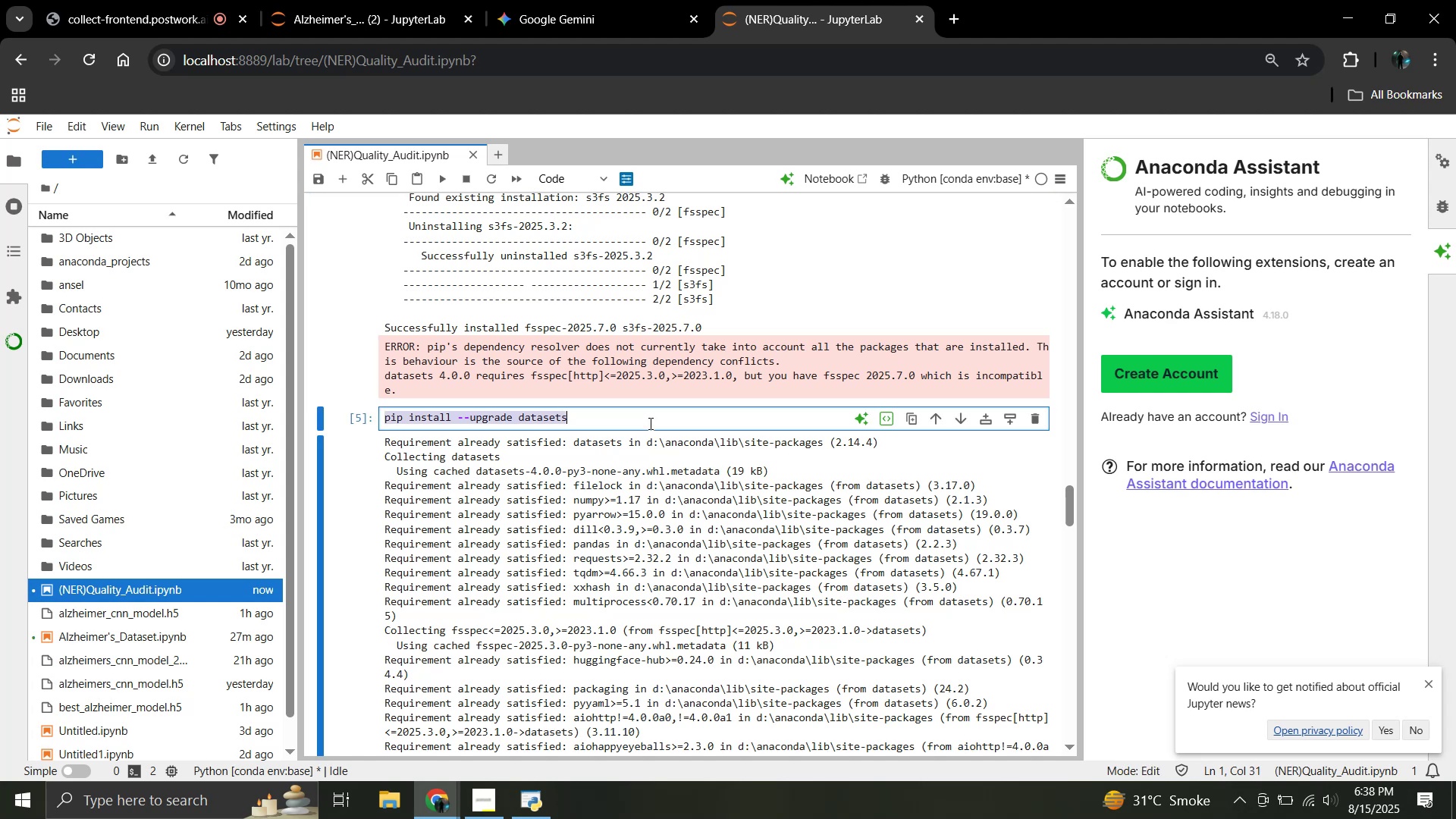 
key(Control+V)
 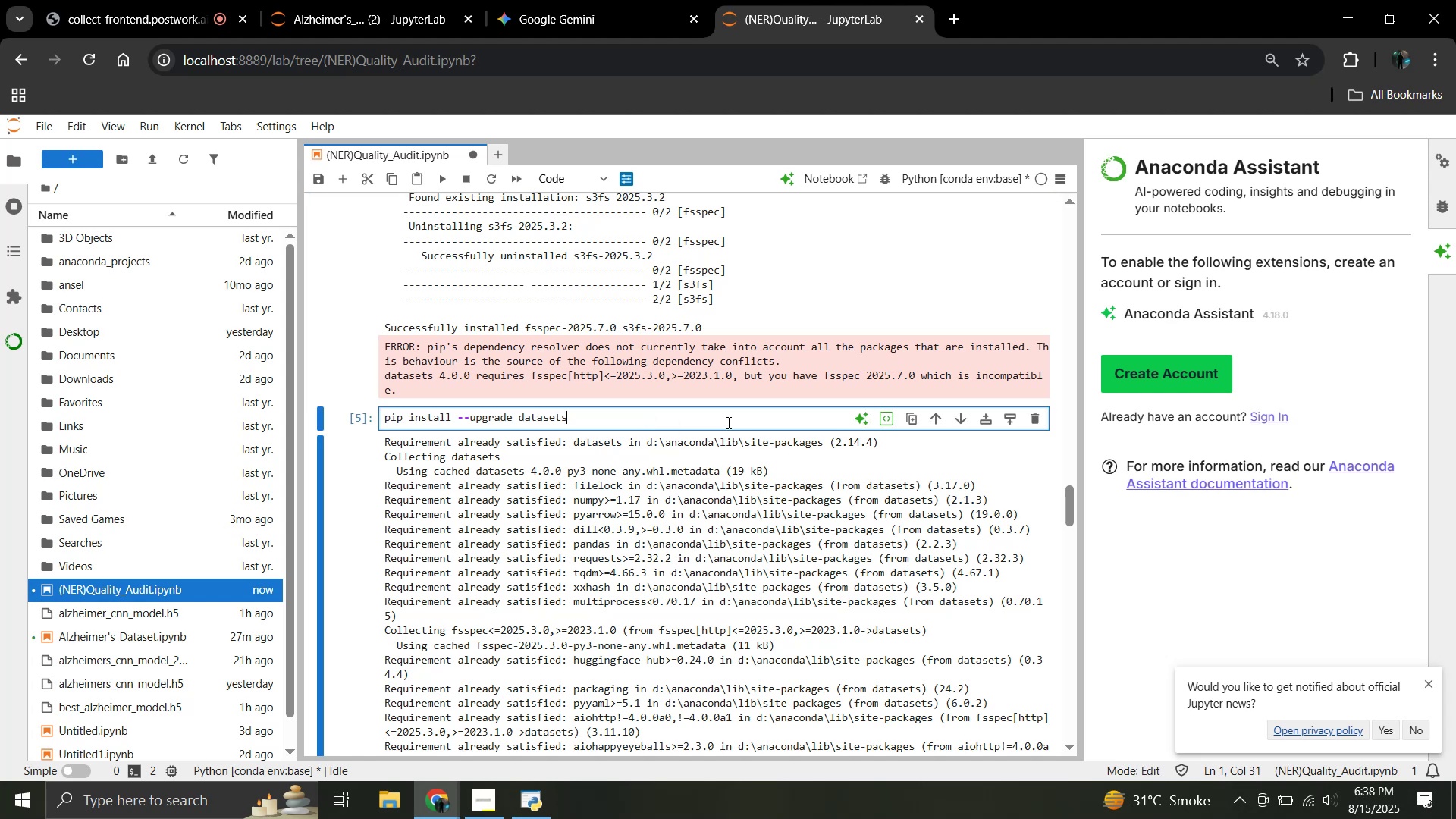 
key(Shift+ShiftRight)
 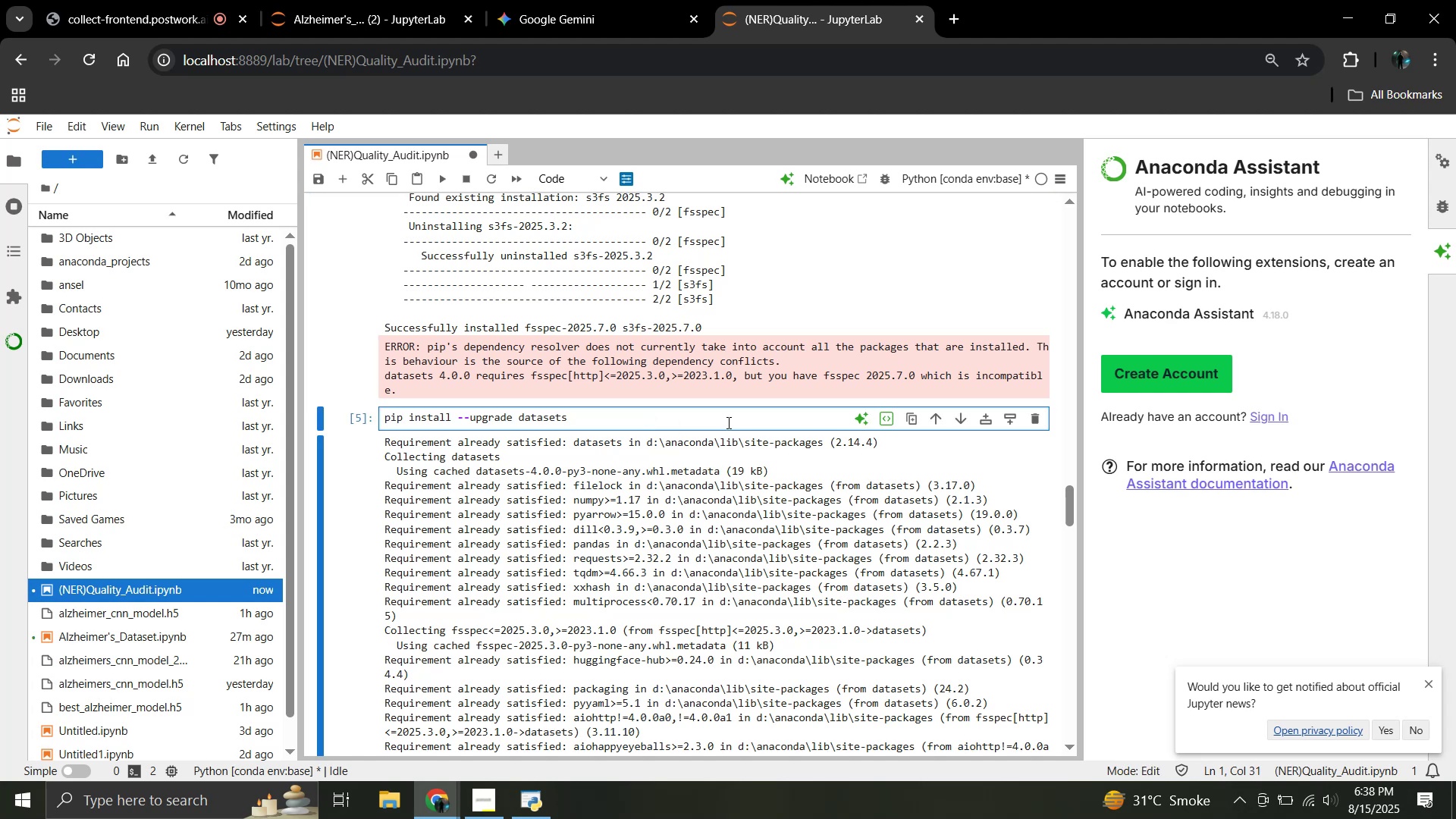 
key(Shift+Enter)
 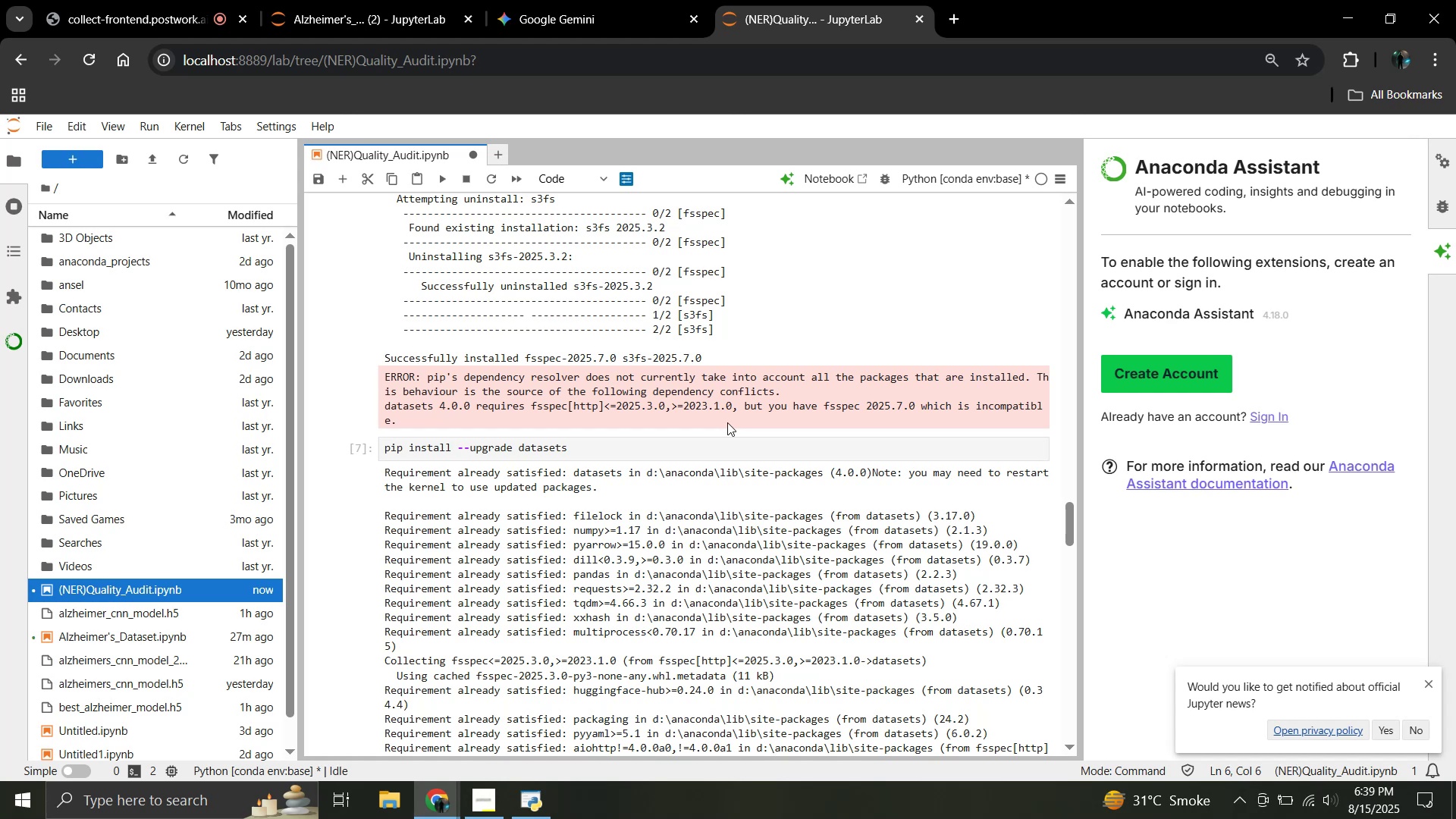 
wait(27.46)
 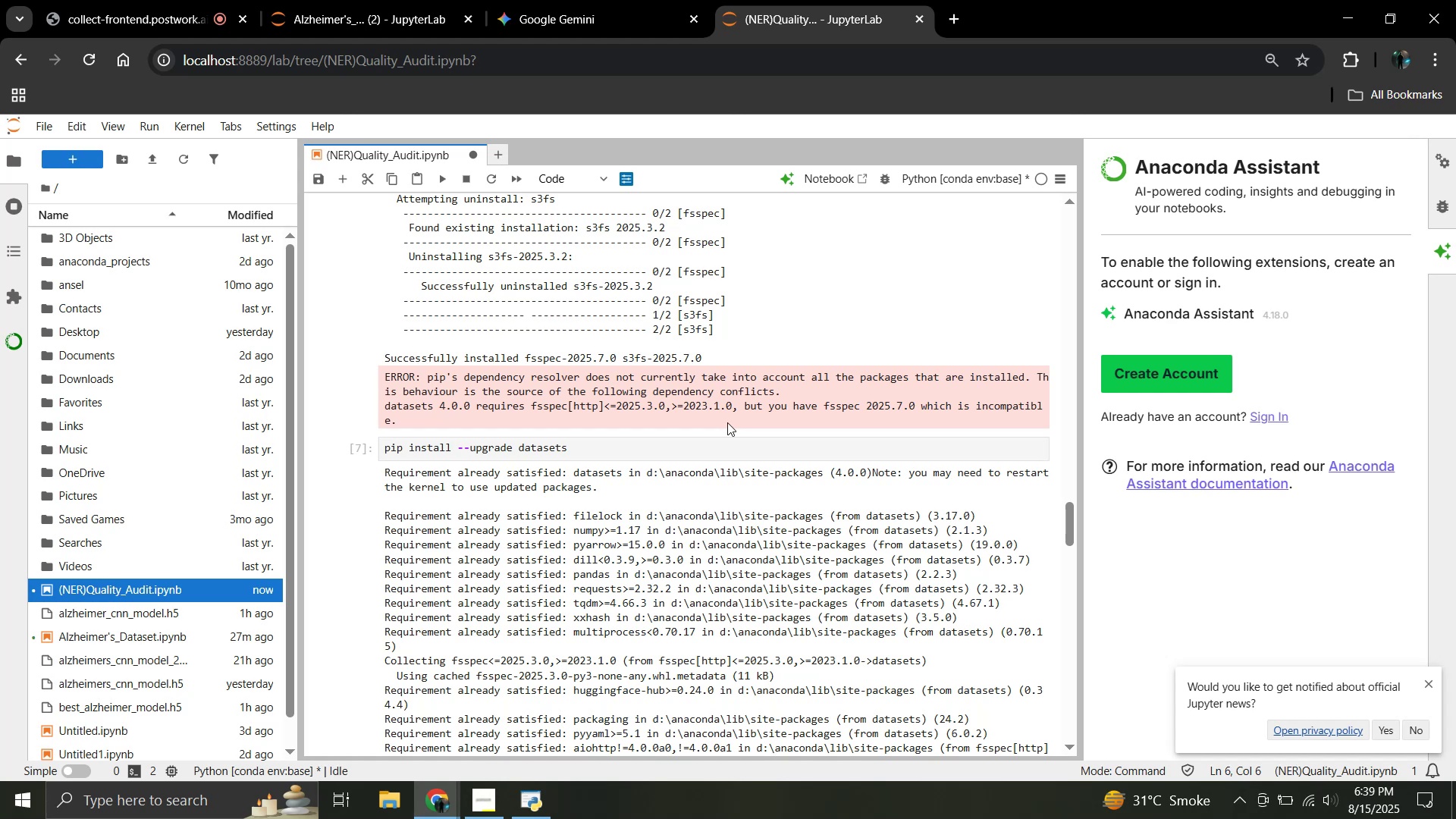 
scroll: coordinate [707, 340], scroll_direction: down, amount: 10.0
 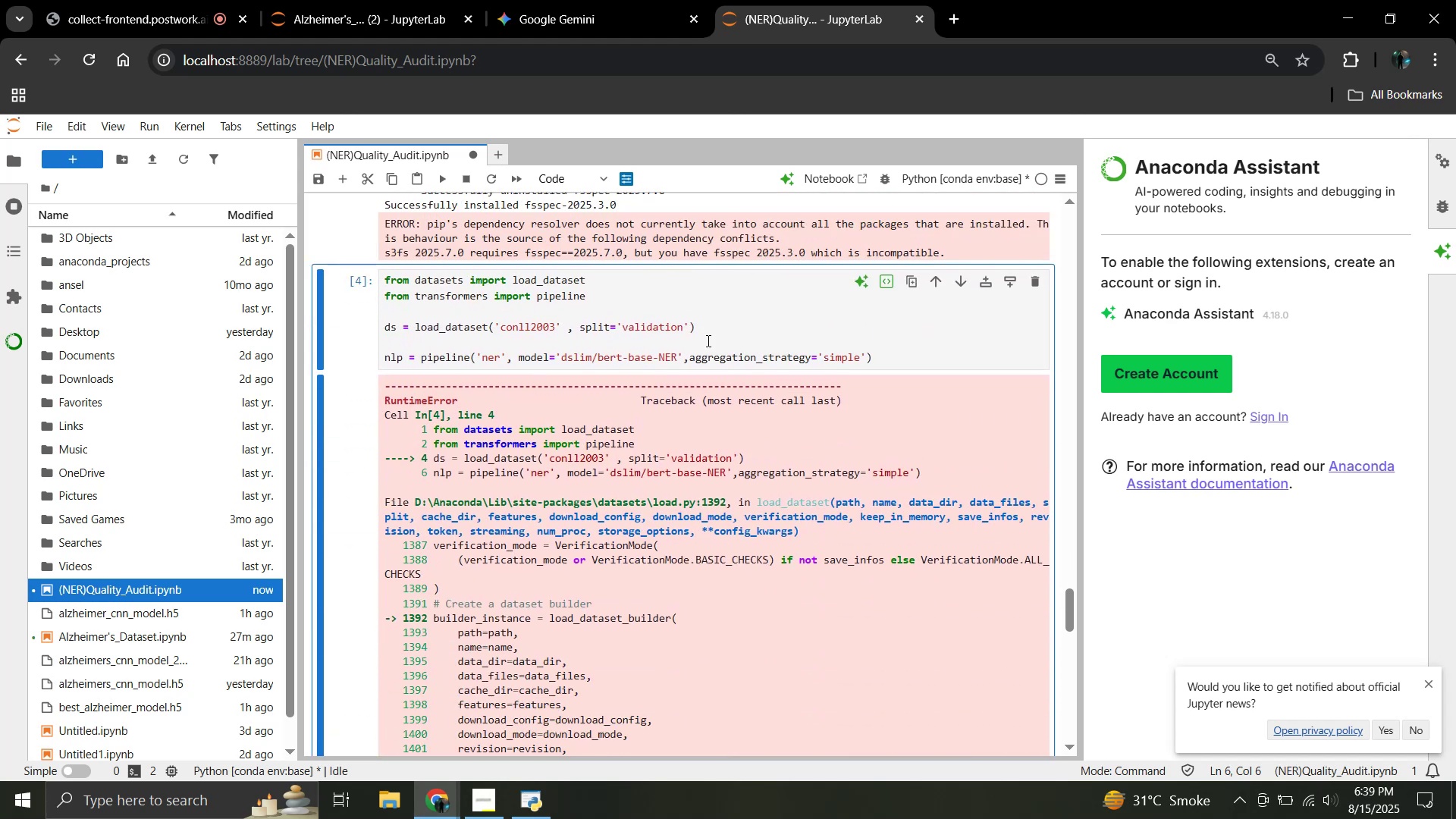 
scroll: coordinate [647, 363], scroll_direction: up, amount: 17.0
 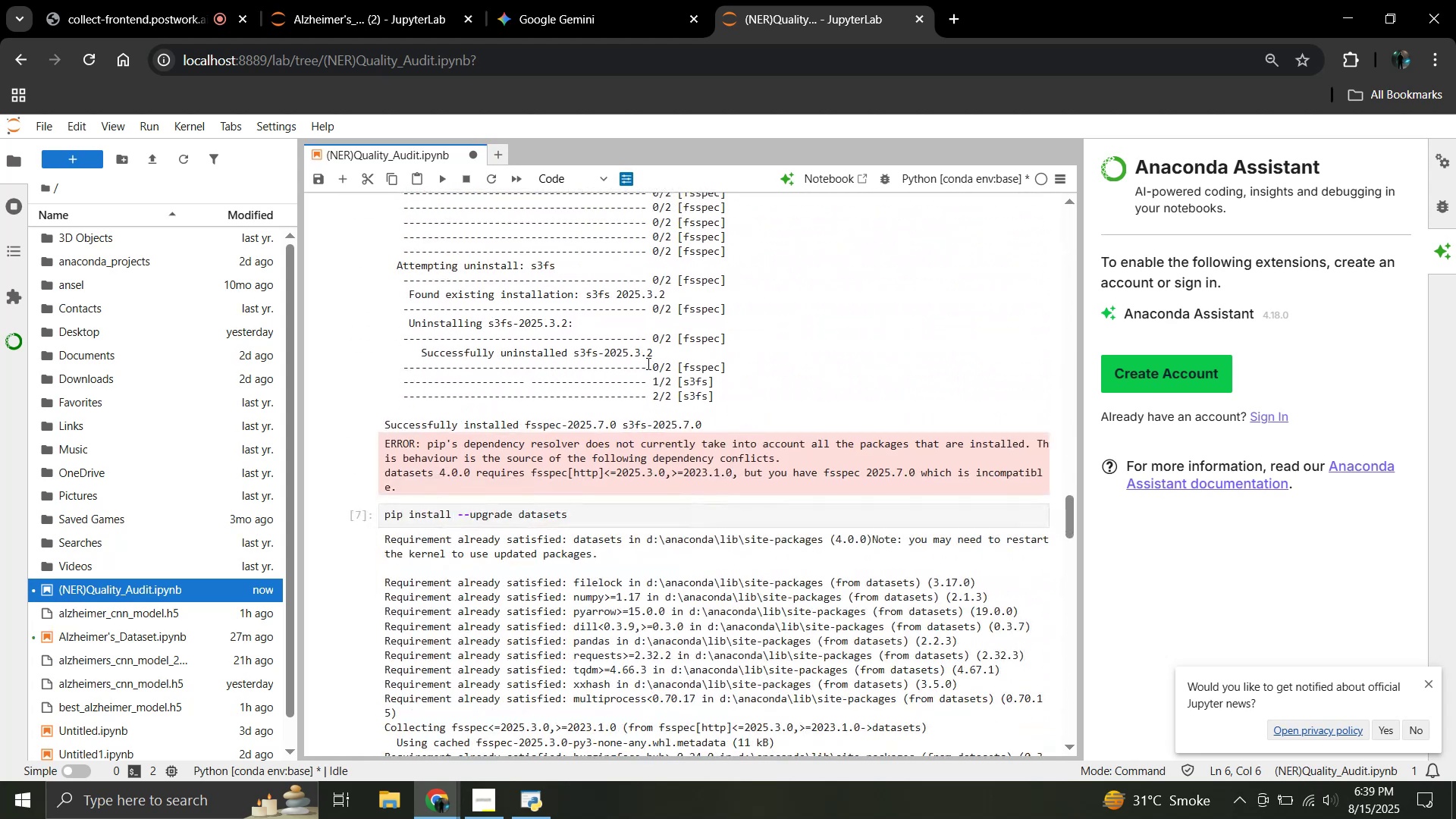 
scroll: coordinate [647, 363], scroll_direction: down, amount: 24.0
 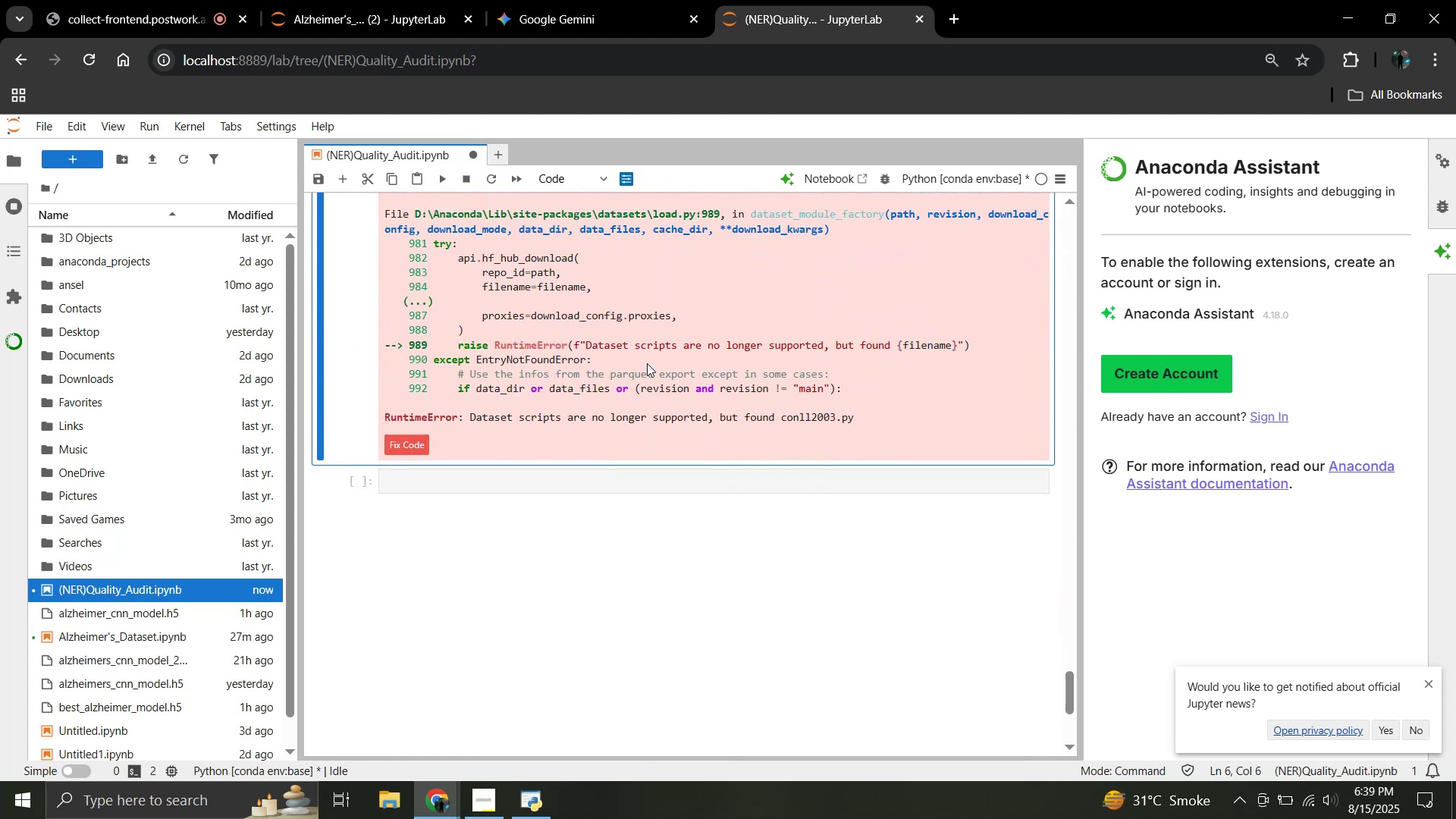 
scroll: coordinate [551, 359], scroll_direction: up, amount: 70.0
 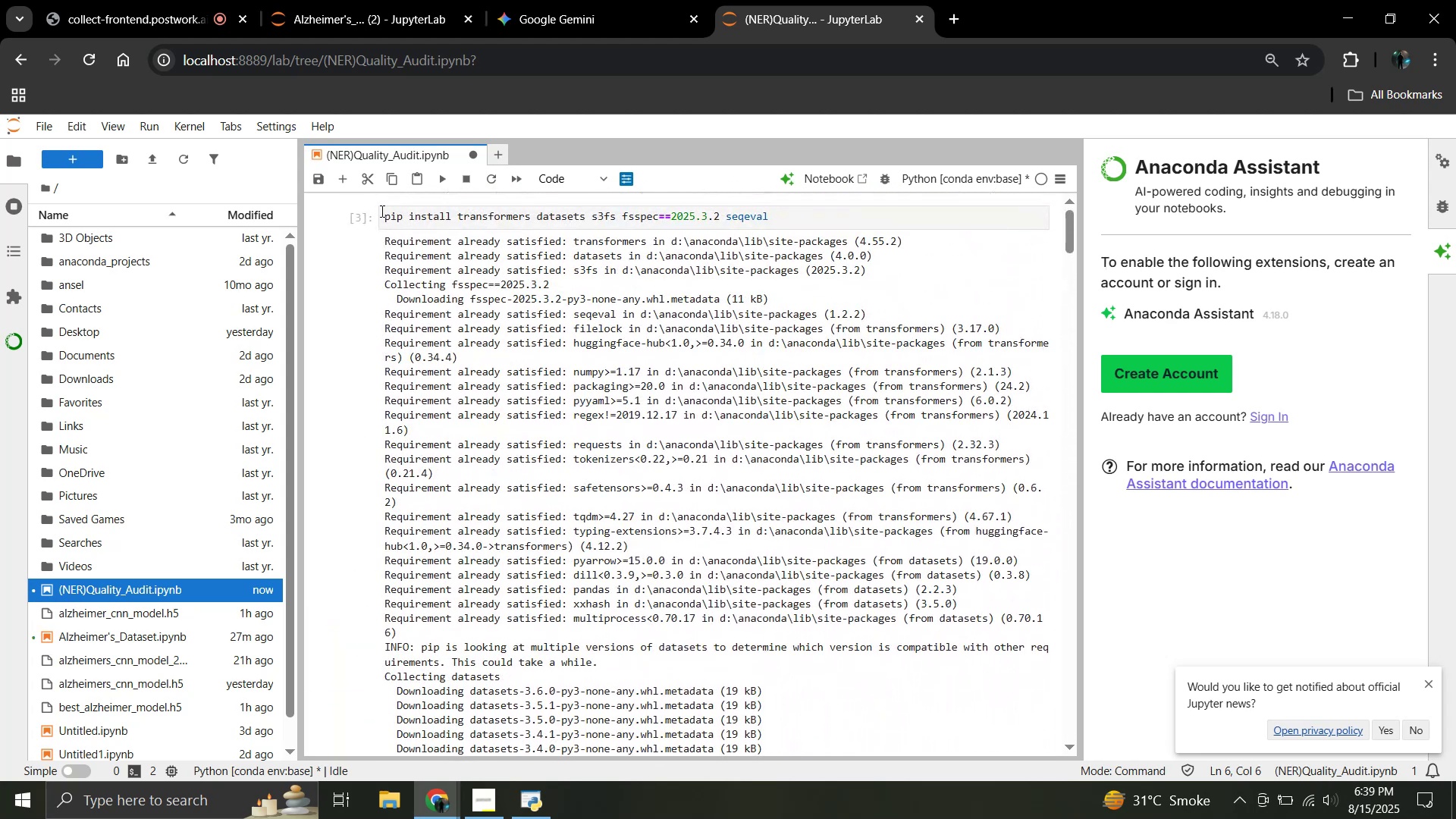 
left_click_drag(start_coordinate=[385, 216], to_coordinate=[830, 246])
 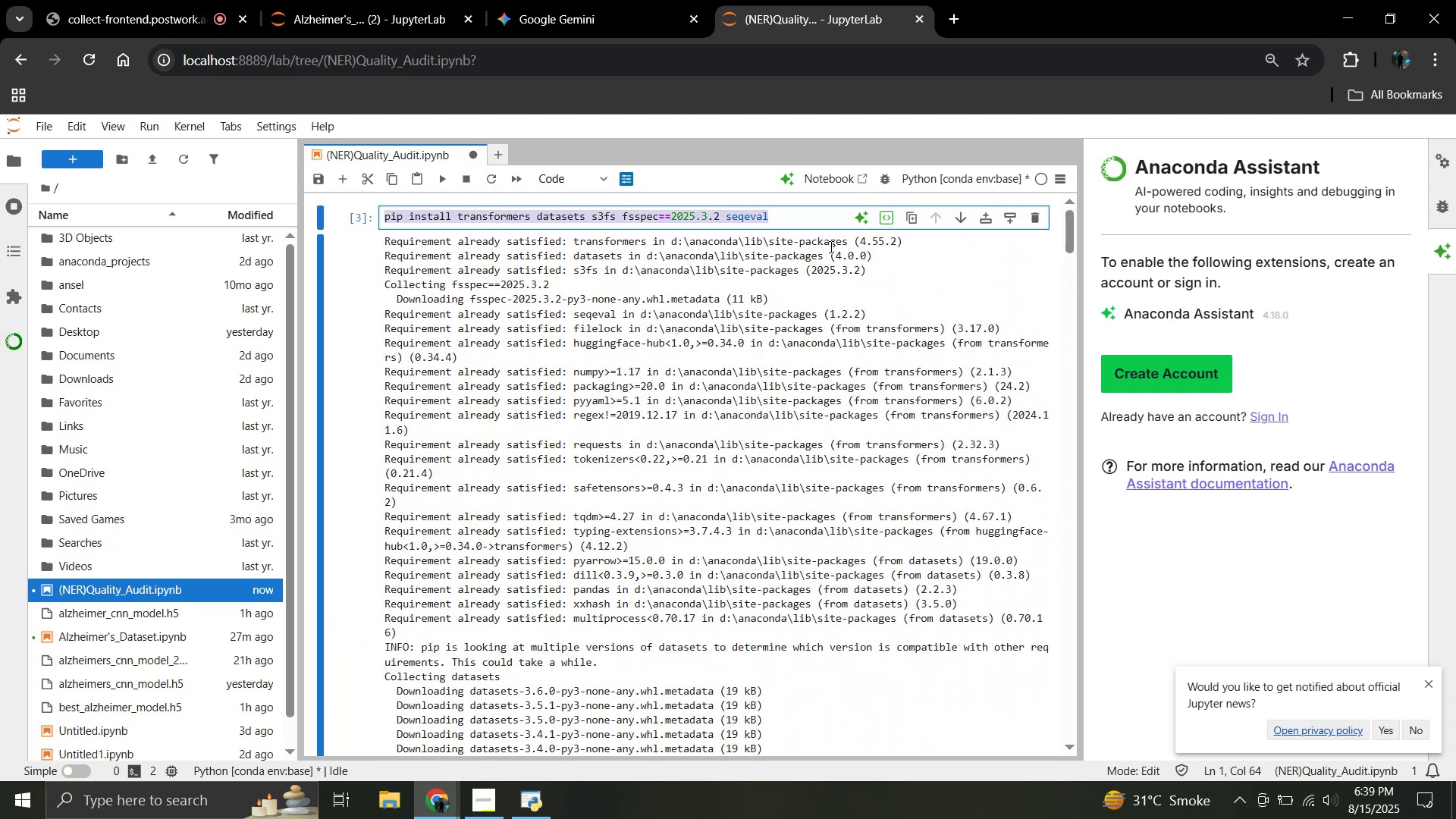 
key(Control+C)
 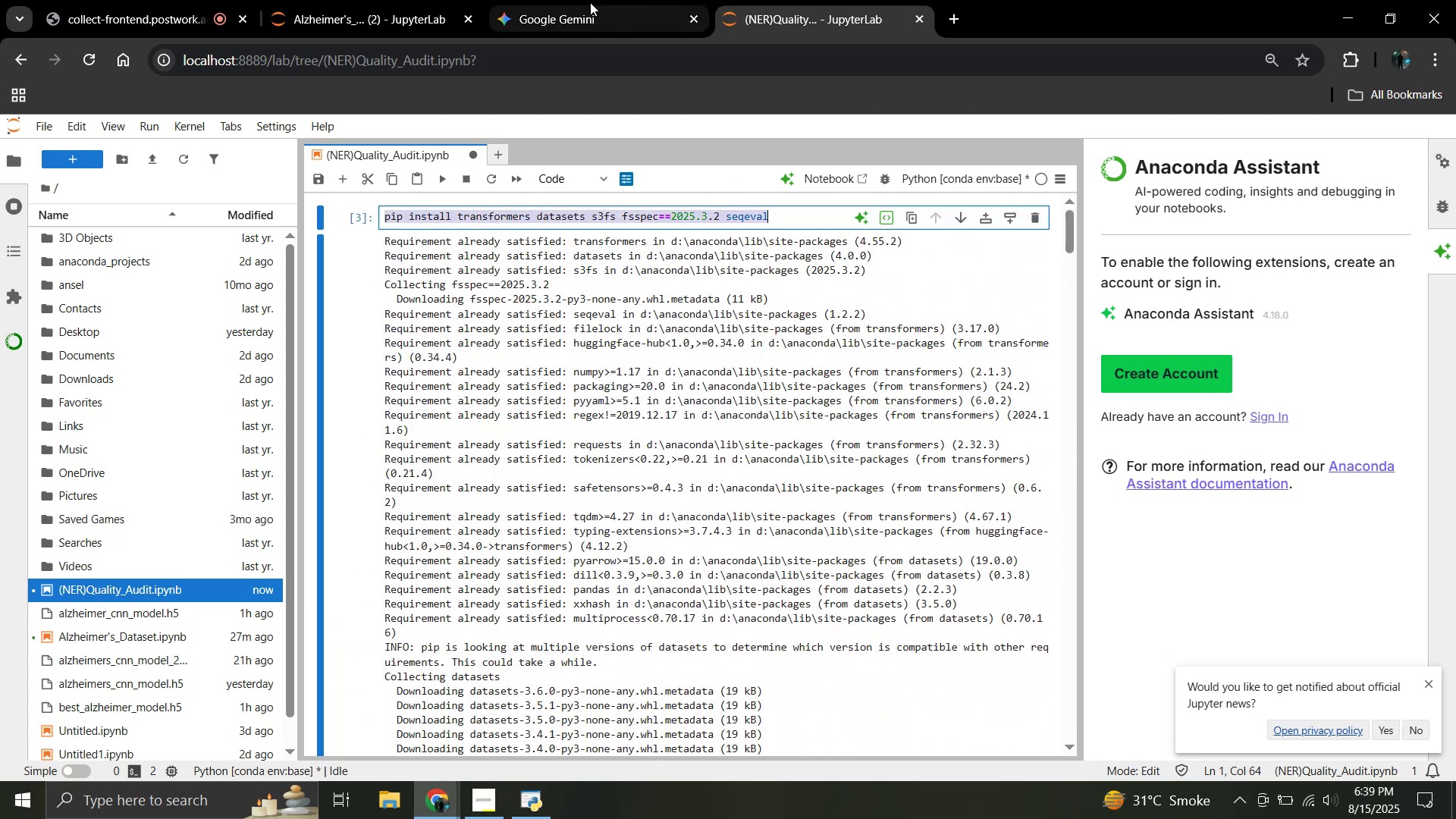 
left_click([590, 2])
 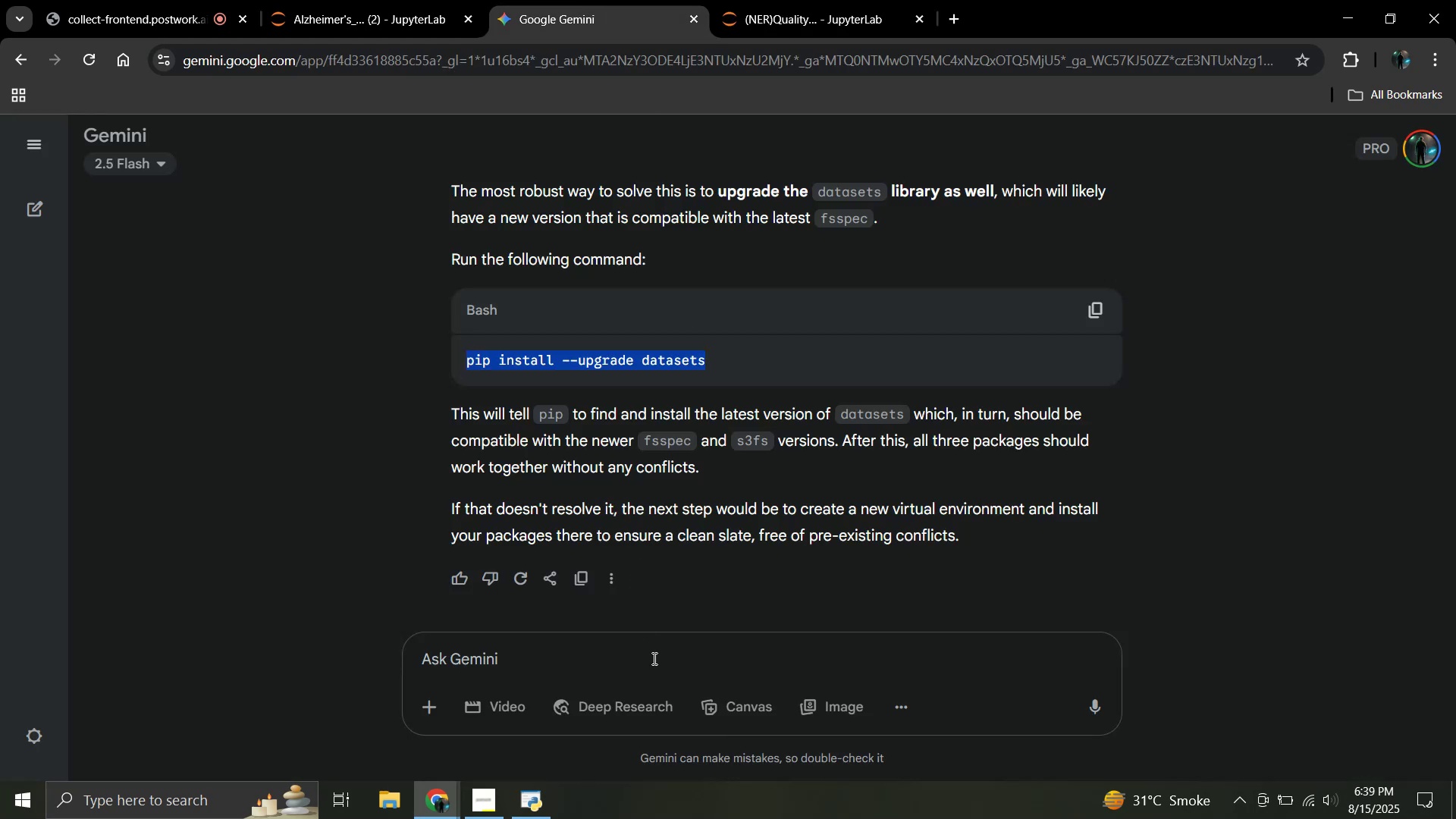 
left_click([653, 658])
 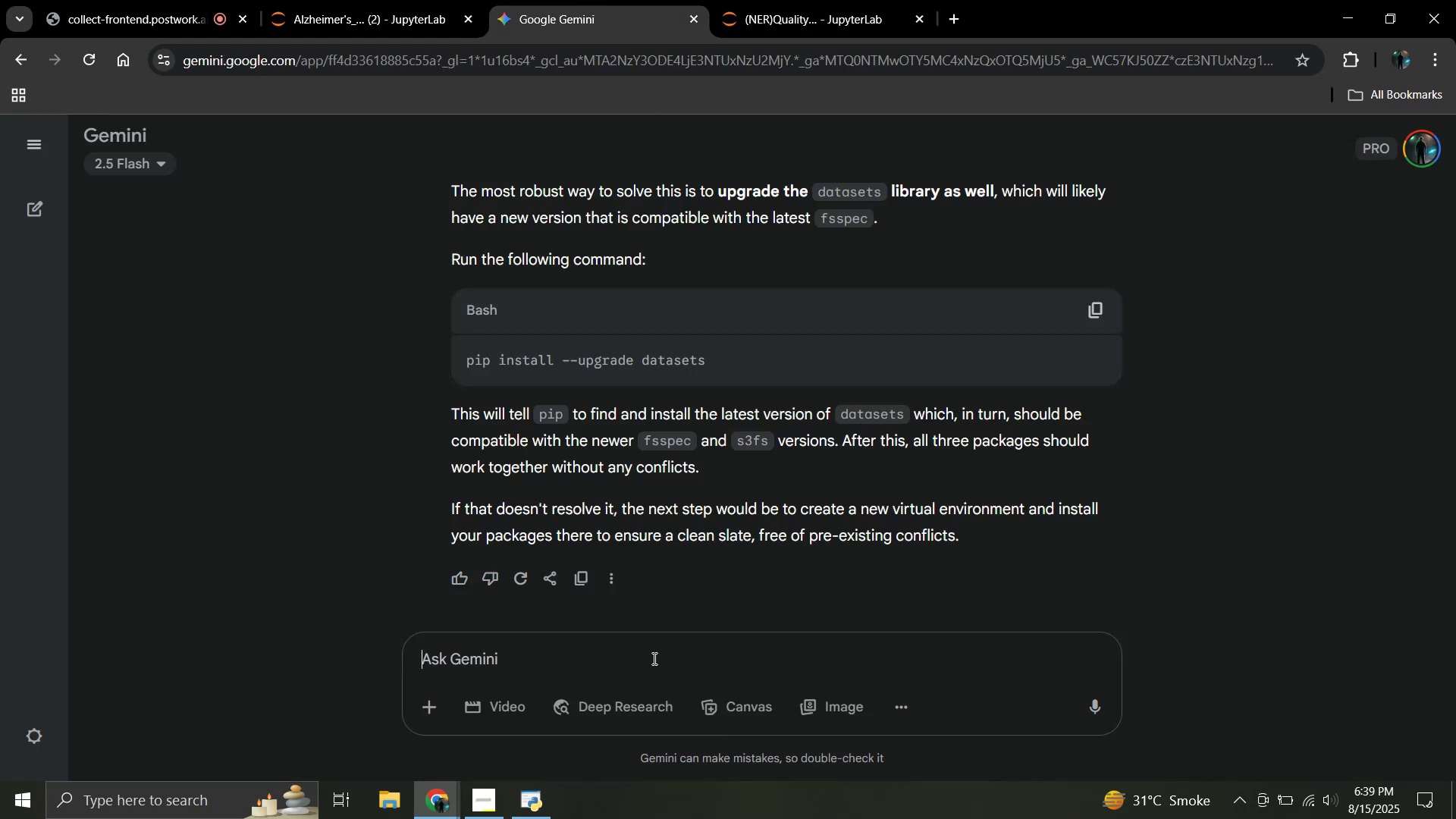 
key(Control+ControlLeft)
 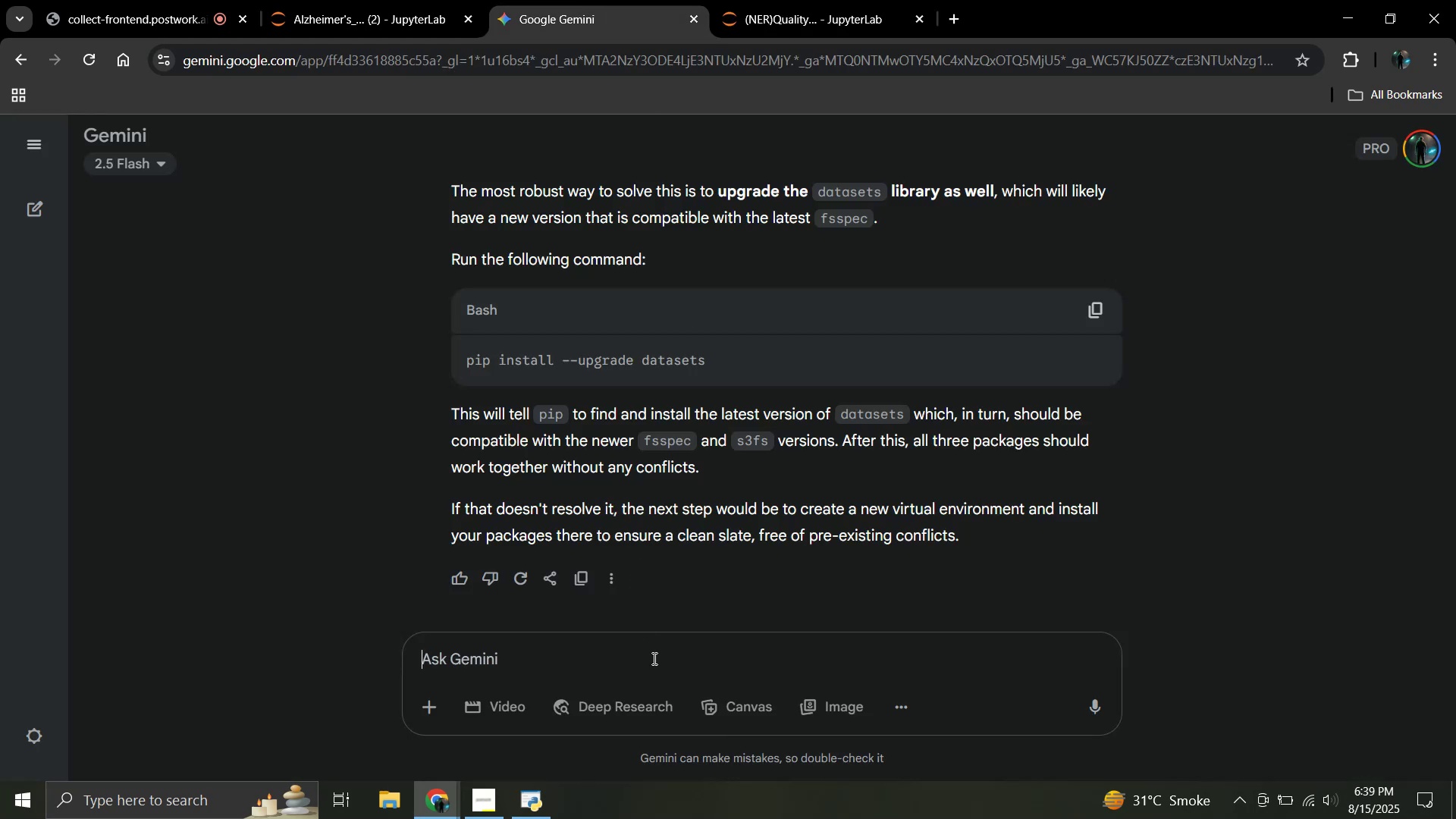 
key(Control+V)
 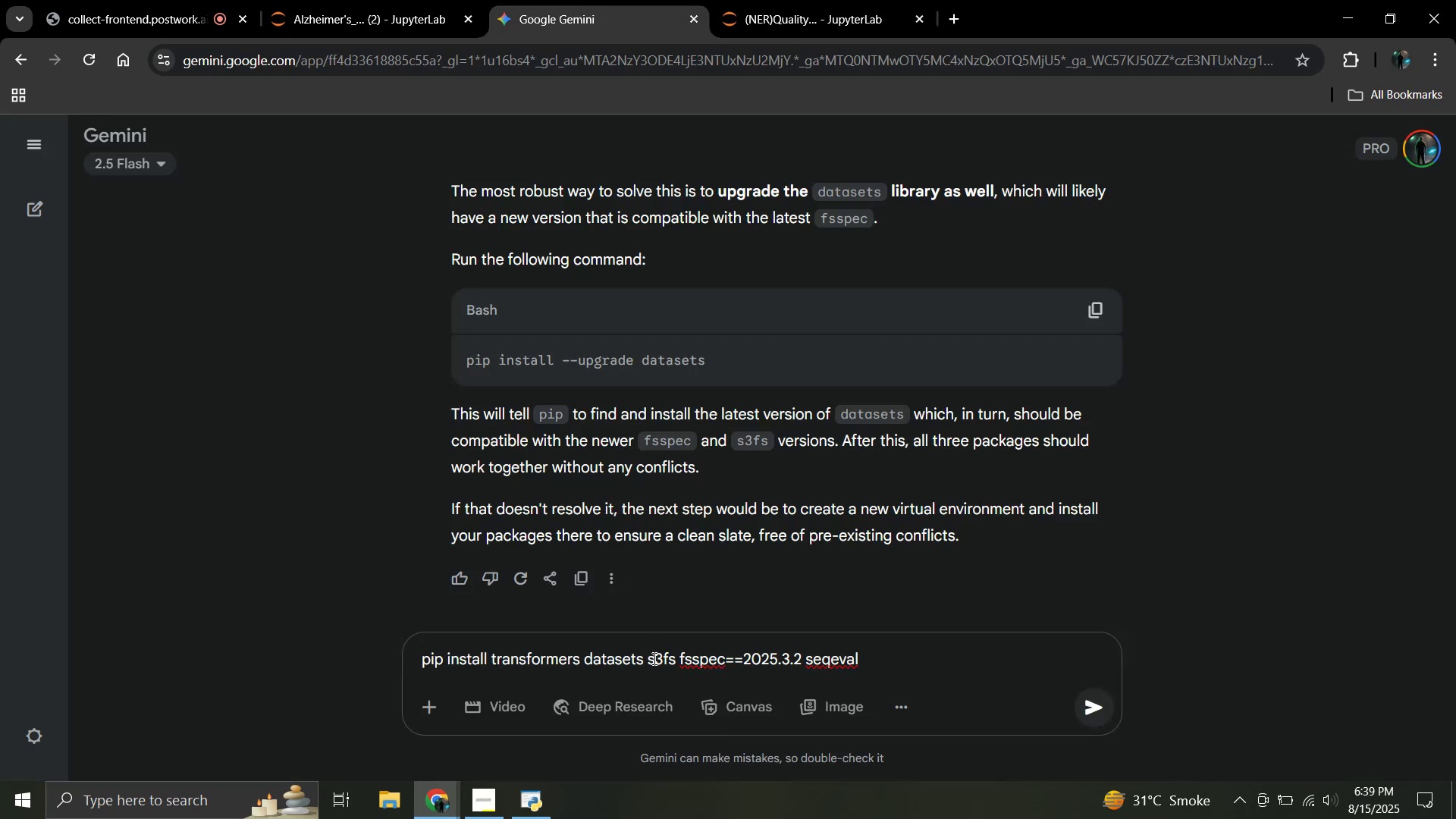 
key(Shift+Enter)
 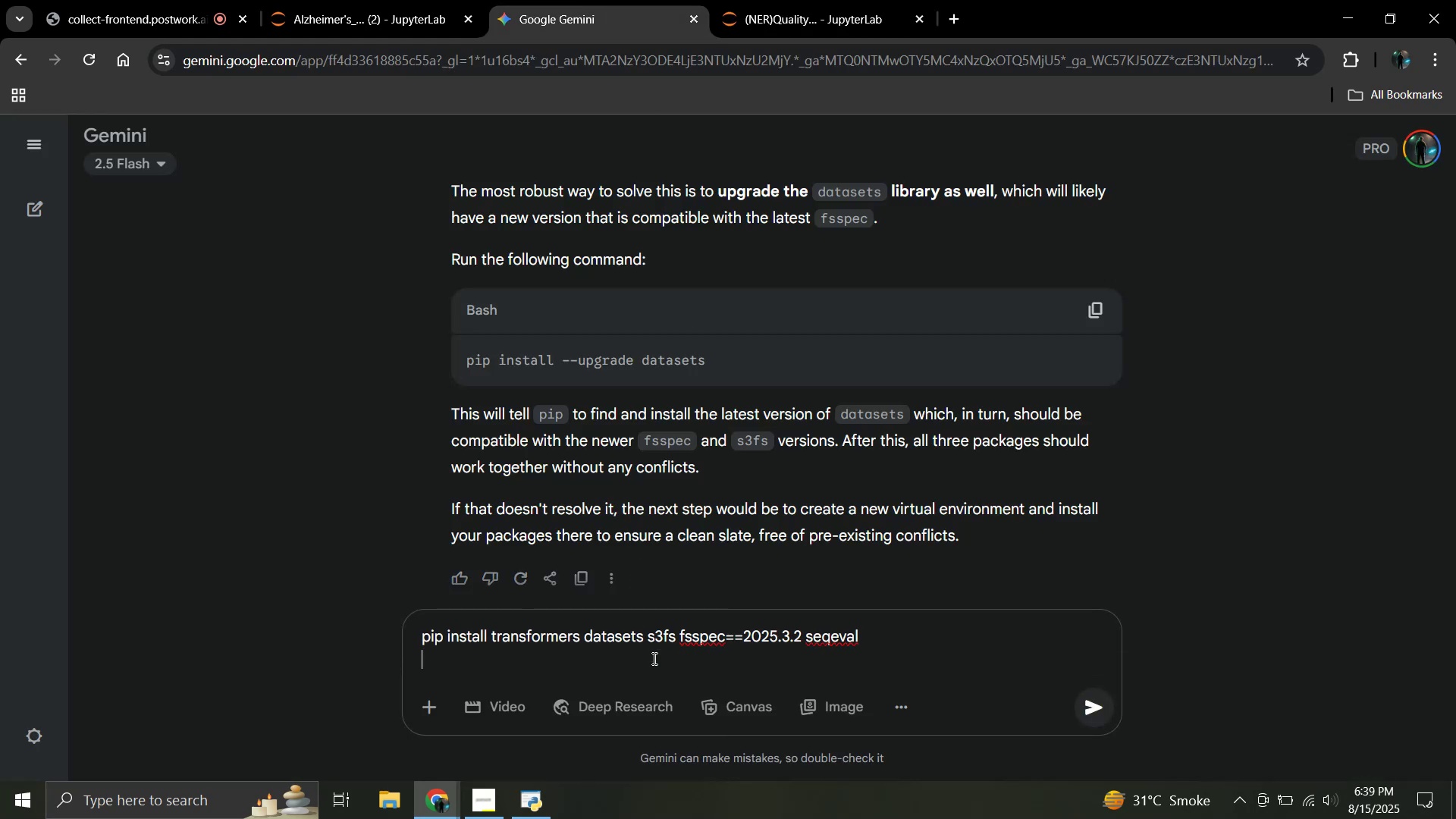 
key(Shift+Enter)
 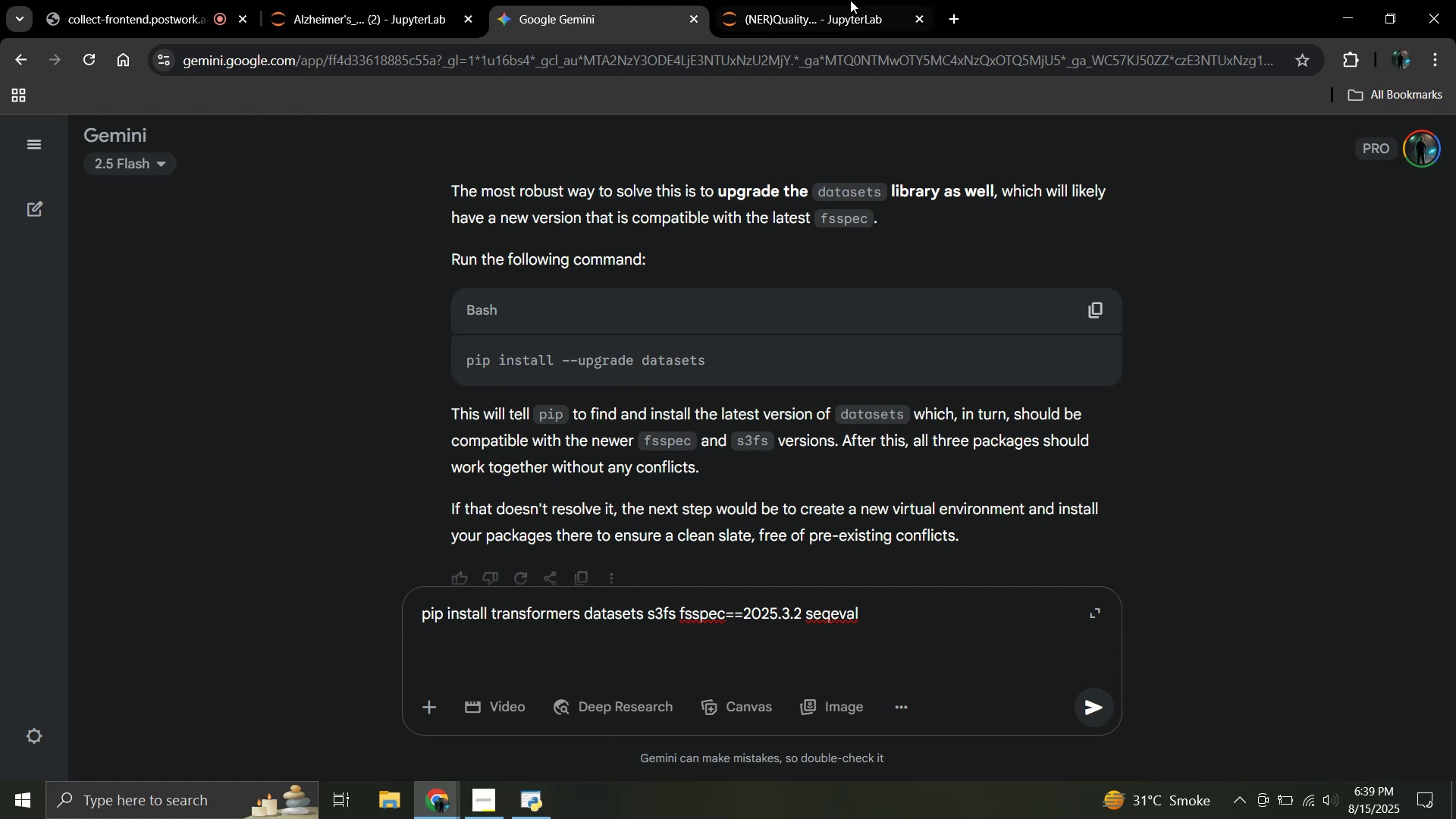 
left_click([846, 0])
 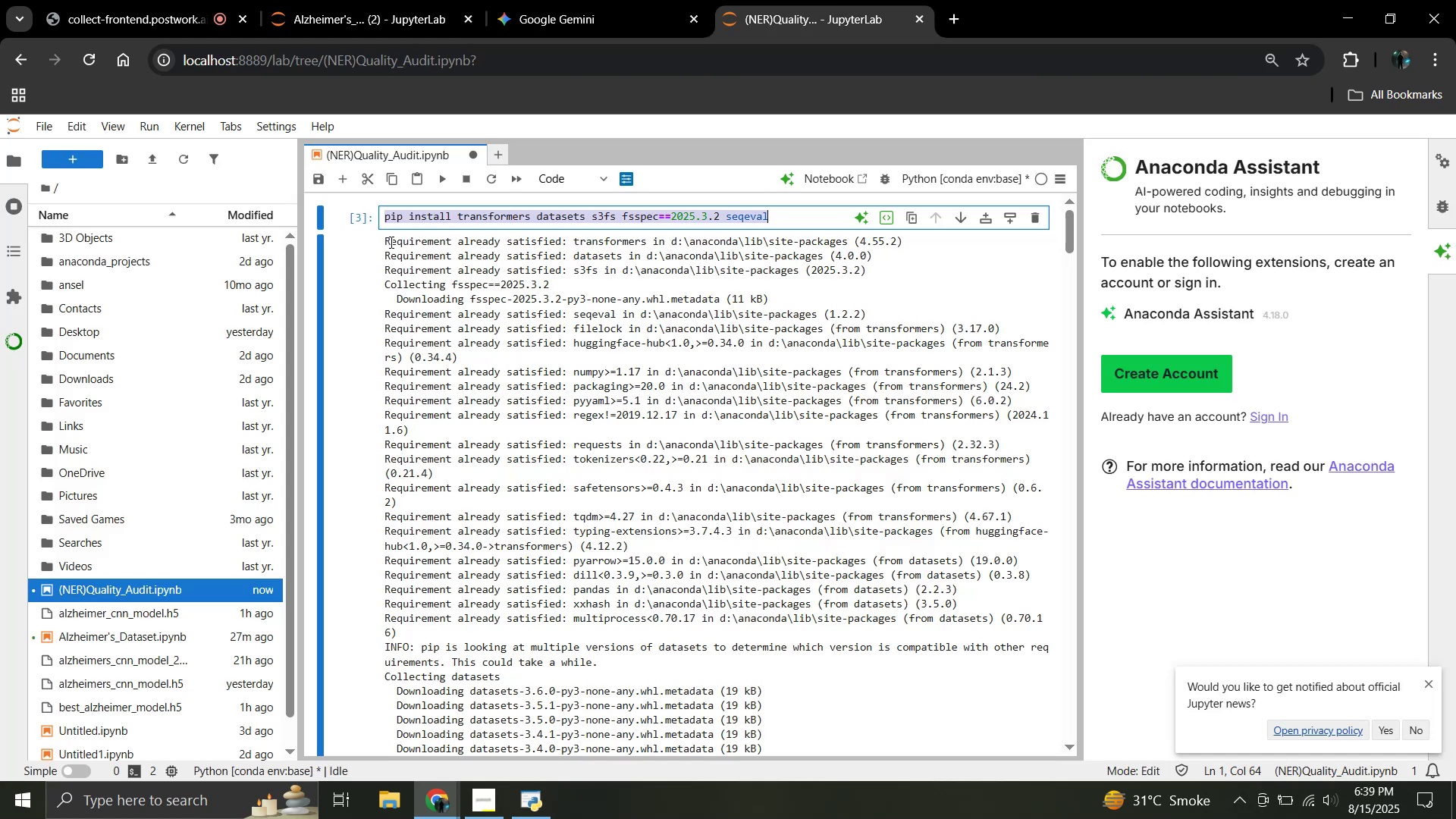 
left_click_drag(start_coordinate=[427, 268], to_coordinate=[455, 284])
 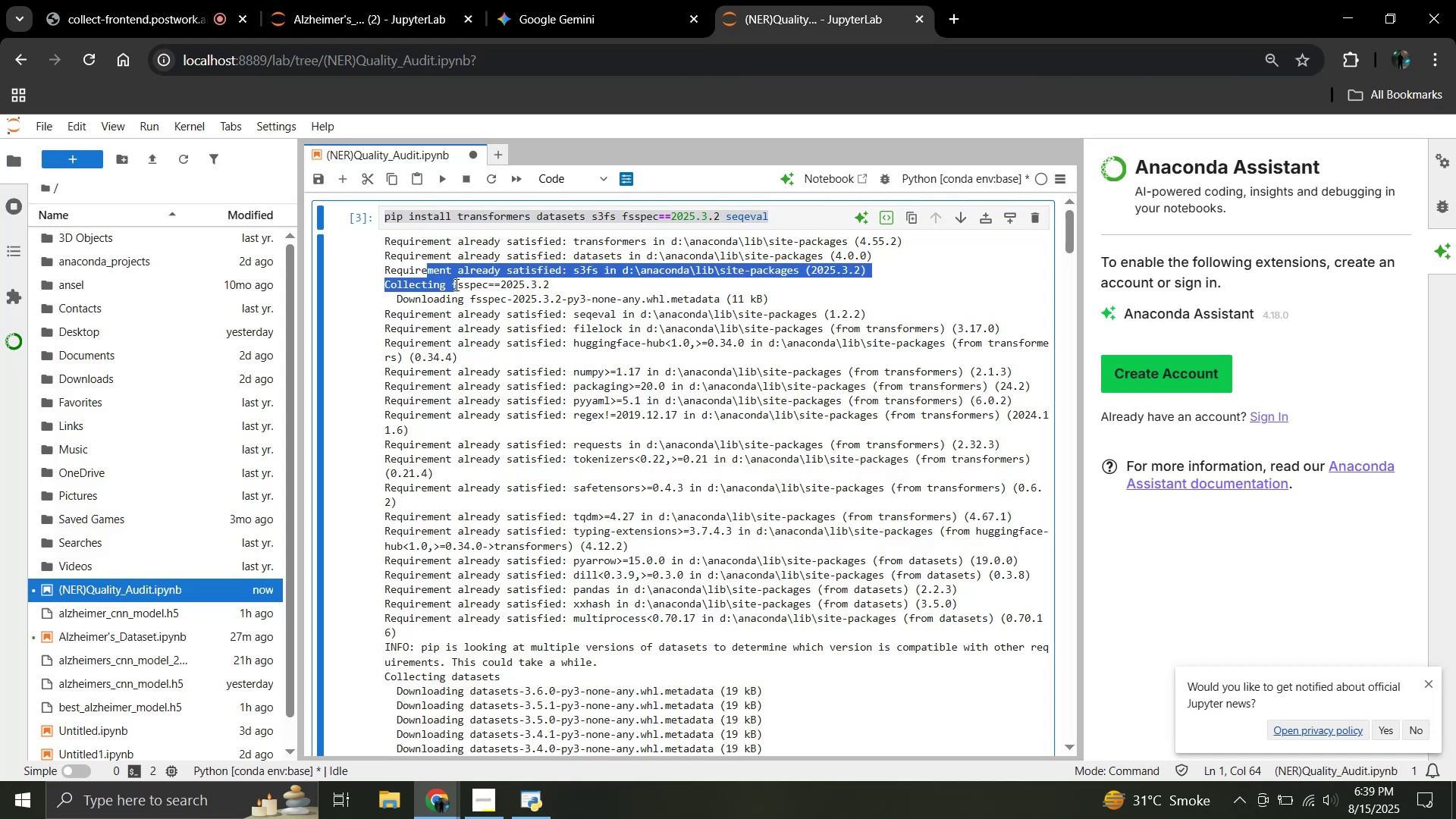 
key(Control+ControlLeft)
 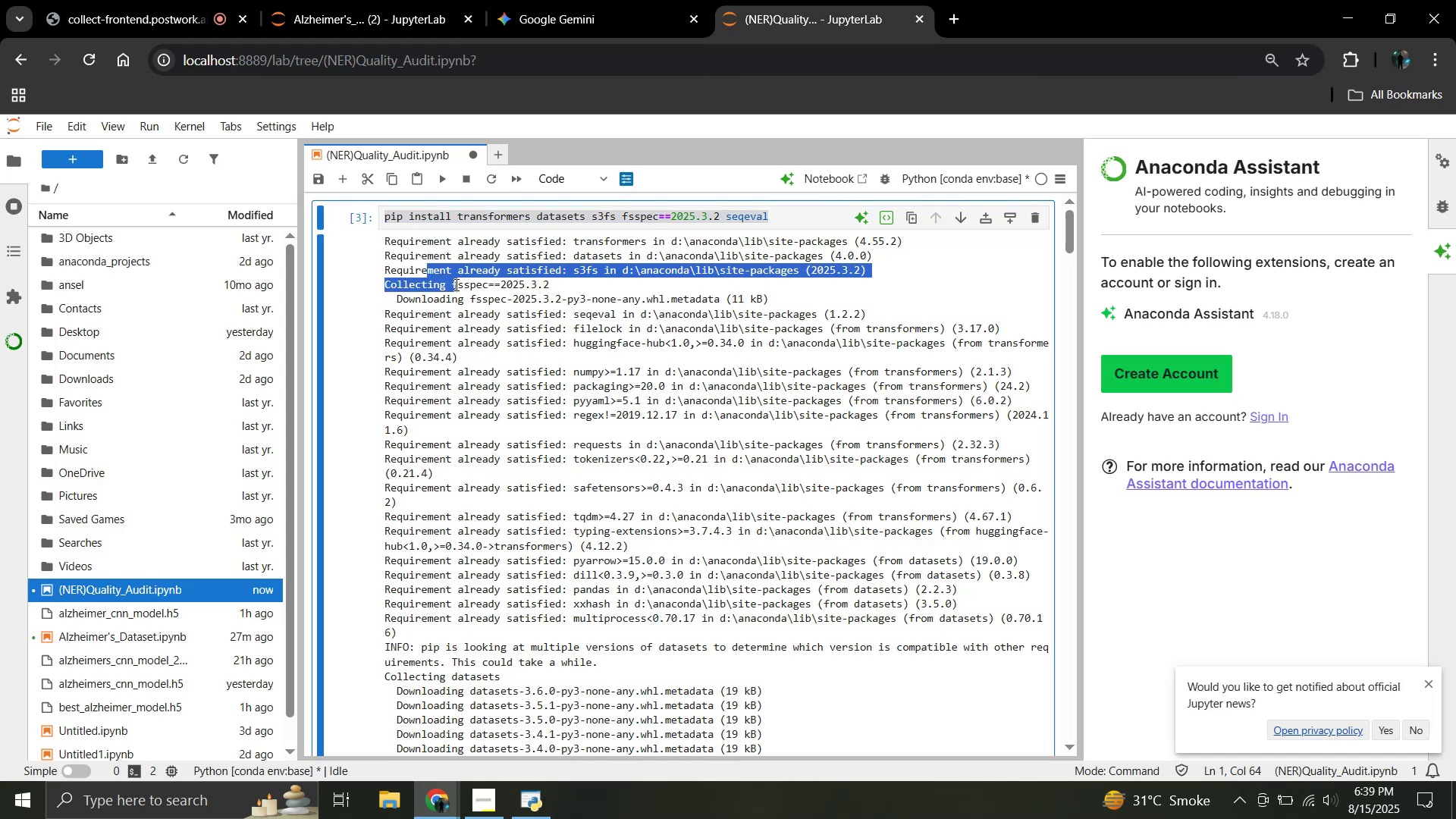 
key(Control+A)
 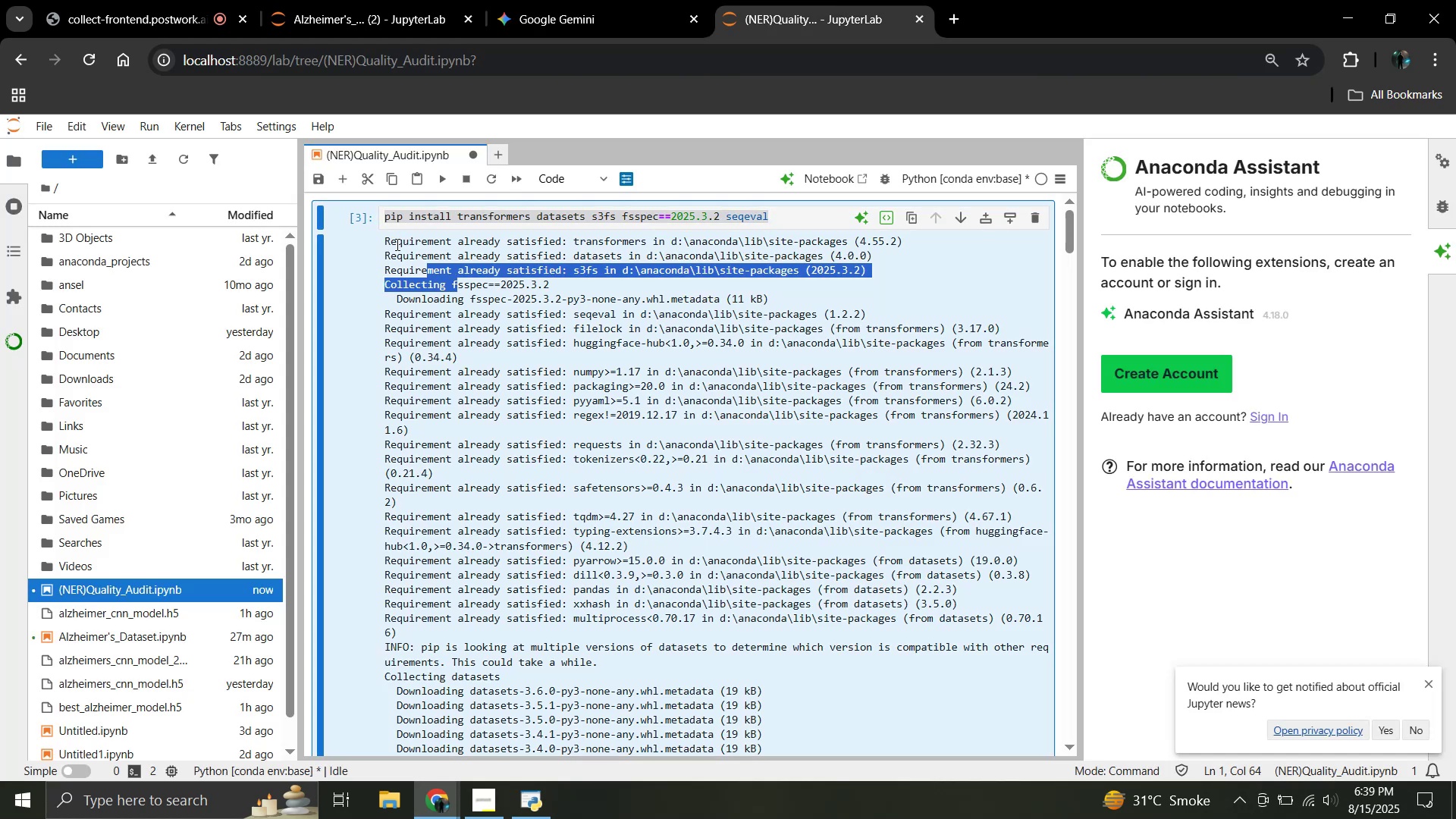 
left_click([394, 244])
 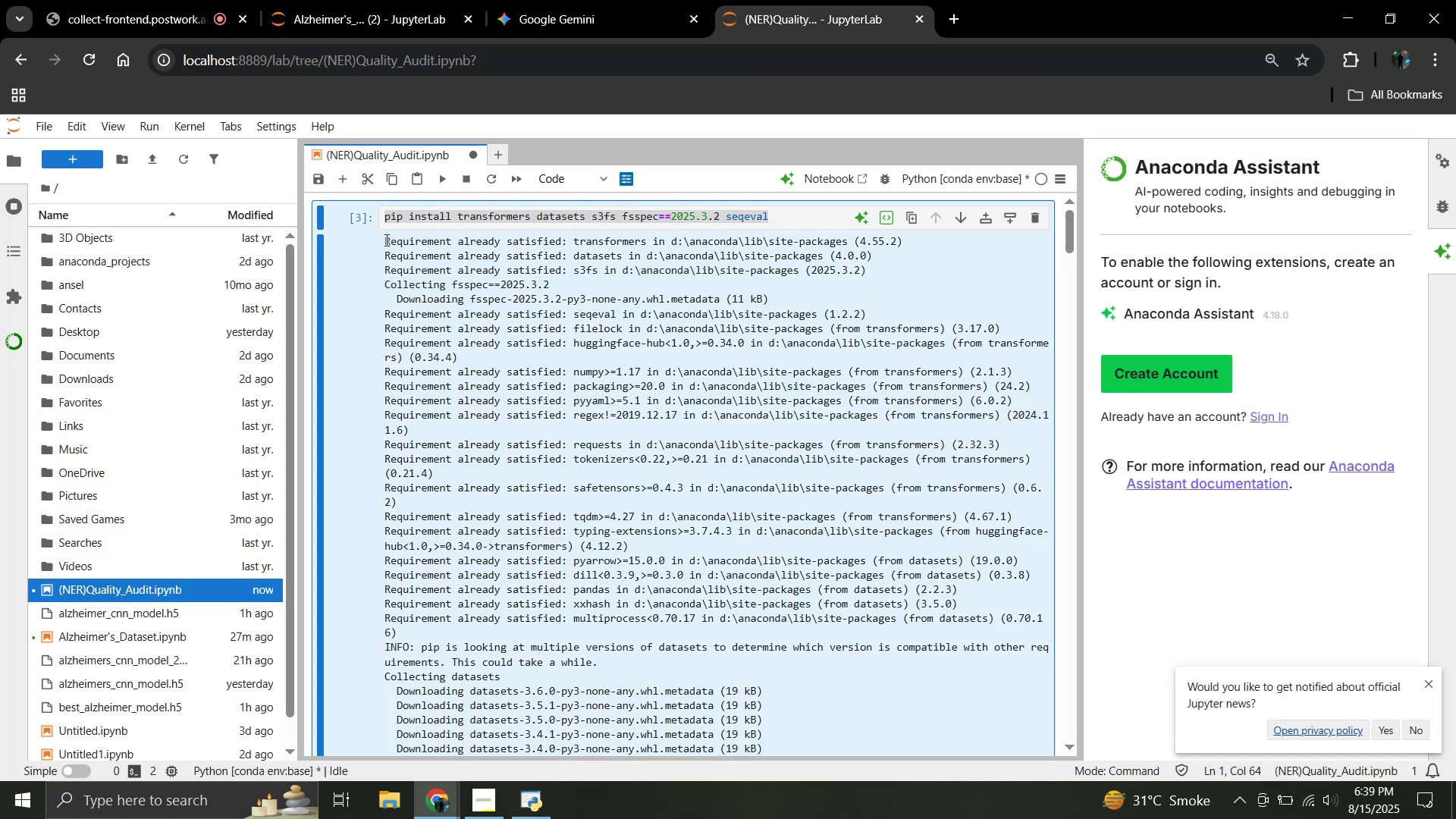 
double_click([385, 240])
 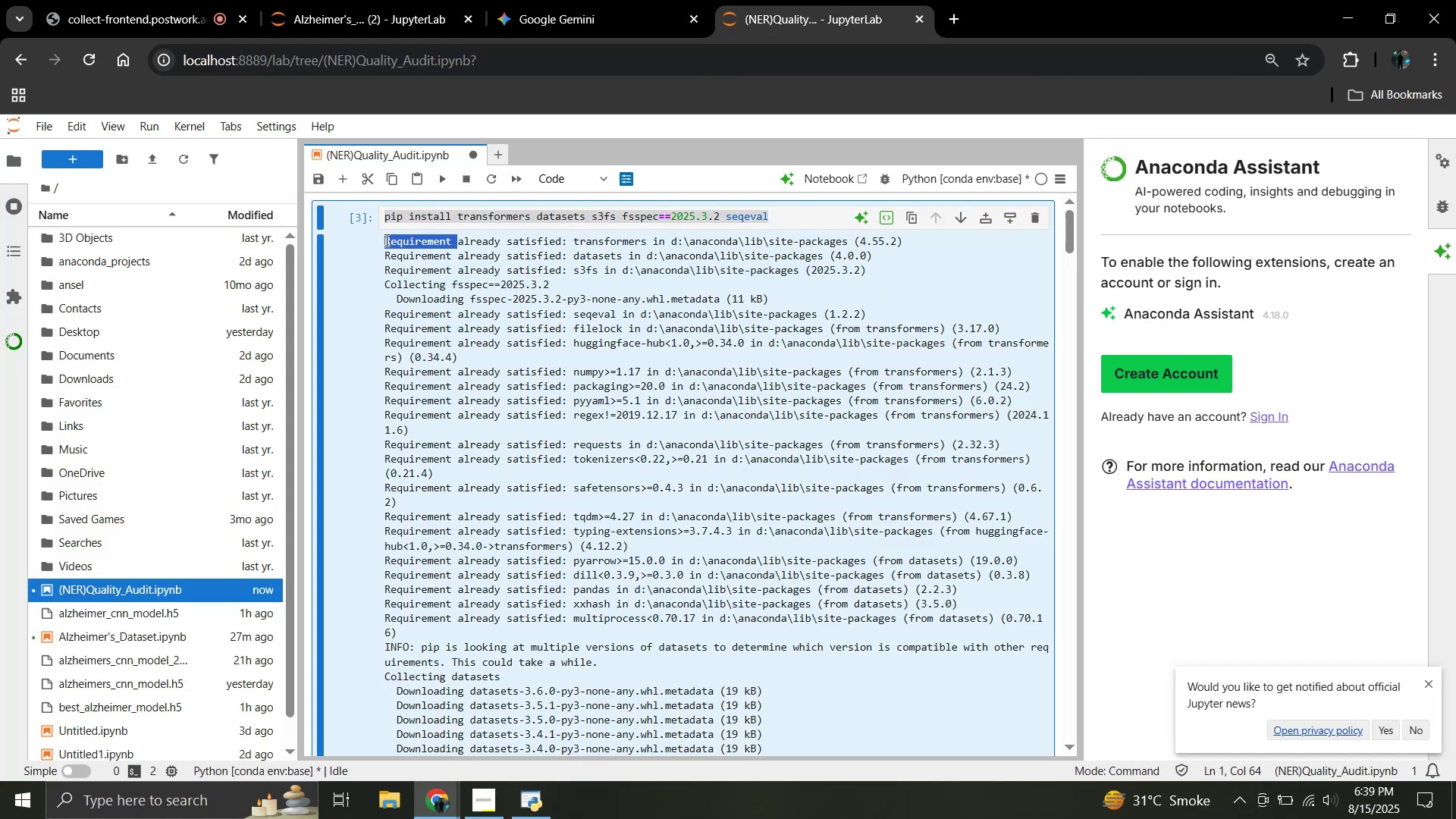 
triple_click([385, 240])
 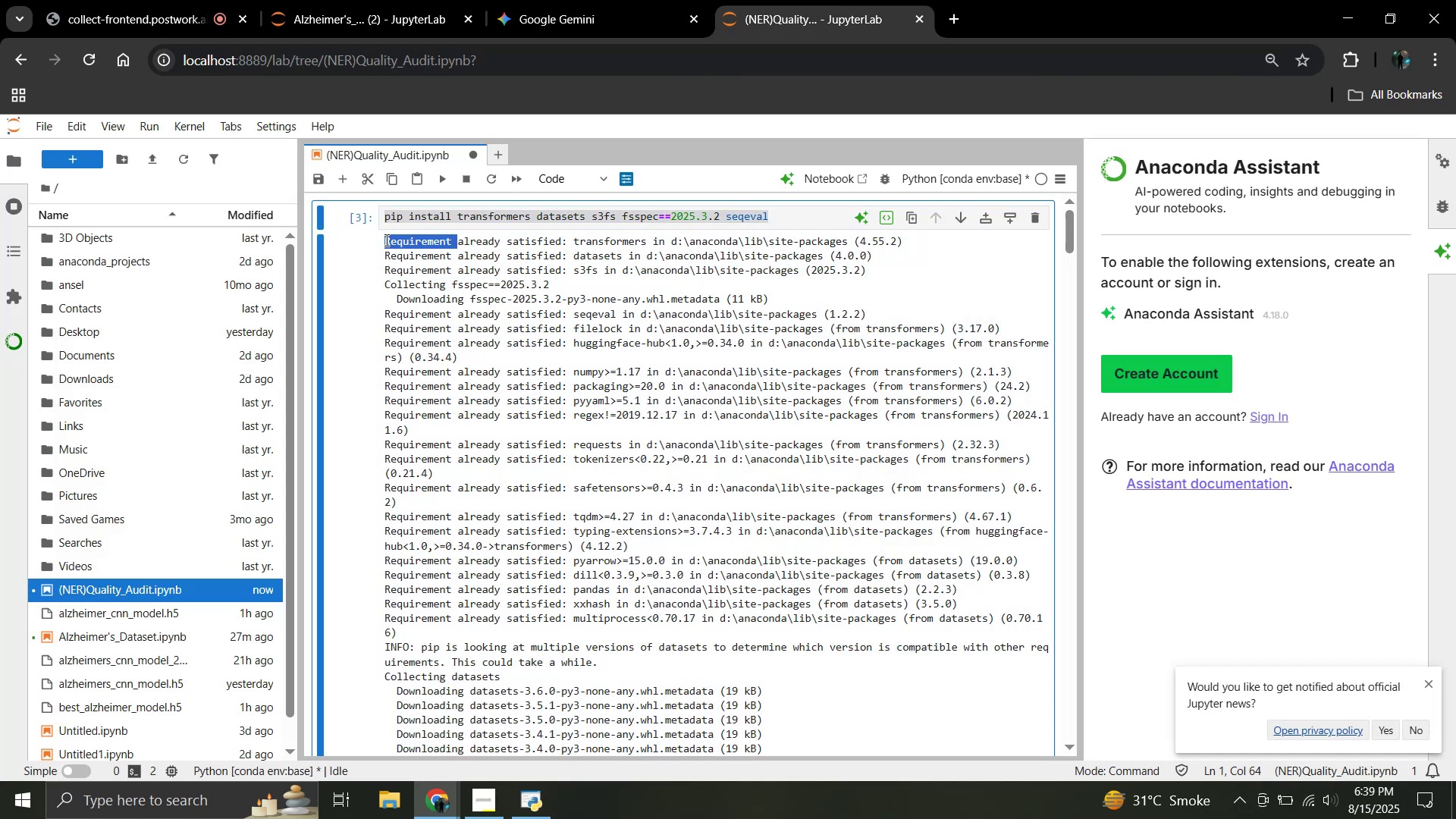 
left_click_drag(start_coordinate=[385, 240], to_coordinate=[789, 469])
 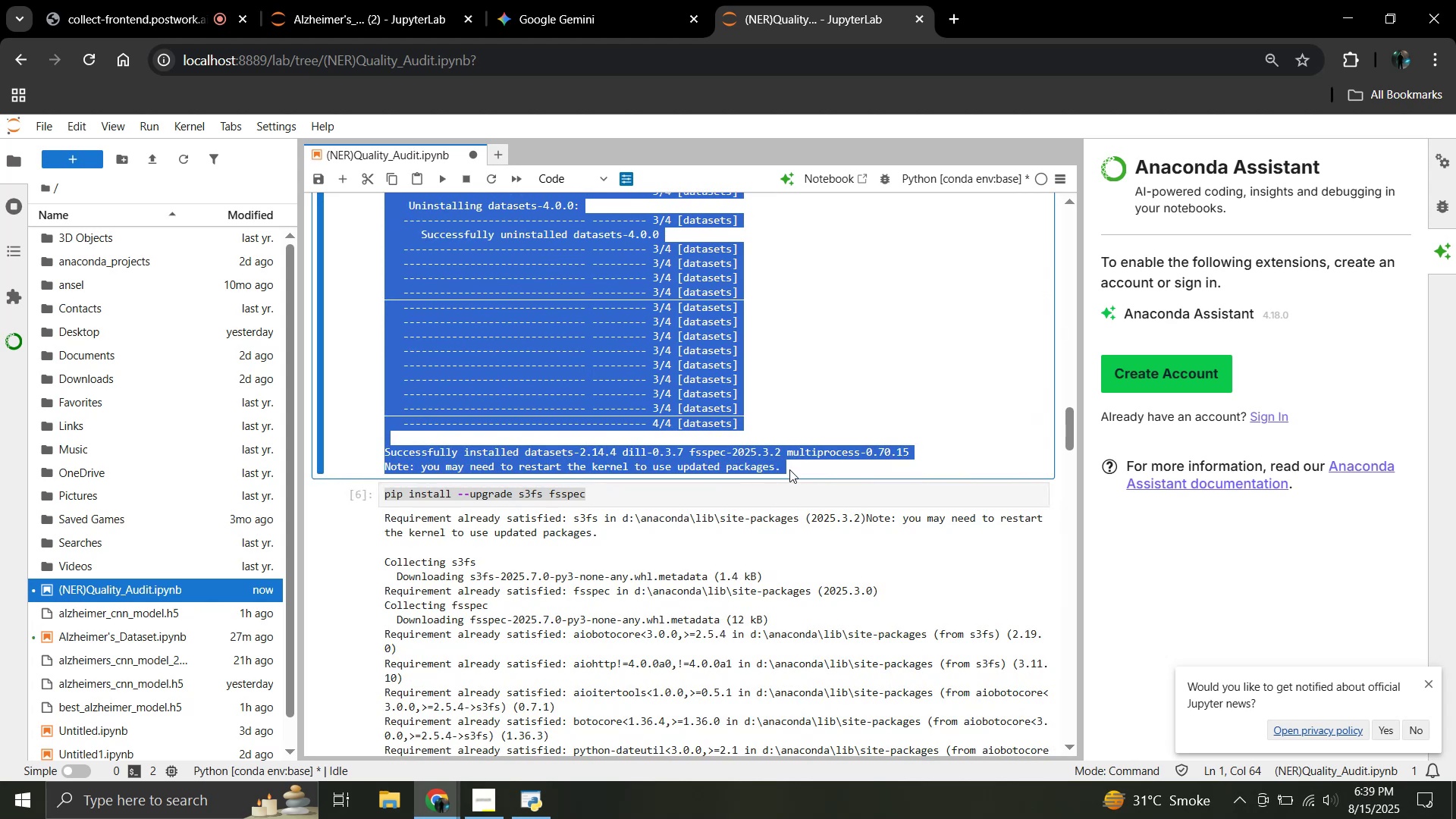 
scroll: coordinate [599, 477], scroll_direction: down, amount: 27.0
 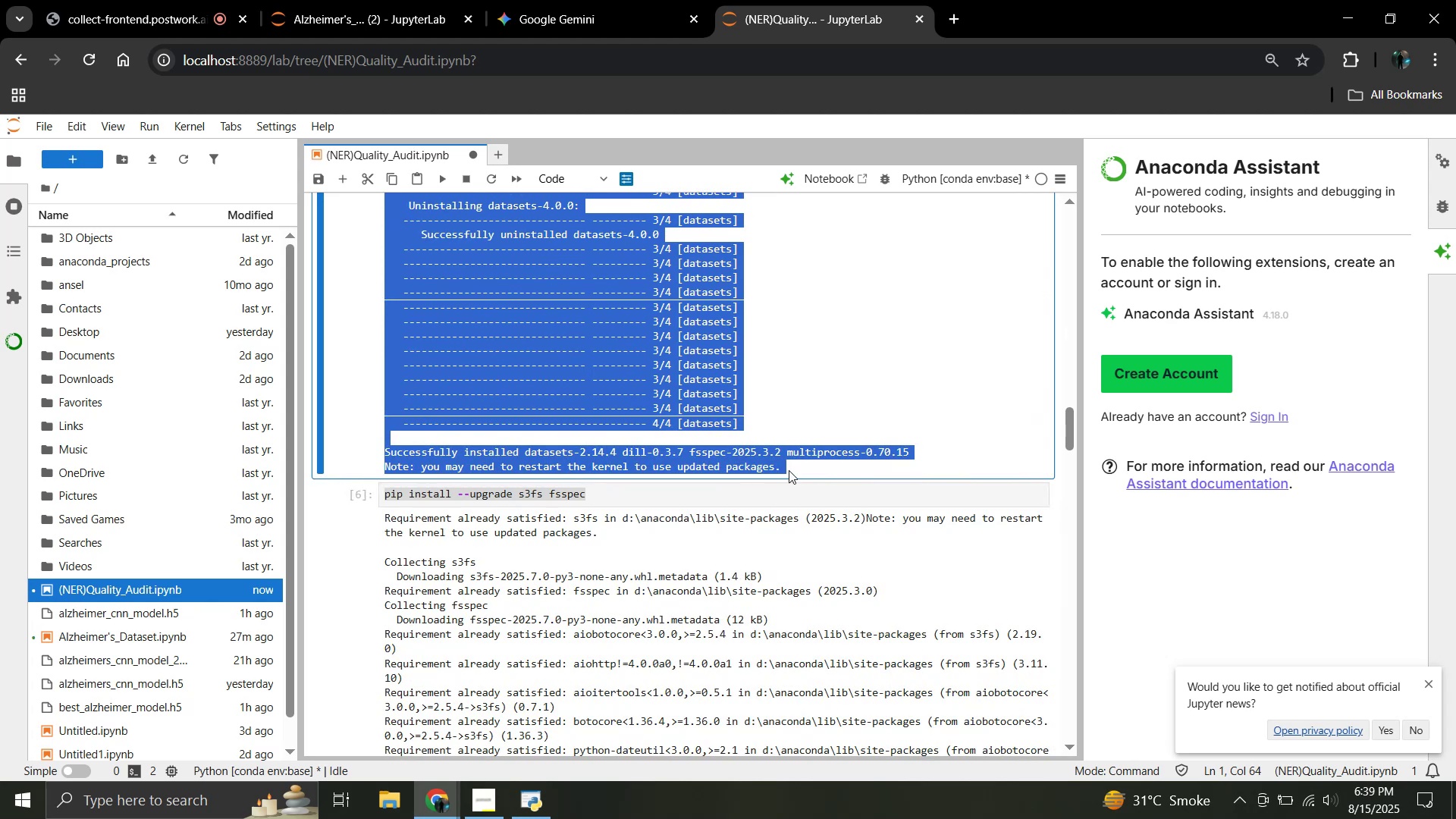 
key(Control+C)
 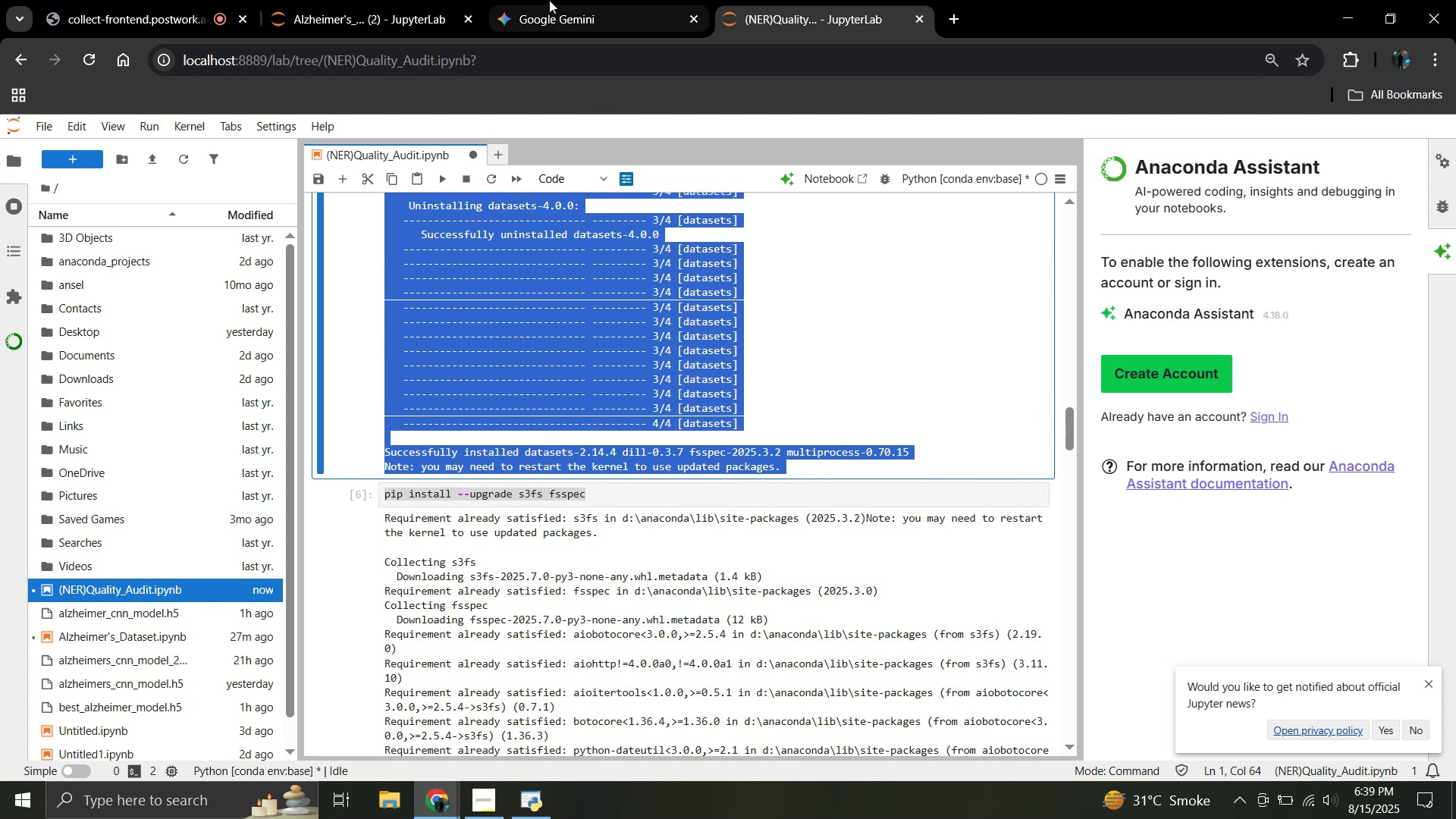 
left_click([549, 0])
 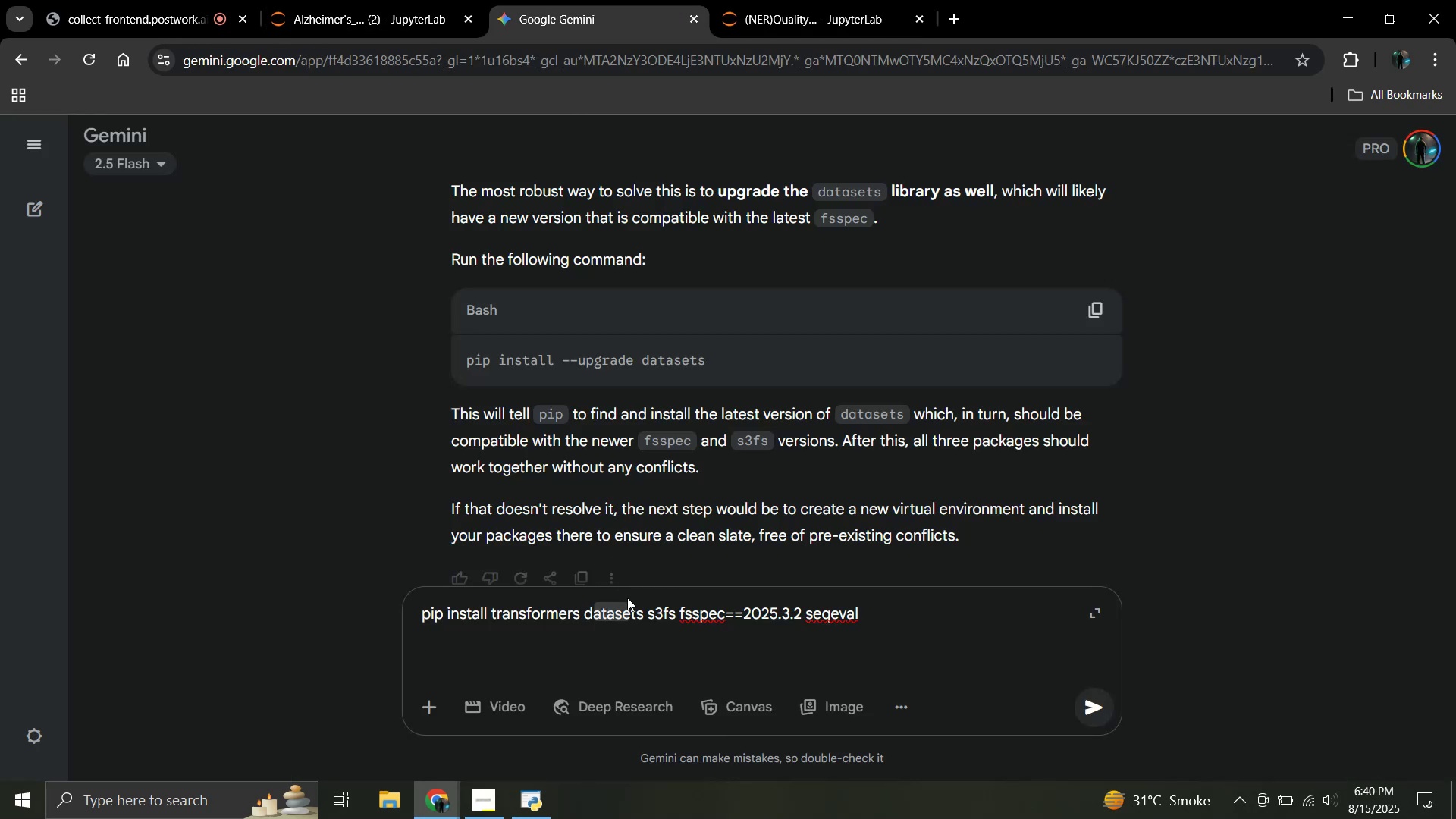 
key(Control+V)
 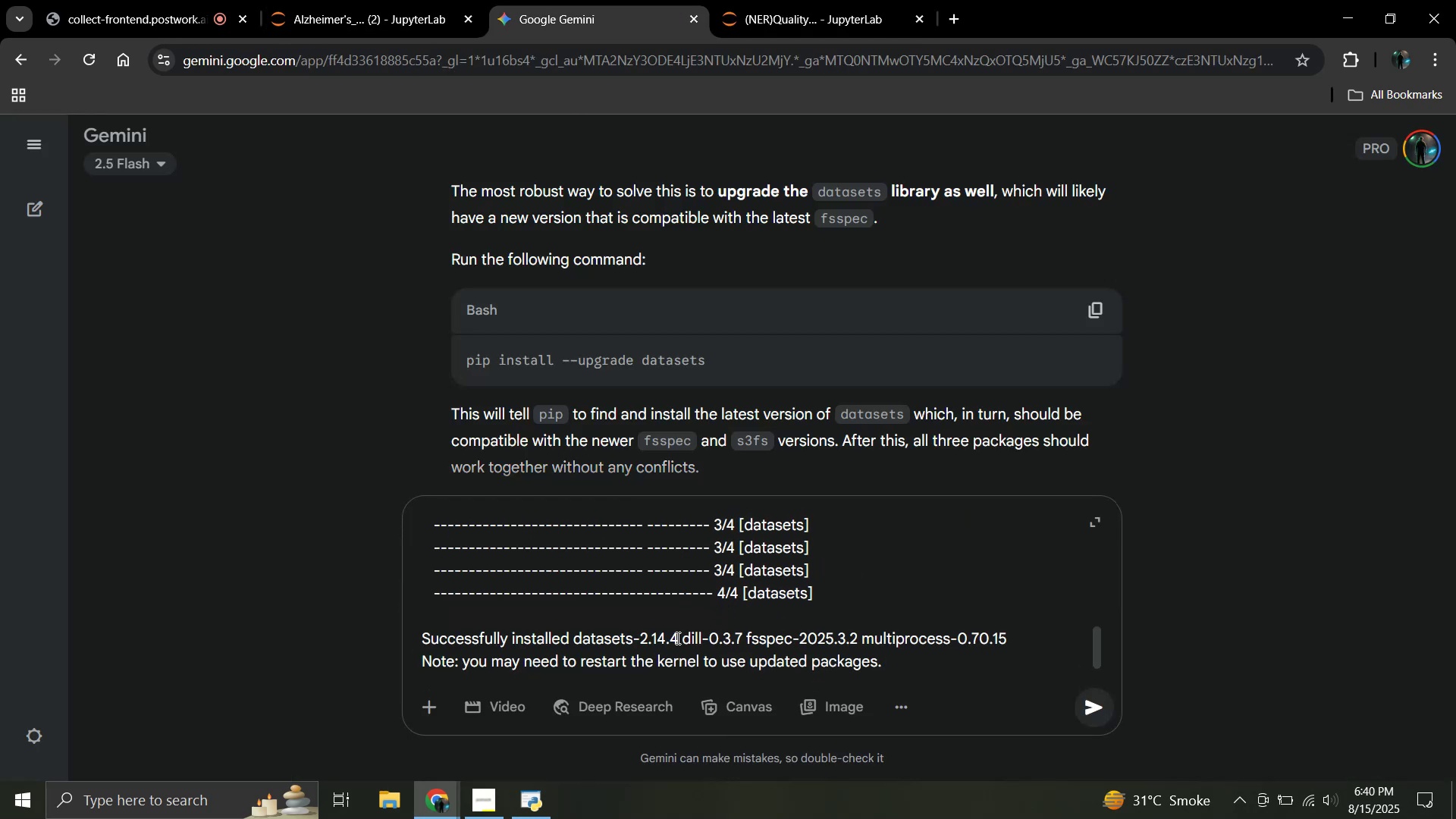 
key(Shift+Enter)
 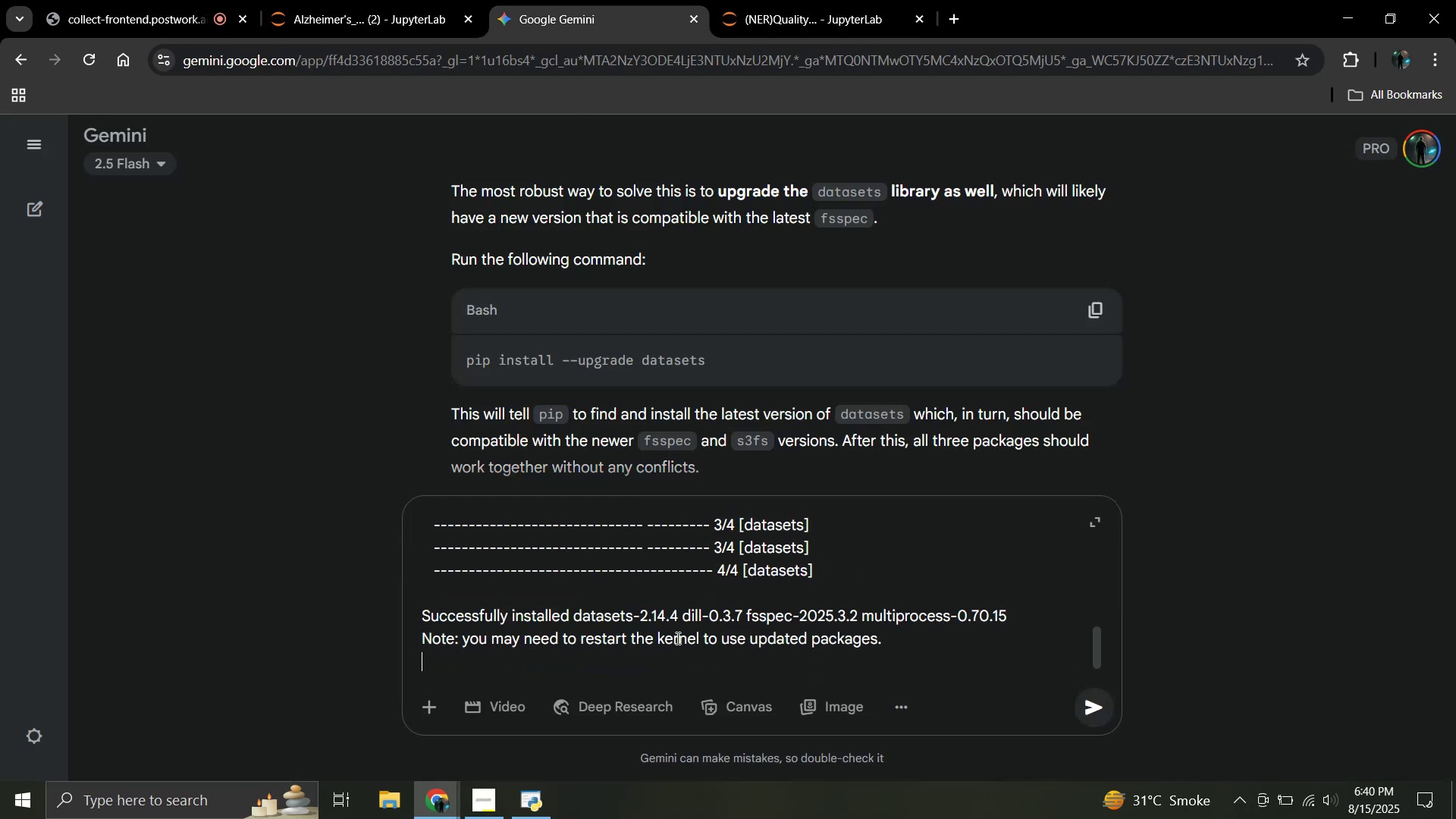 
key(Shift+Enter)
 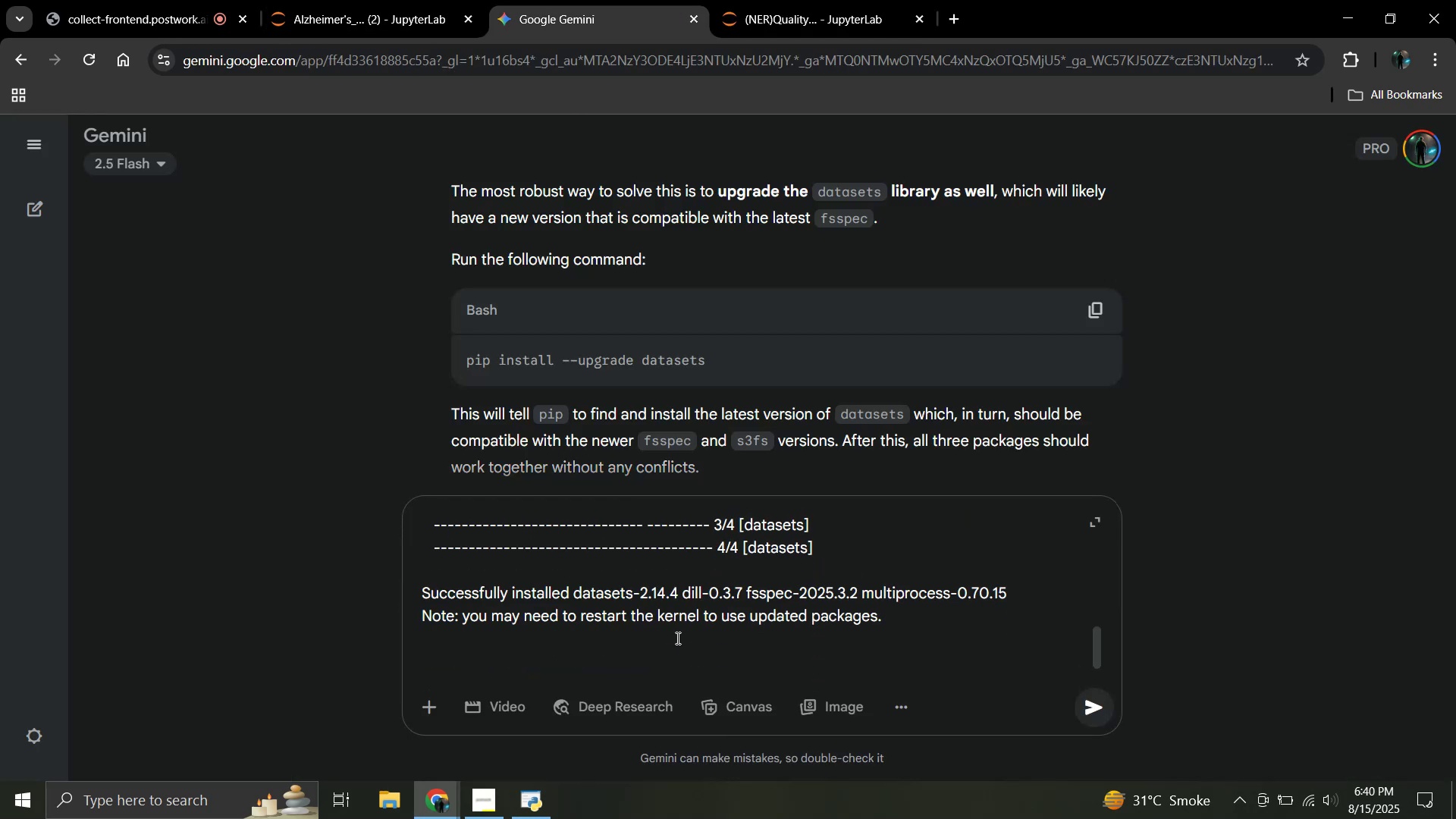 
type(after)
key(Backspace)
key(Backspace)
key(Backspace)
key(Backspace)
key(Backspace)
type(first cell)
 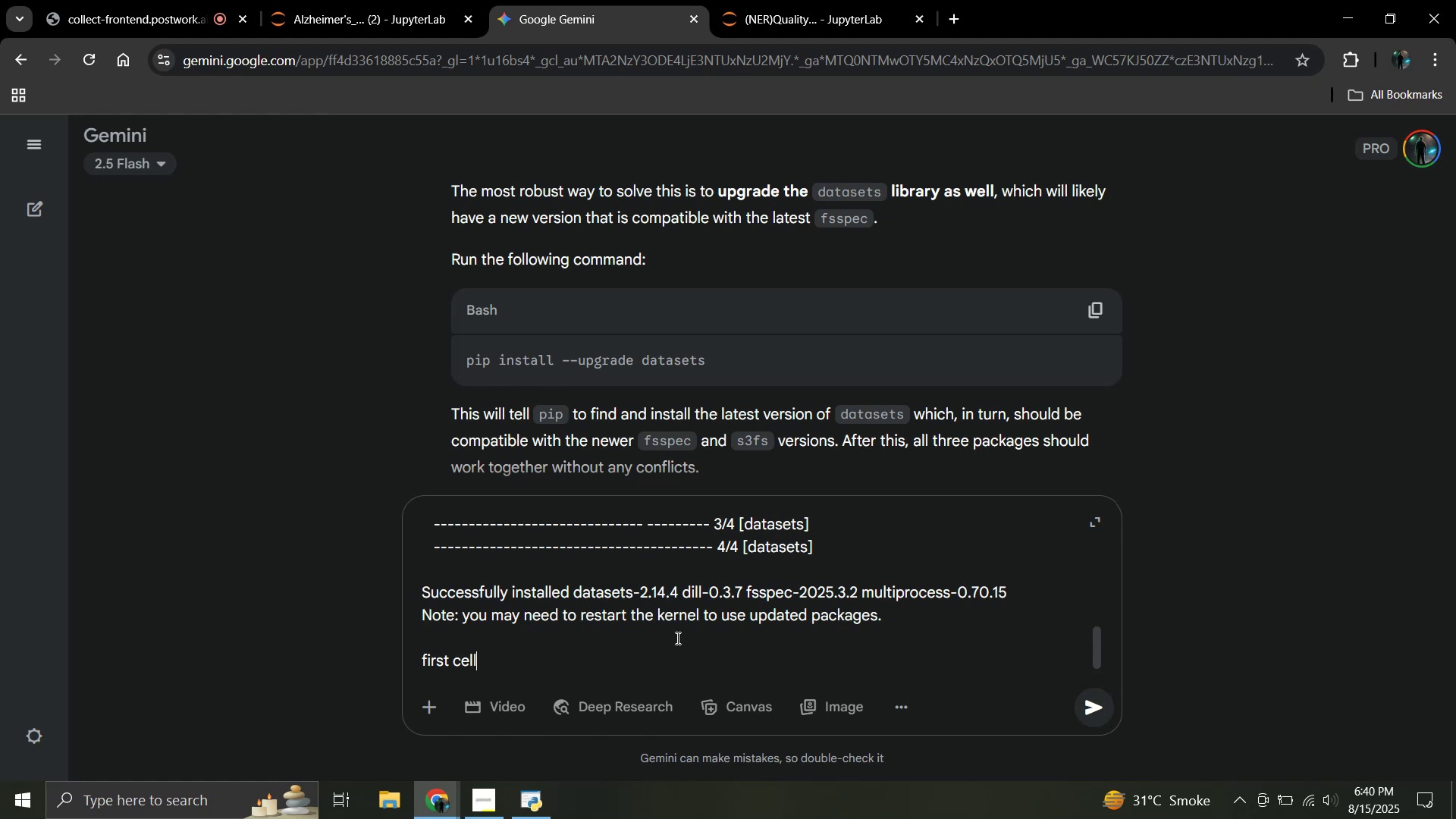 
key(Enter)
 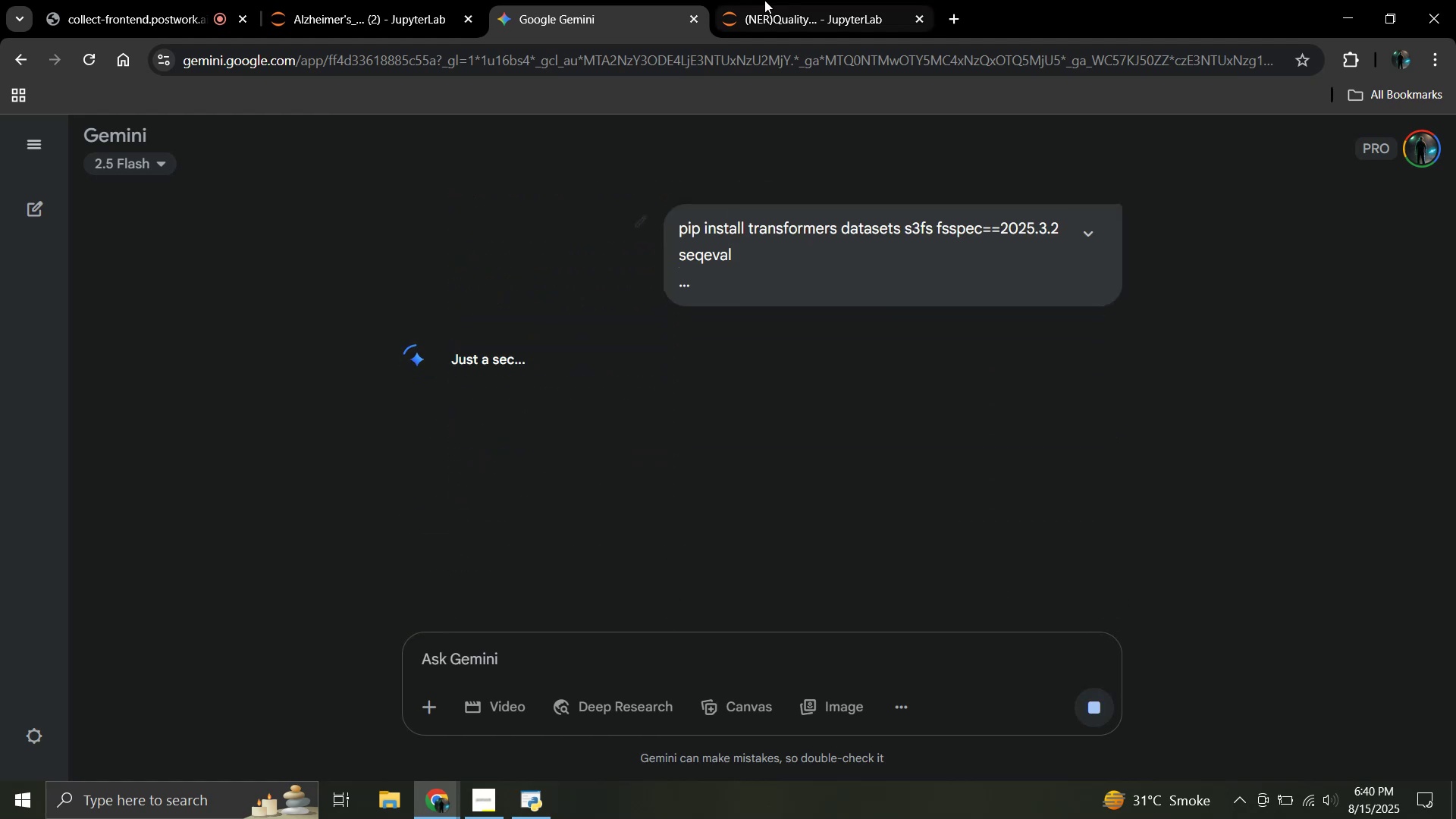 
left_click([764, 0])
 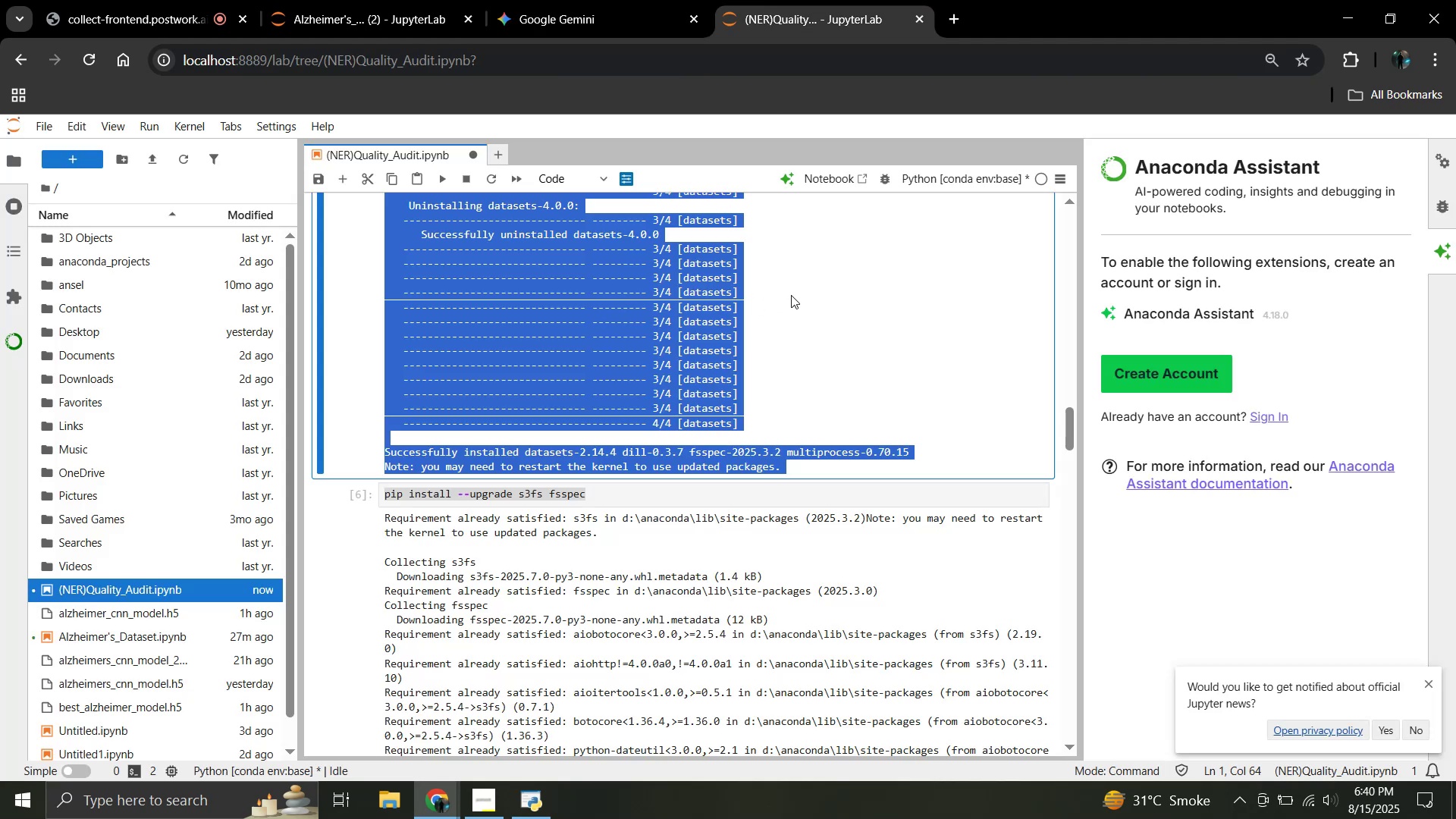 
left_click([791, 295])
 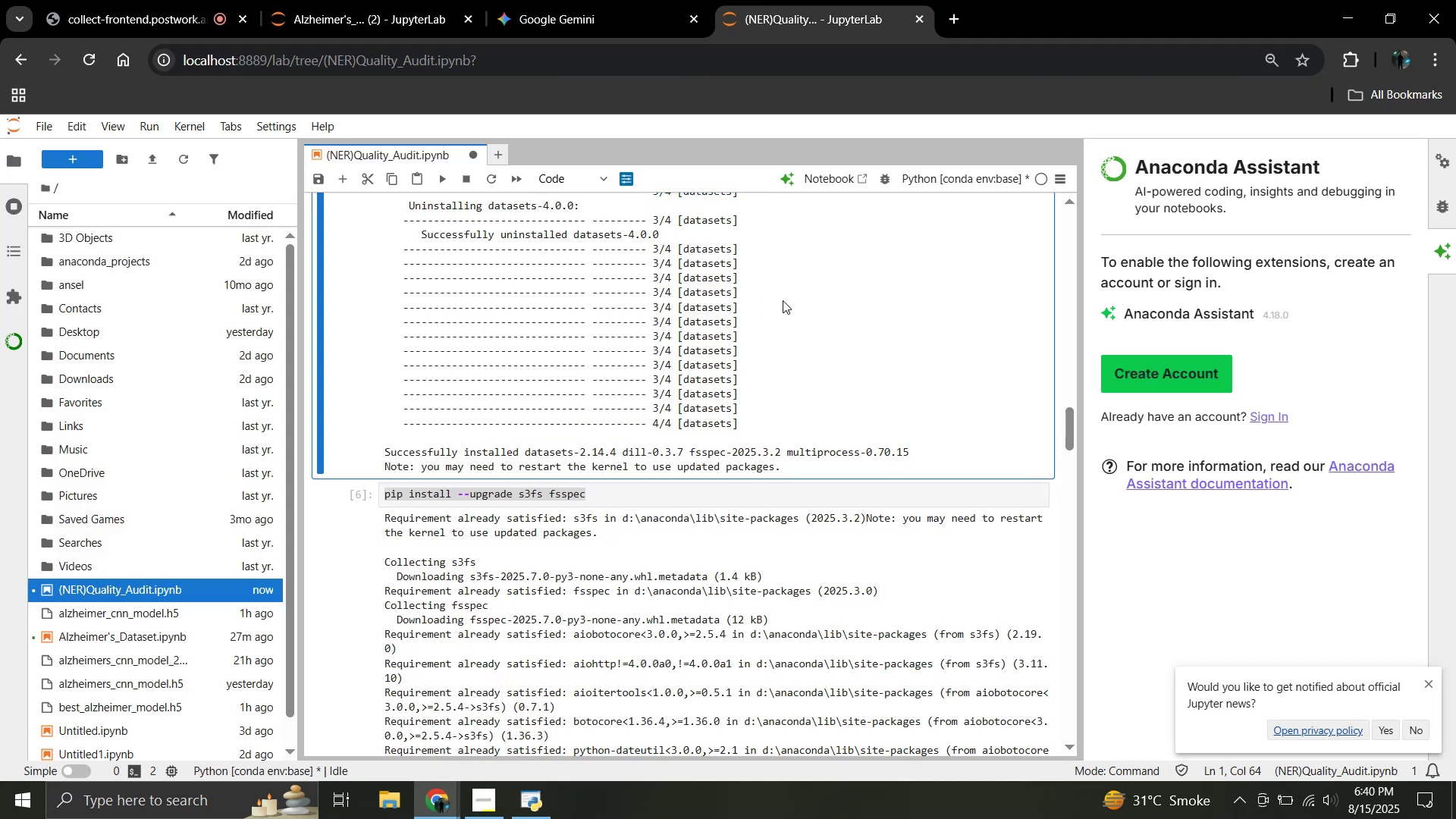 
scroll: coordinate [783, 300], scroll_direction: down, amount: 1.0
 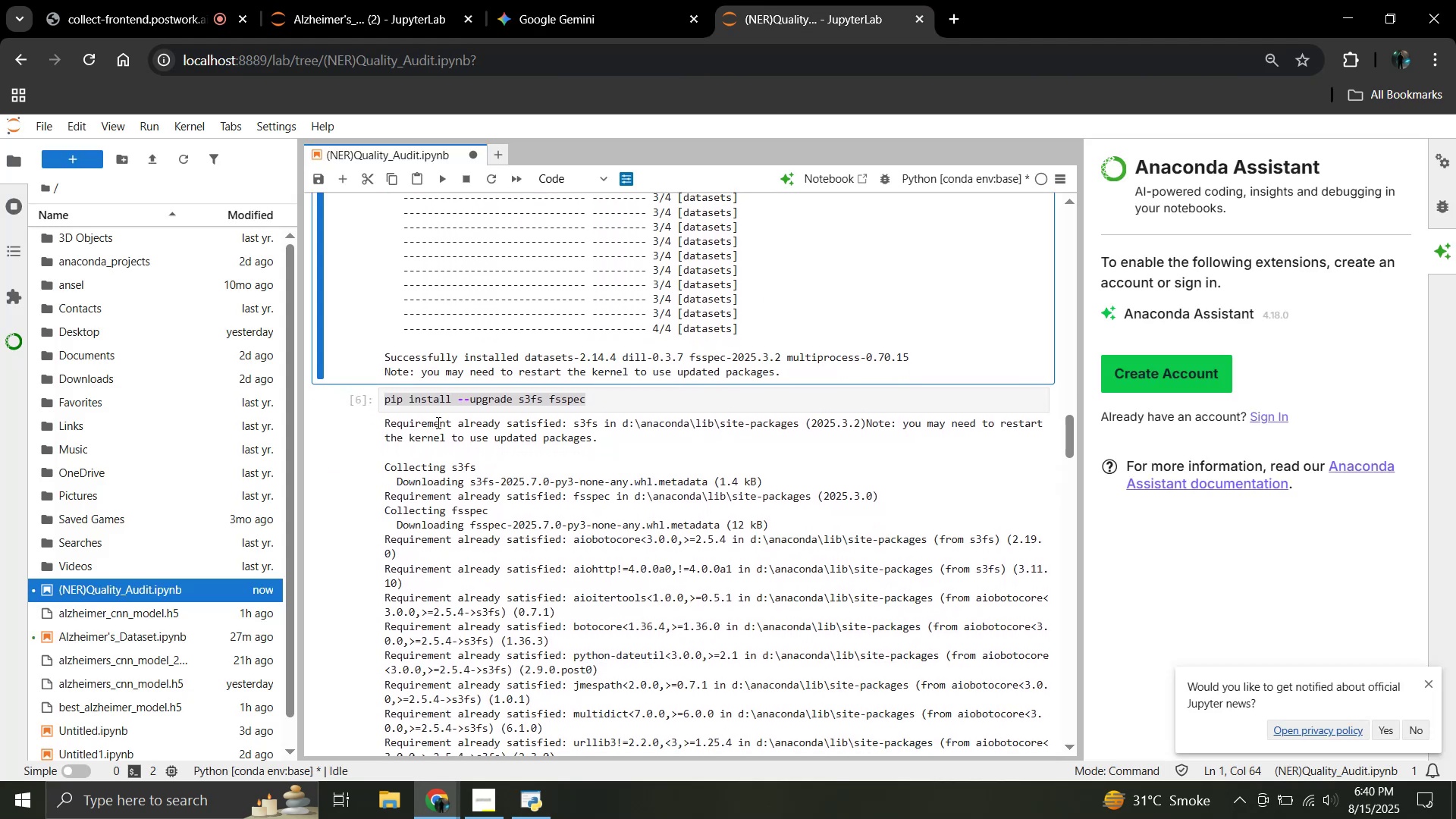 
left_click([446, 424])
 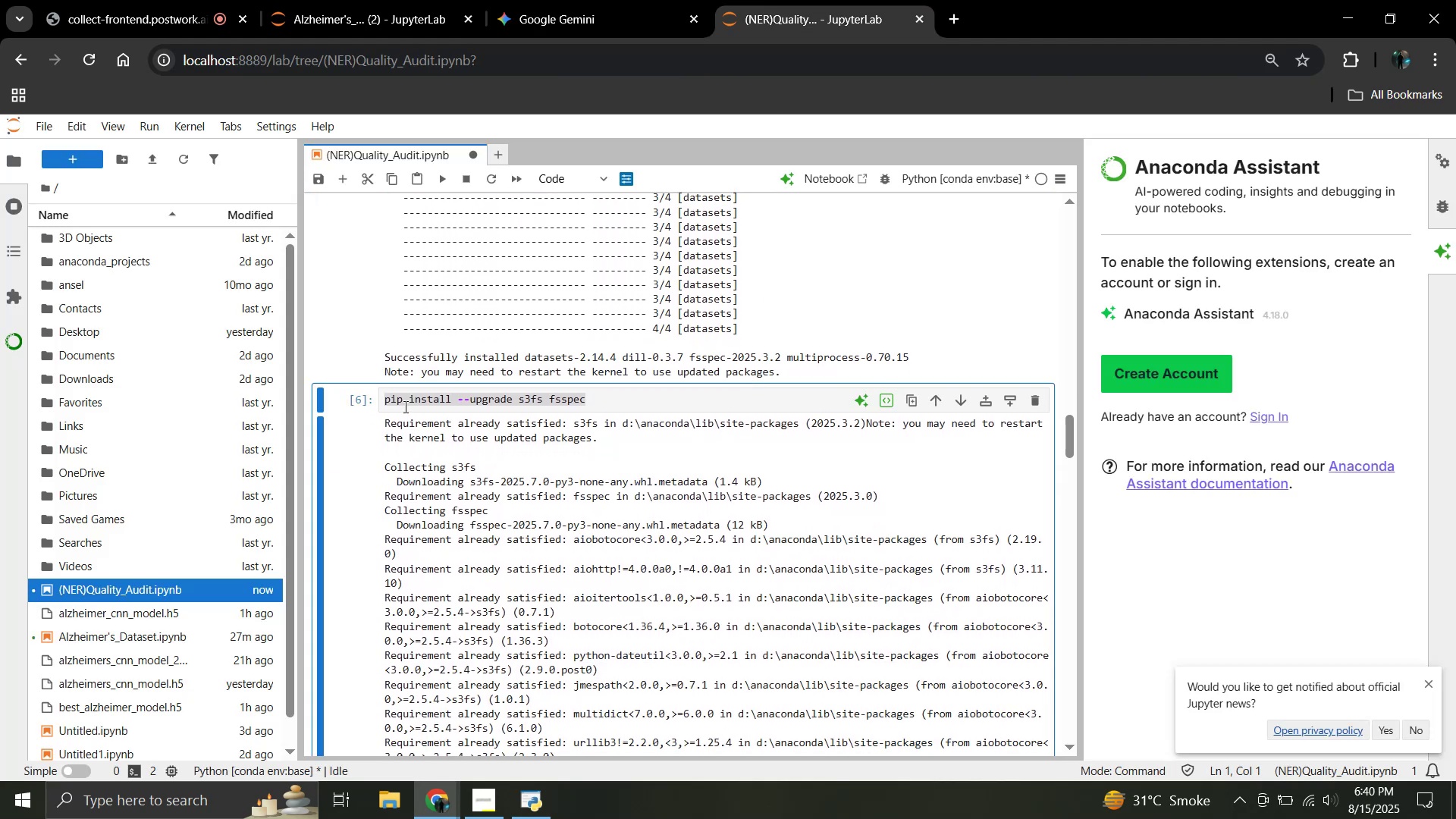 
left_click([404, 406])
 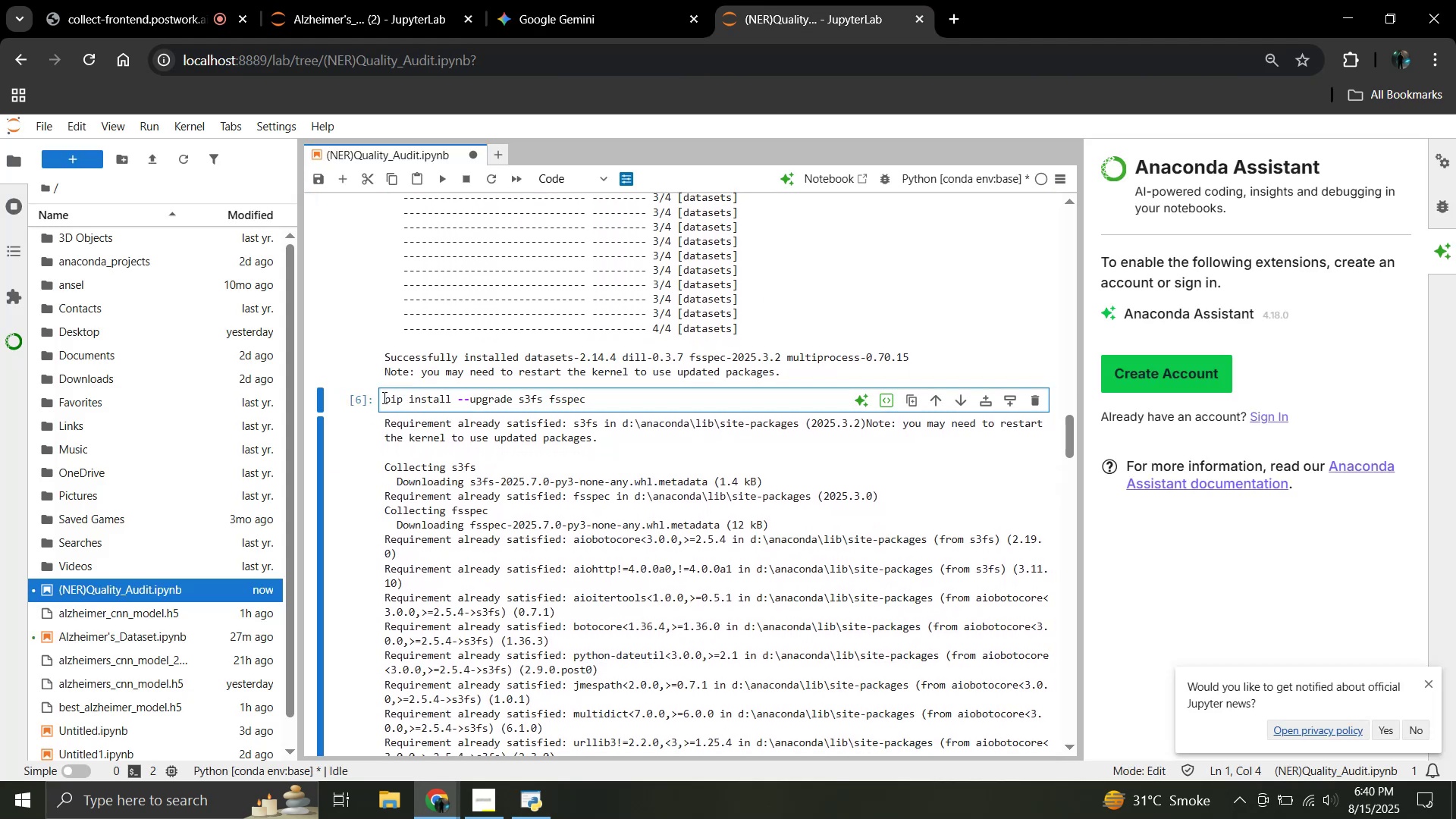 
left_click_drag(start_coordinate=[383, 397], to_coordinate=[626, 403])
 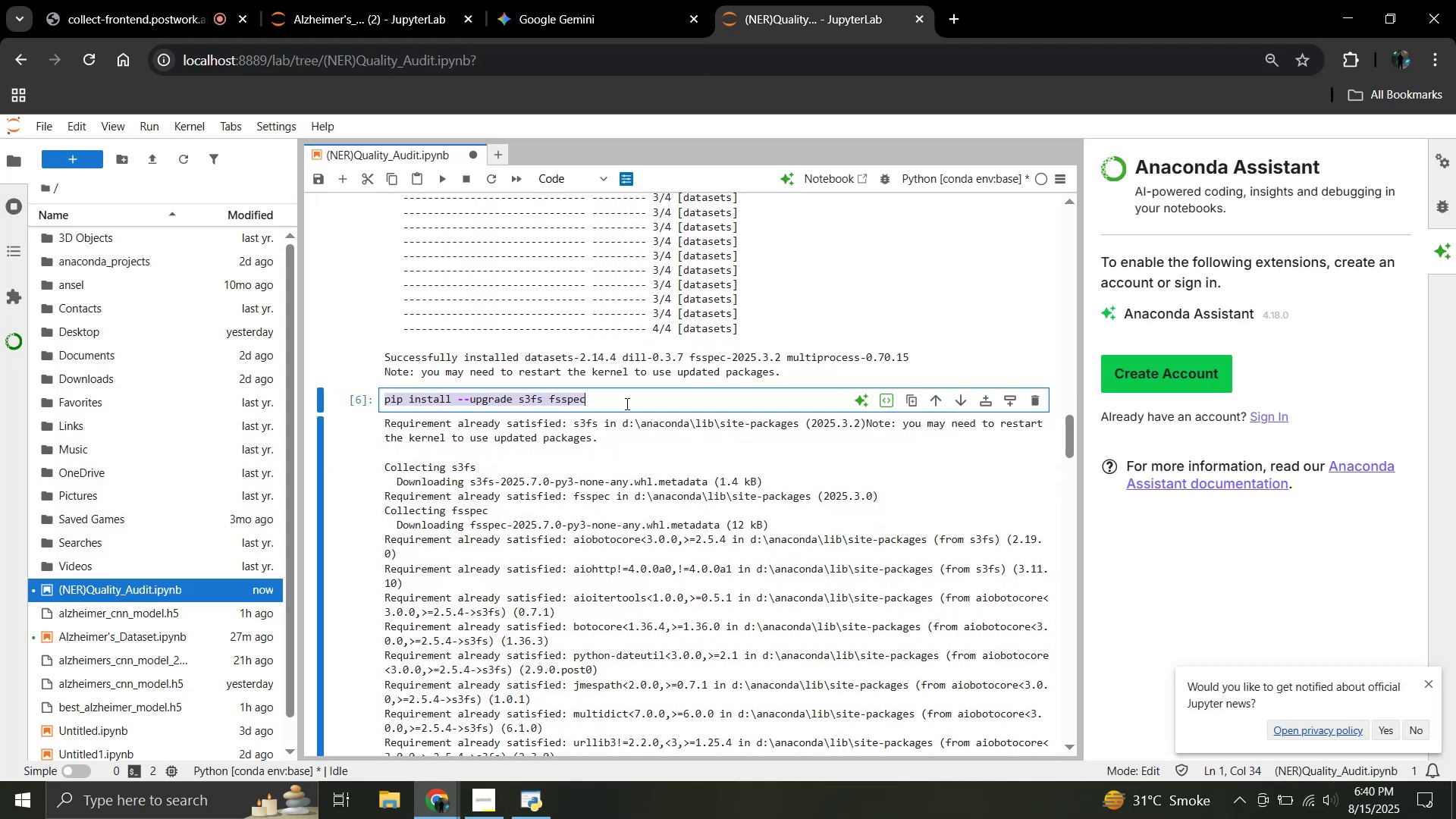 
key(Control+ControlLeft)
 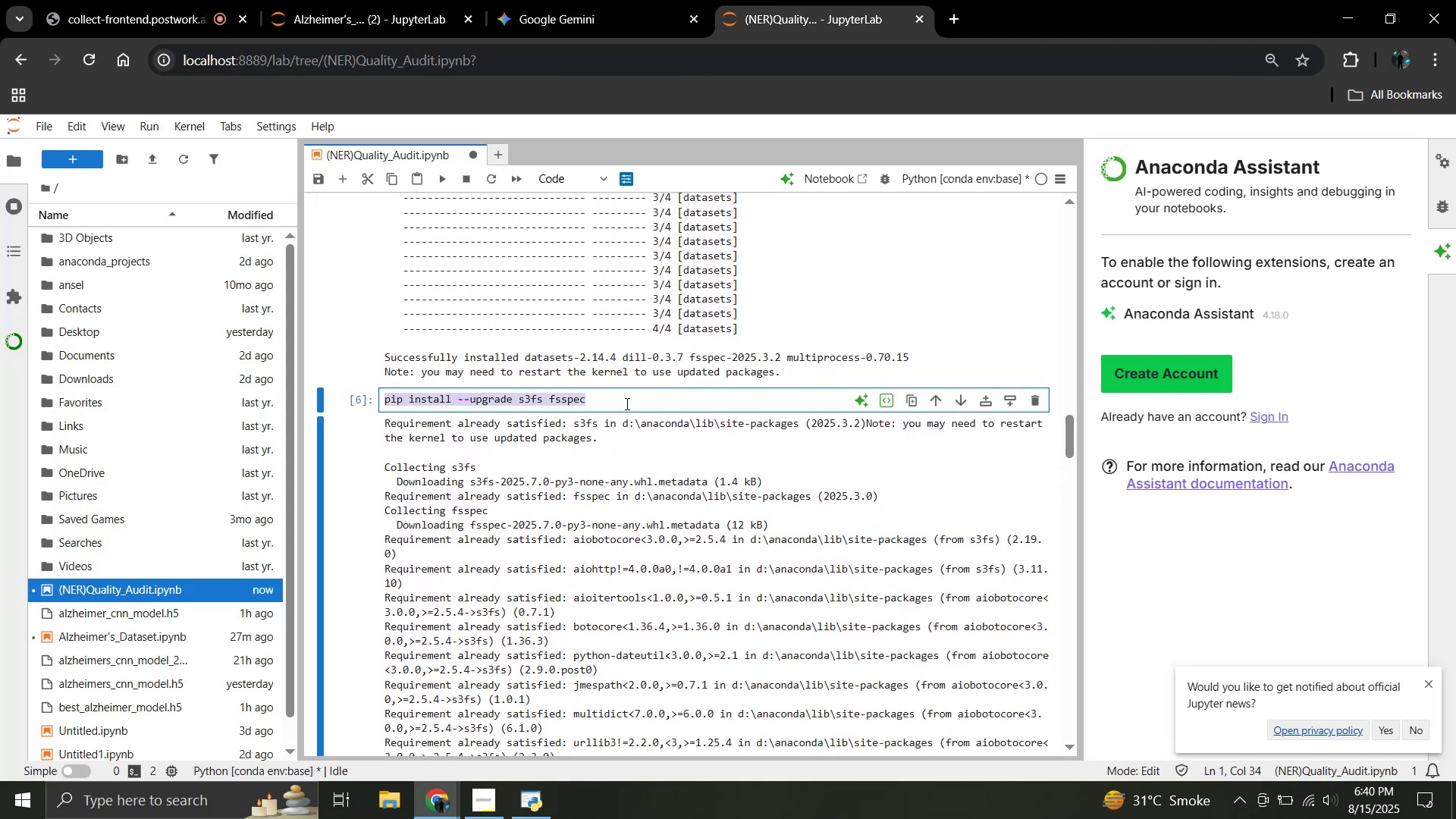 
key(Control+C)
 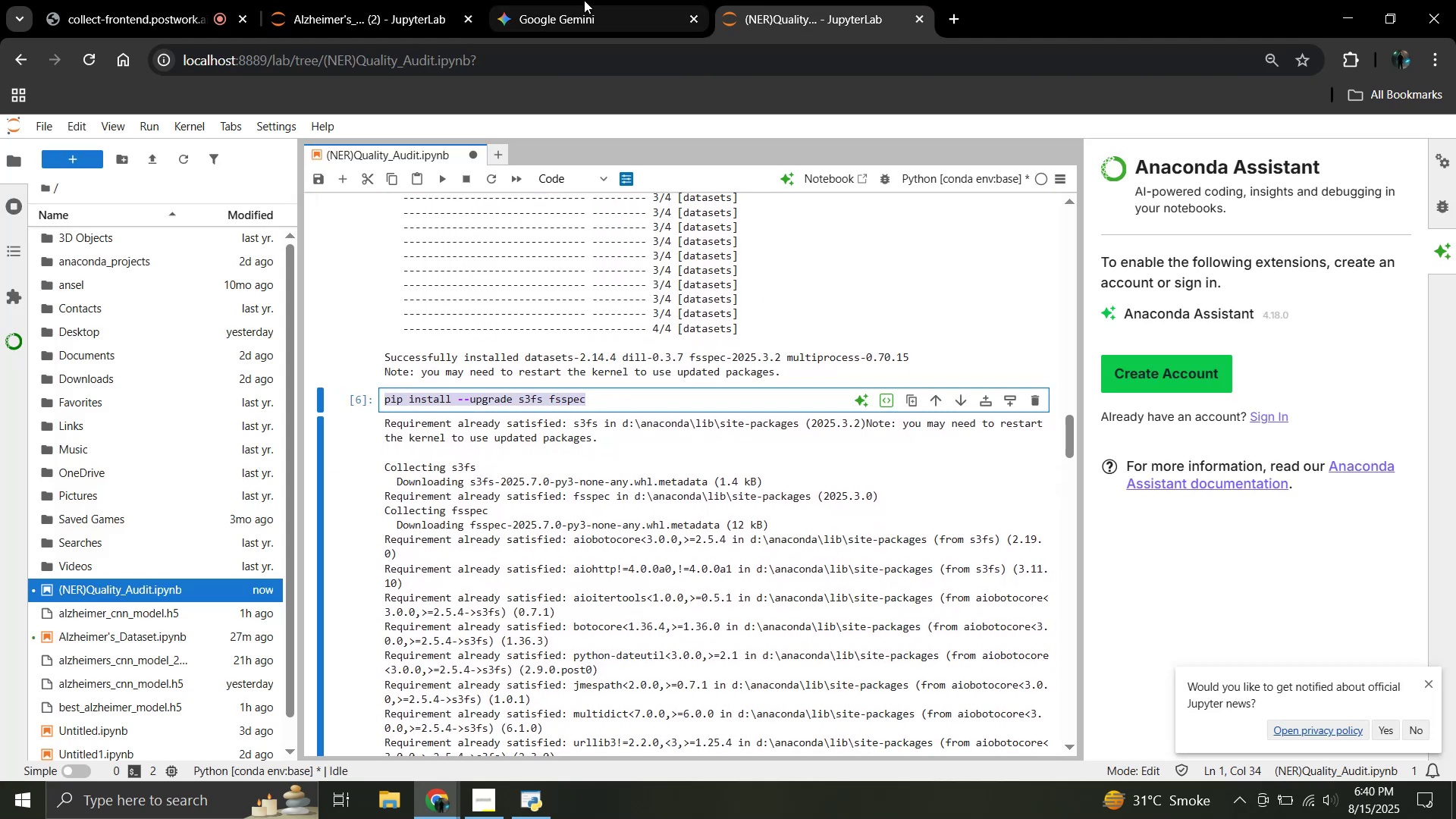 
left_click([584, 0])
 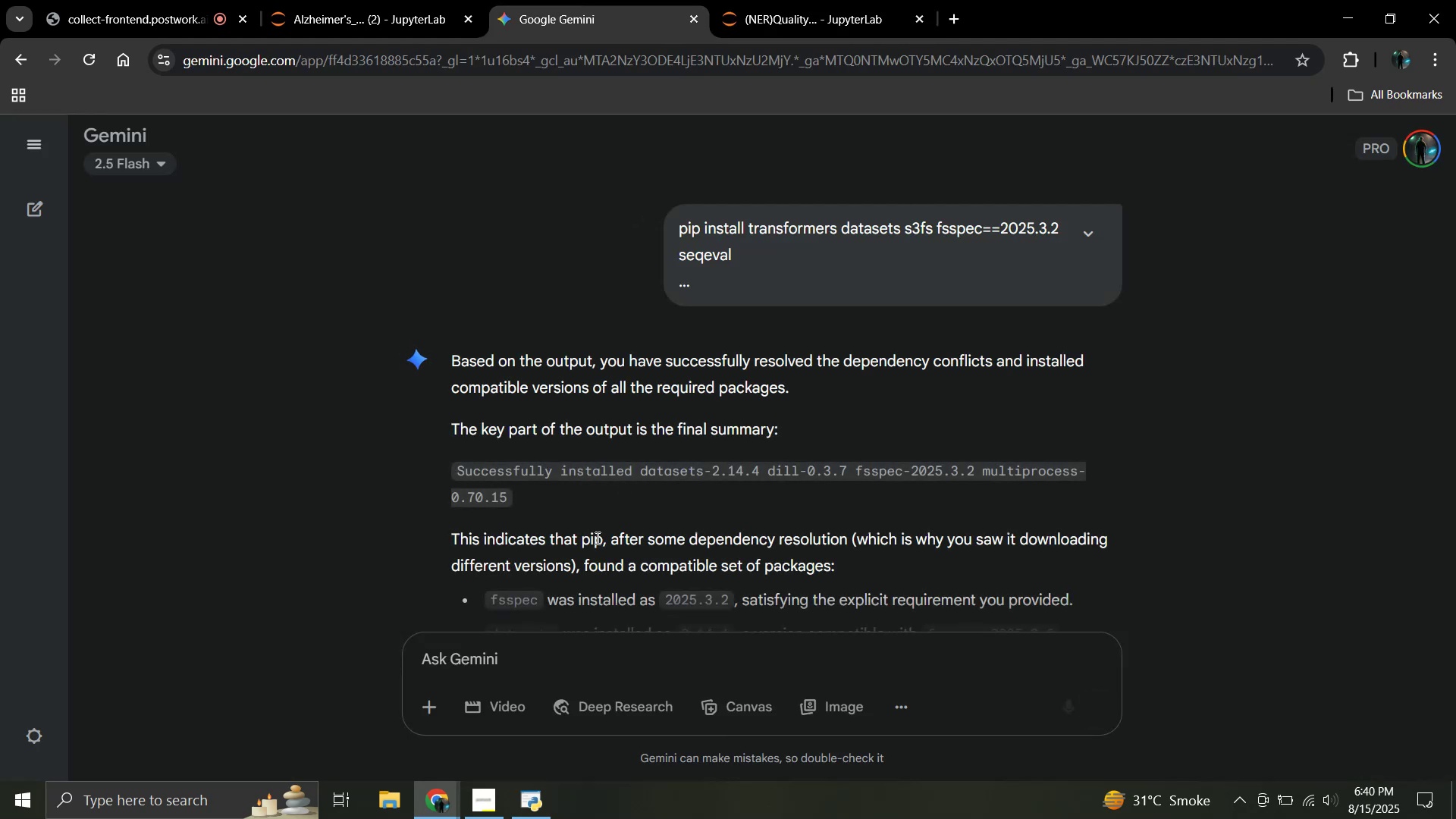 
scroll: coordinate [589, 466], scroll_direction: down, amount: 9.0
 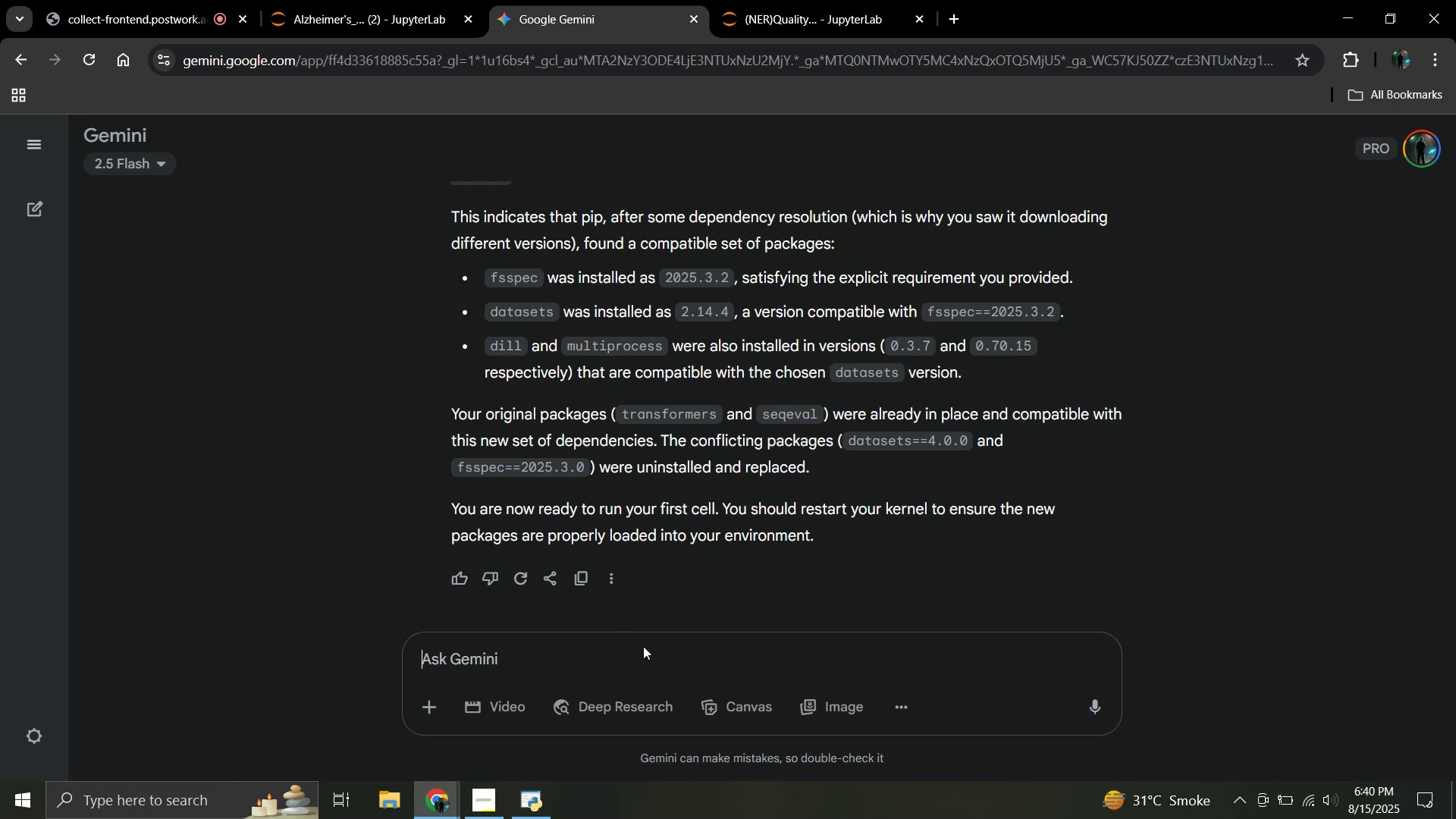 
left_click([643, 646])
 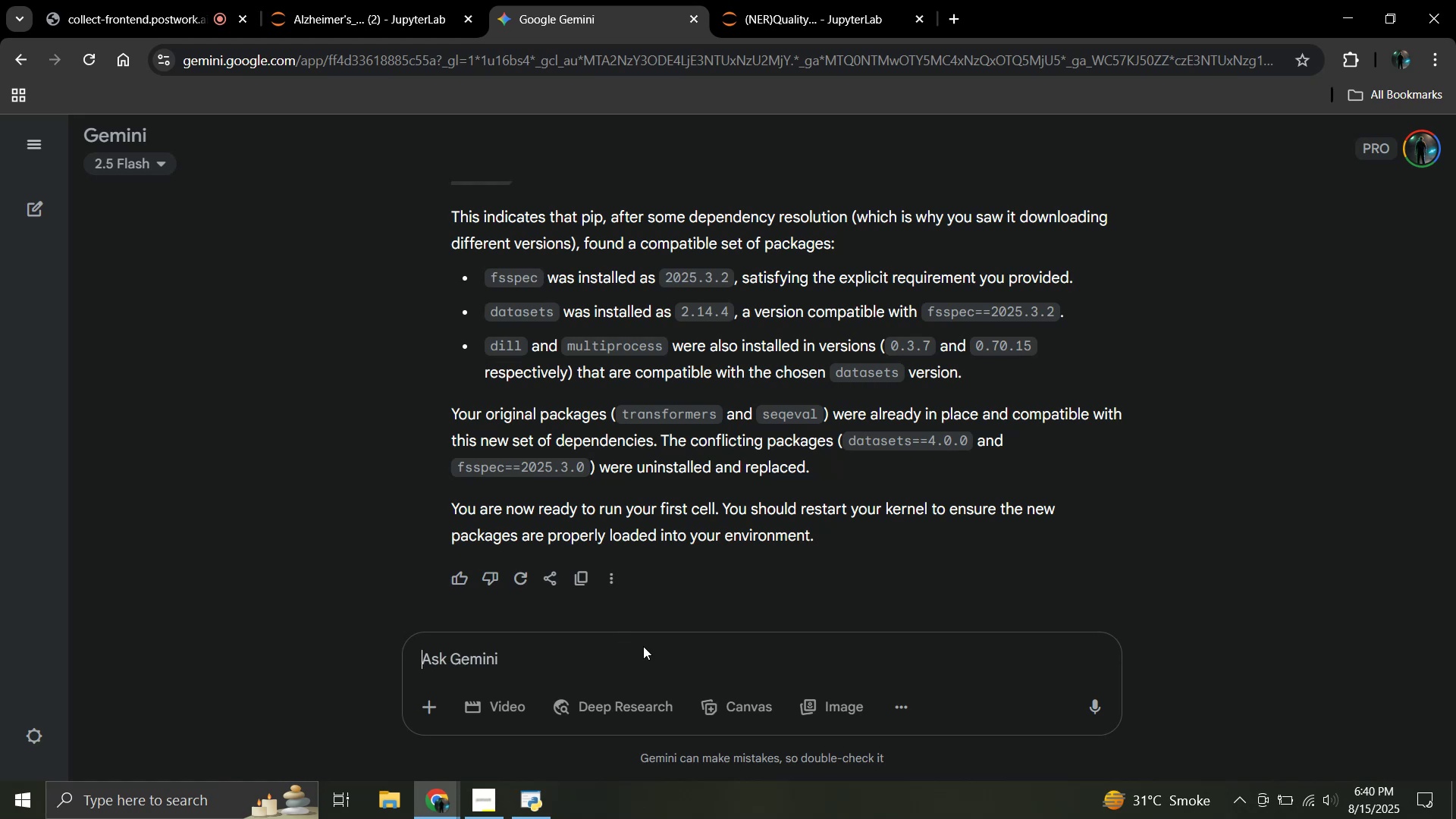 
key(Control+V)
 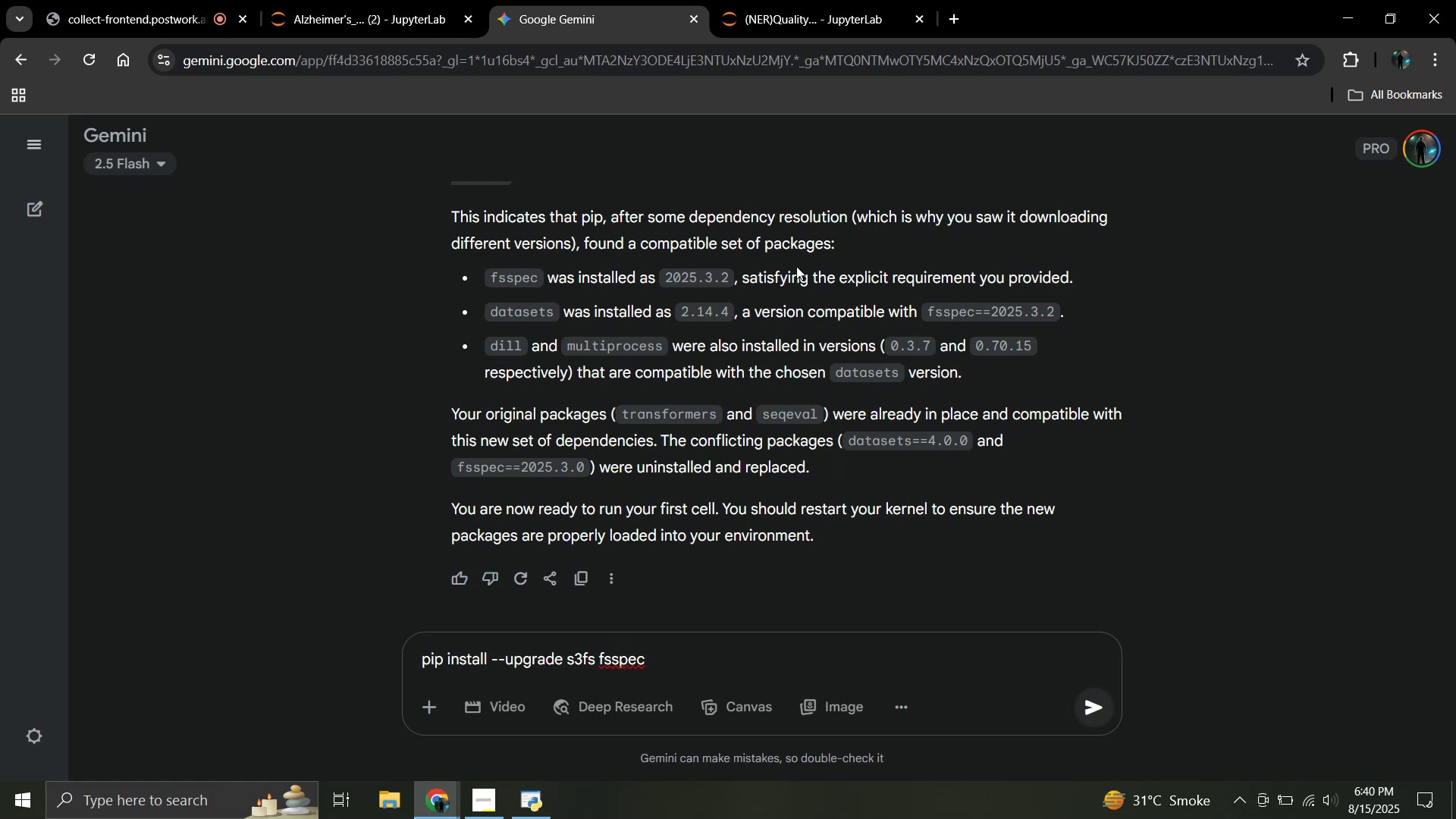 
mouse_move([817, 13])
 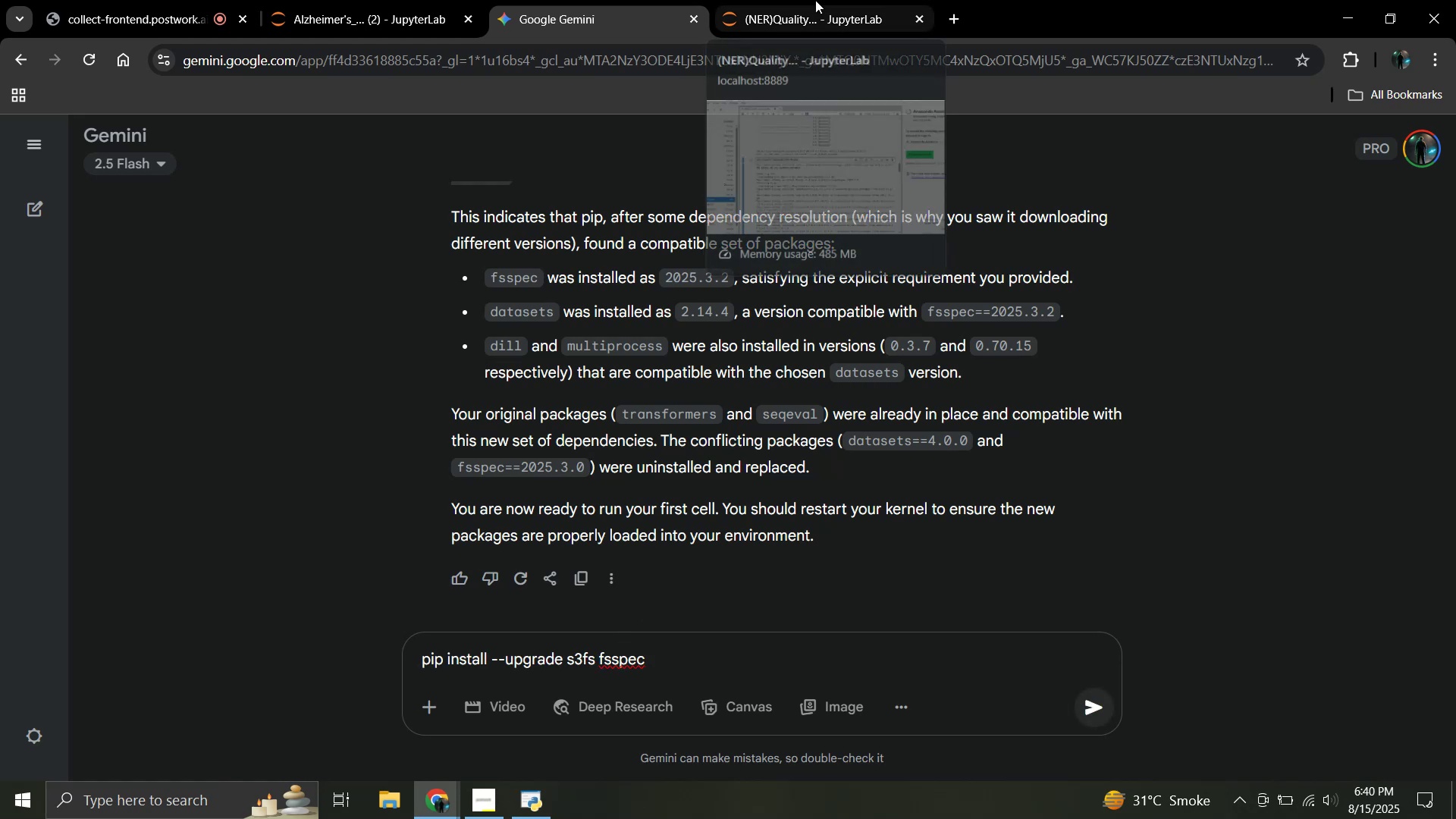 
left_click([815, 0])
 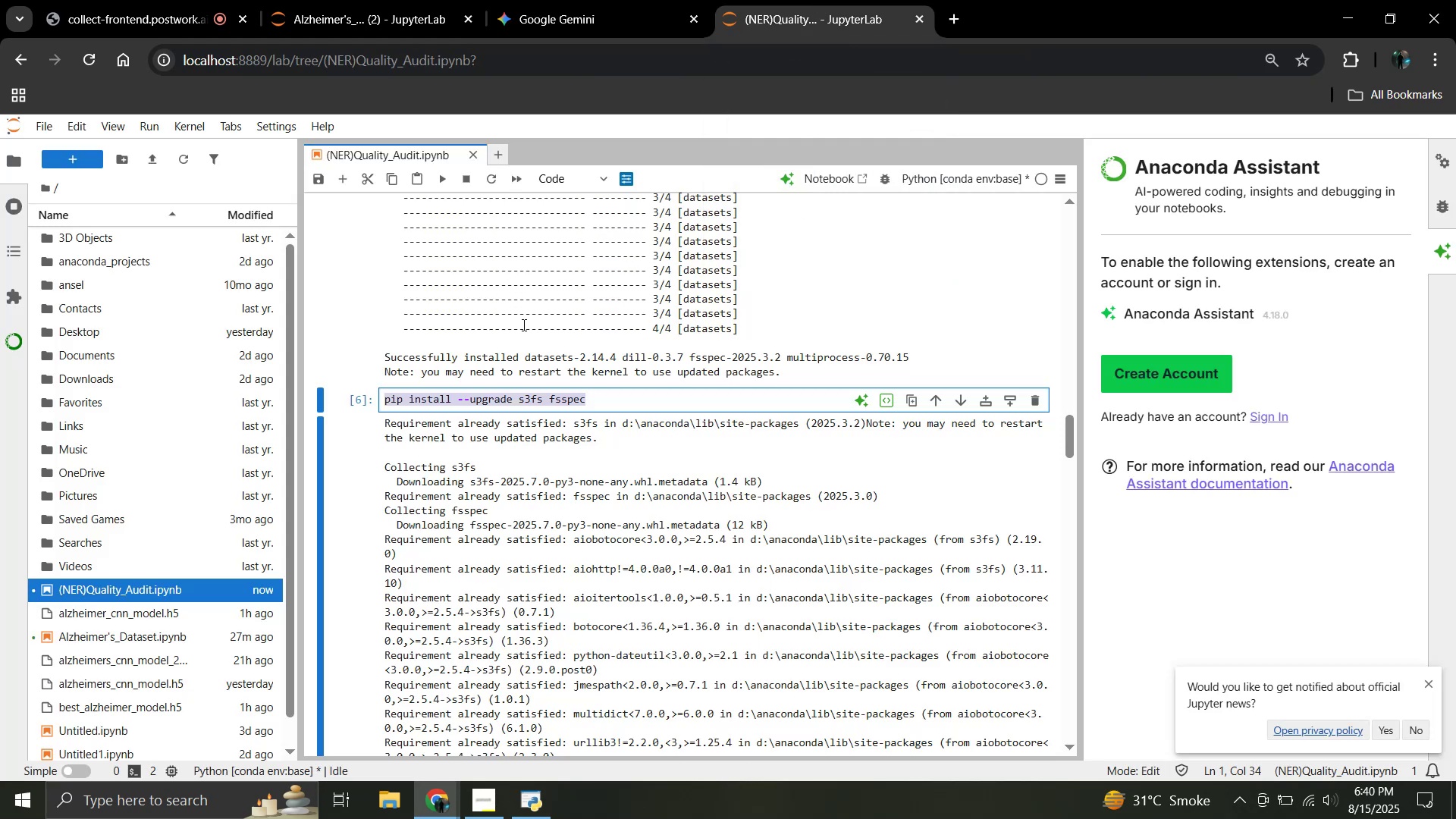 
left_click([522, 325])
 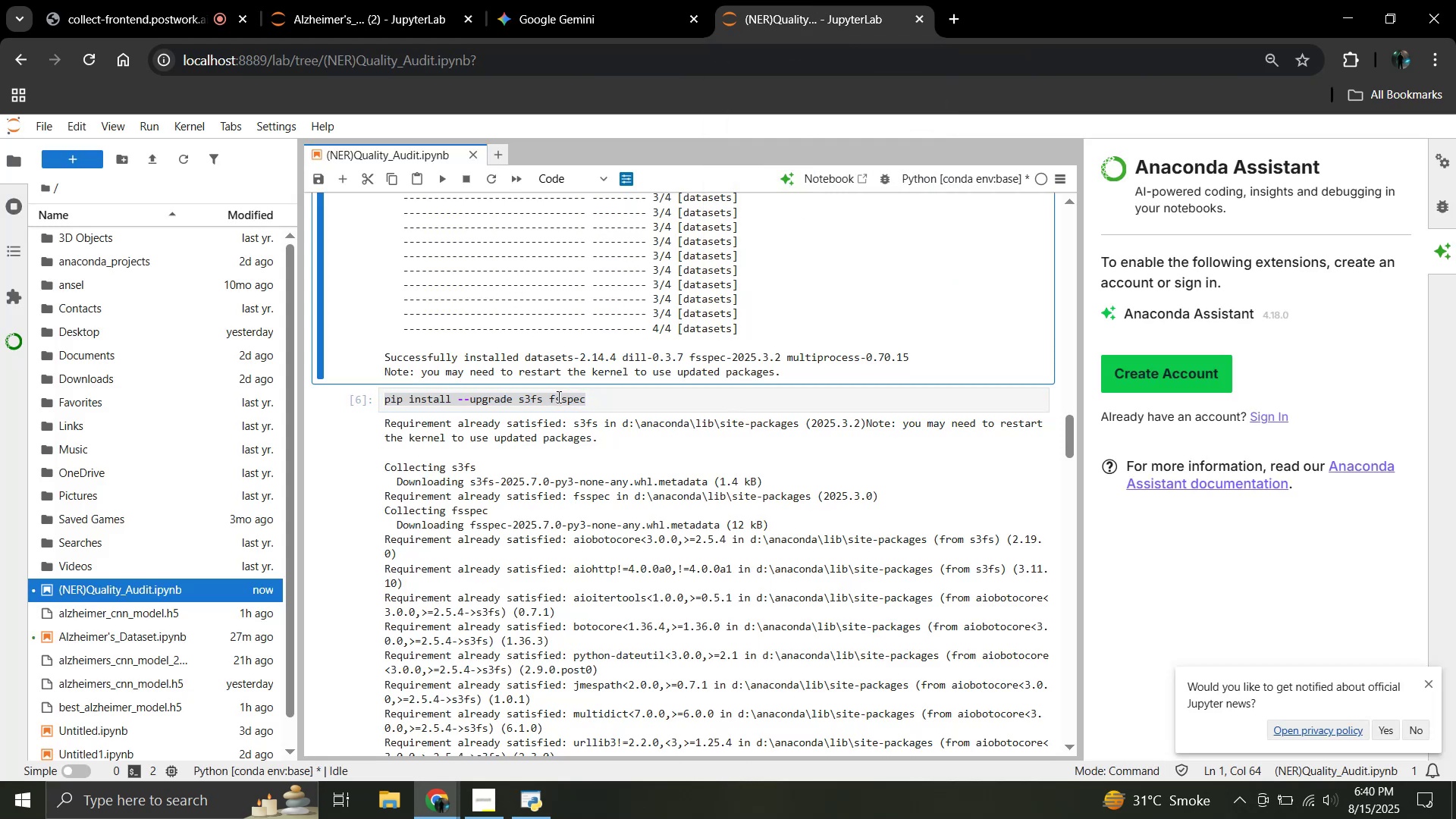 
left_click([557, 397])
 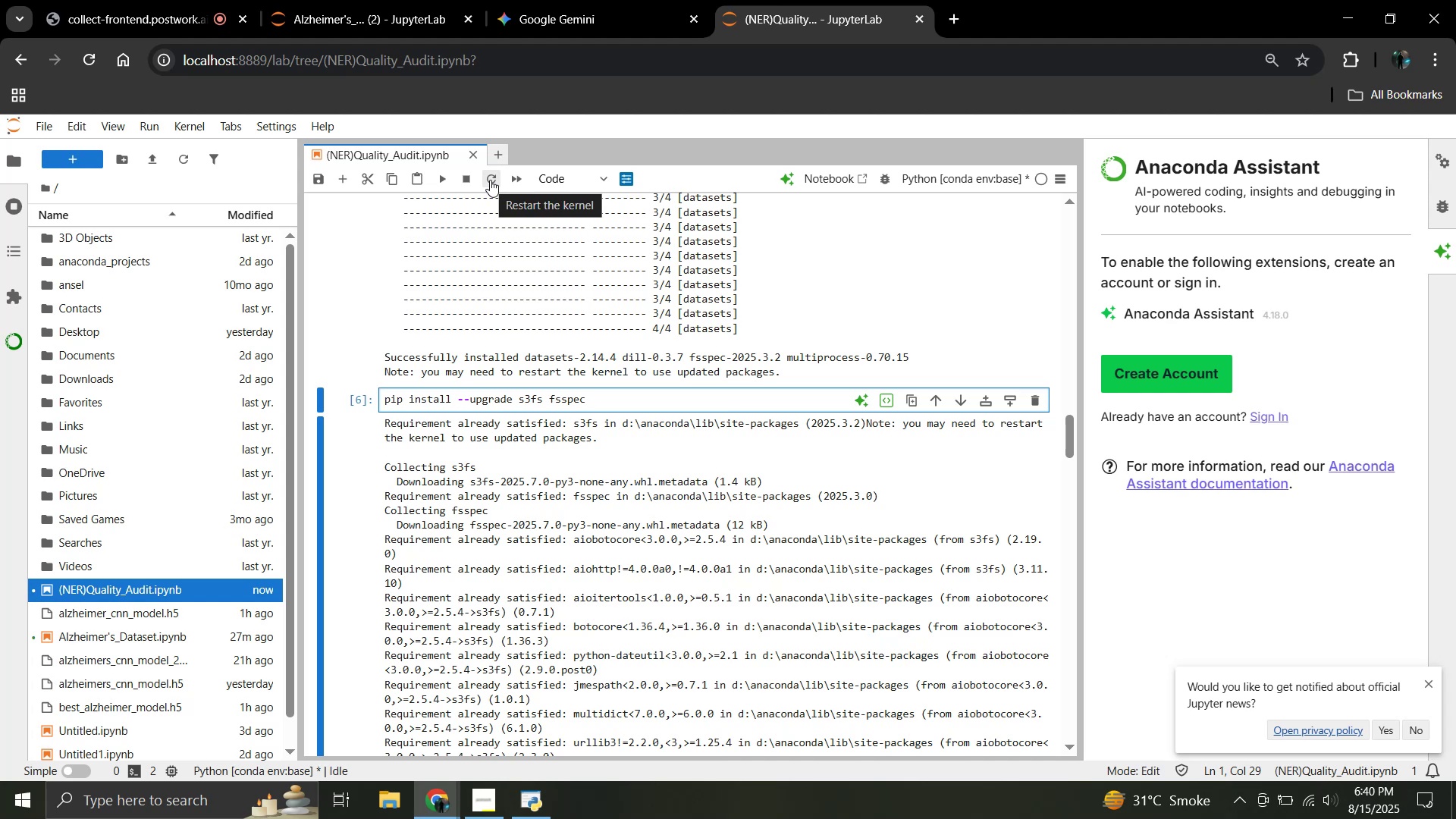 
left_click([490, 180])
 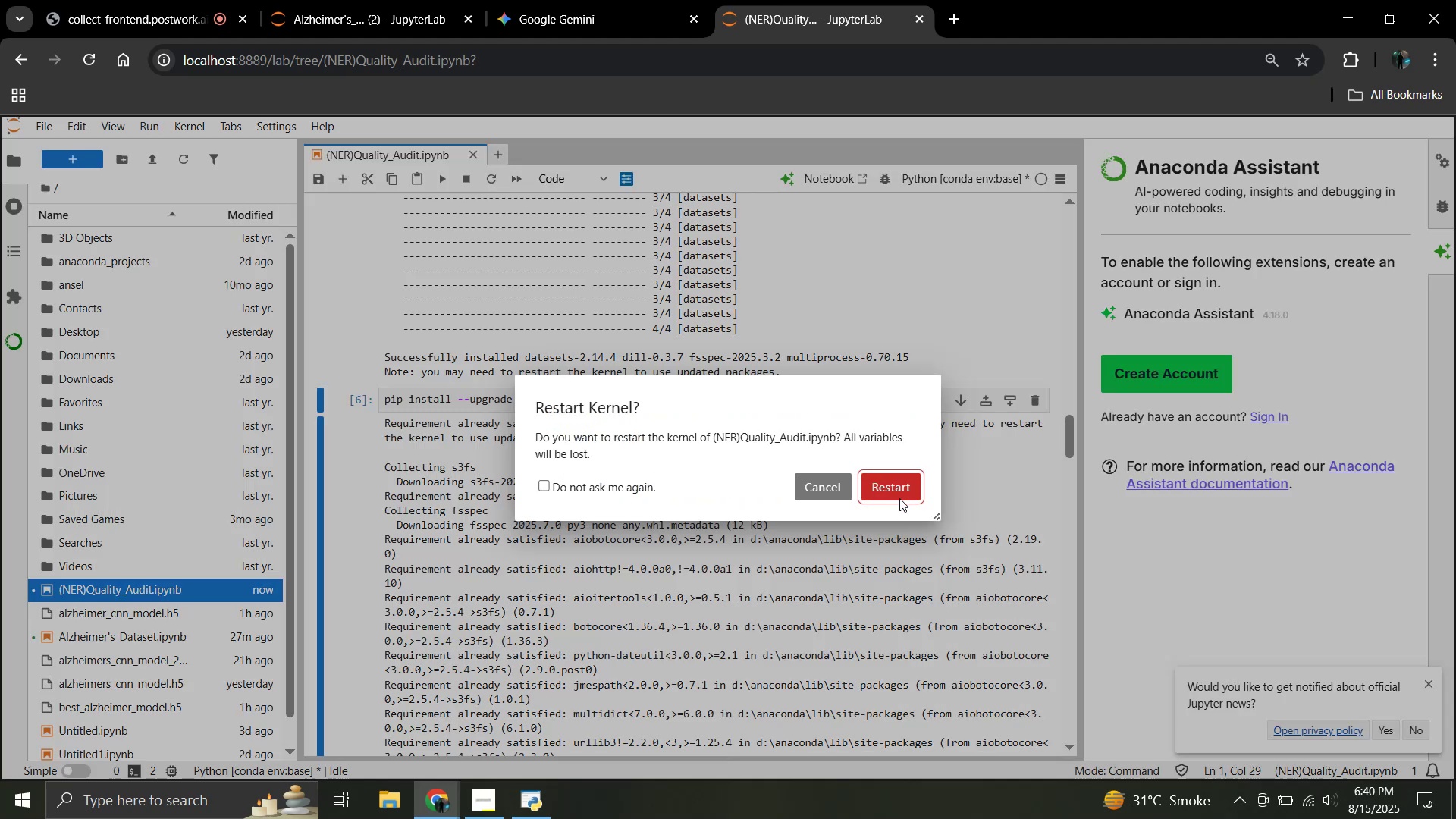 
left_click([899, 495])
 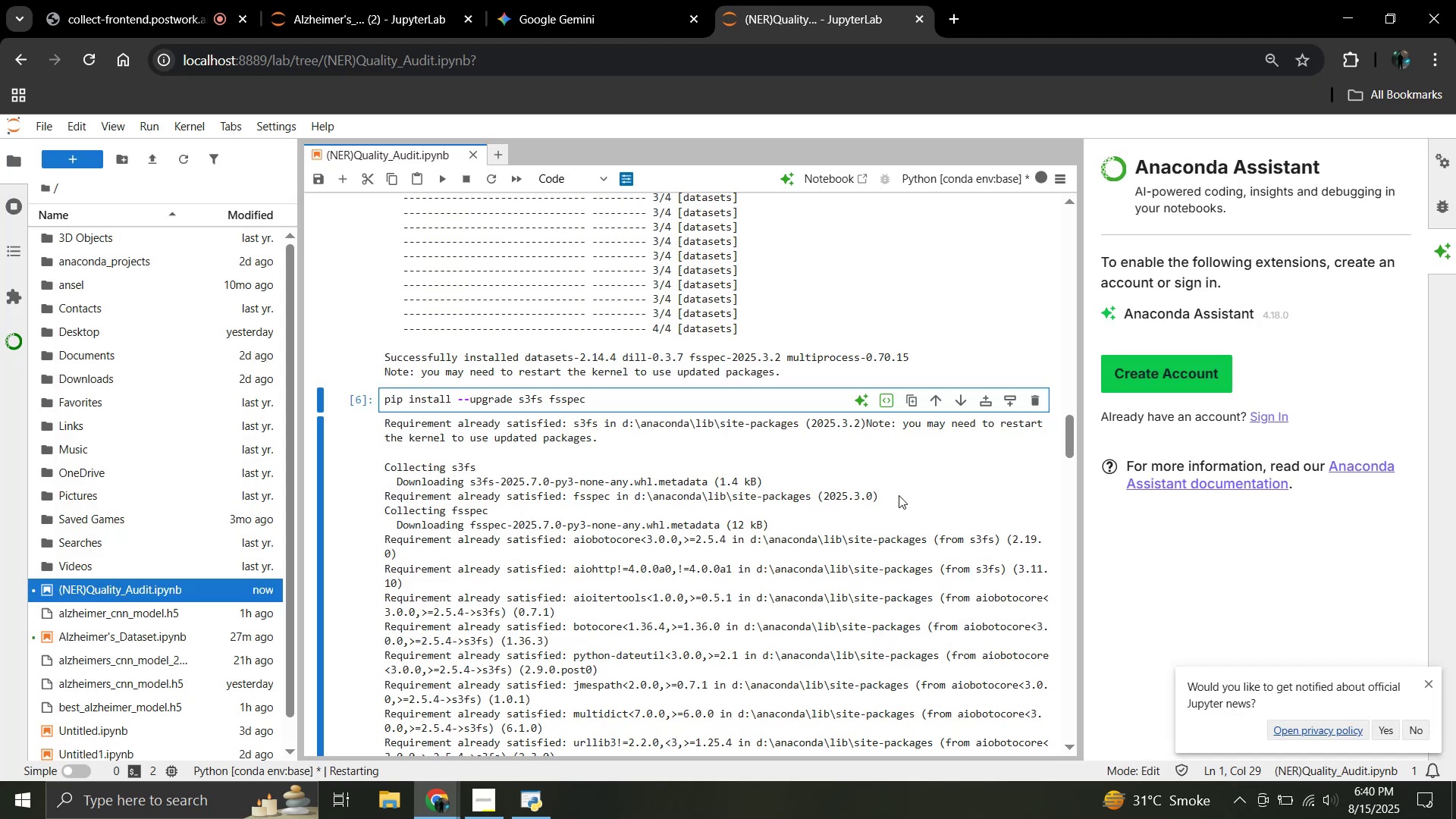 
scroll: coordinate [780, 468], scroll_direction: down, amount: 3.0
 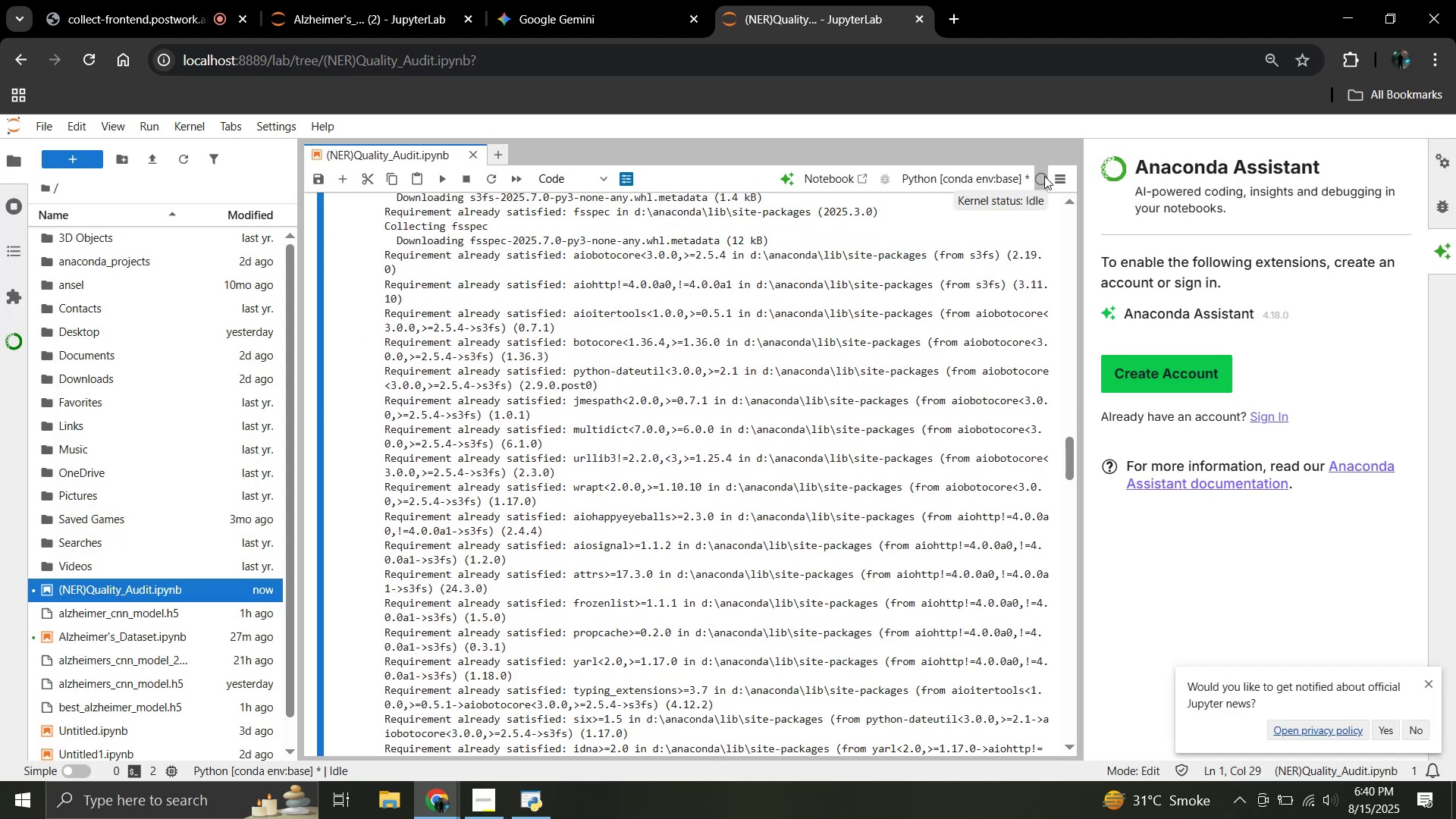 
scroll: coordinate [743, 385], scroll_direction: up, amount: 4.0
 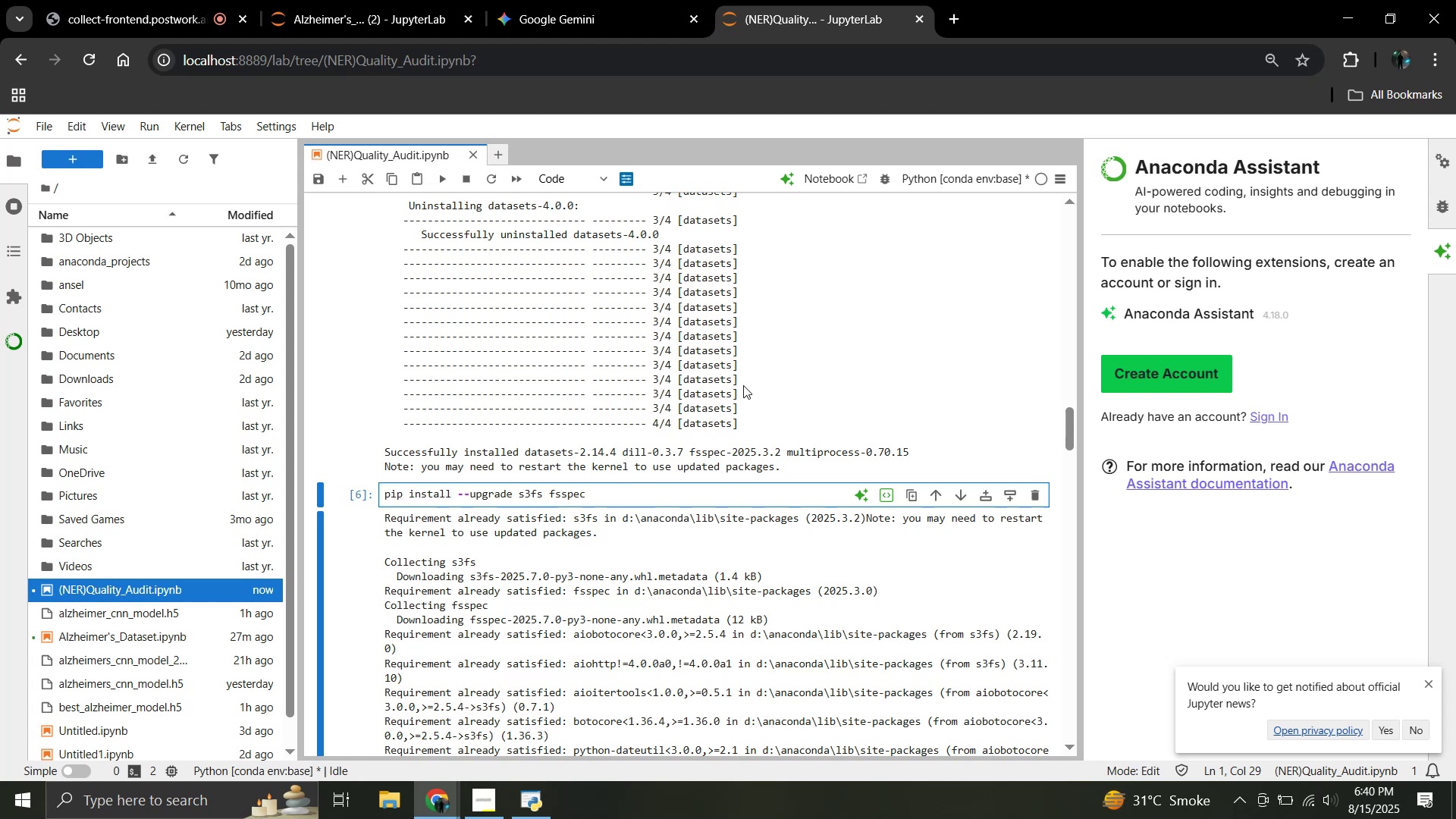 
wait(11.34)
 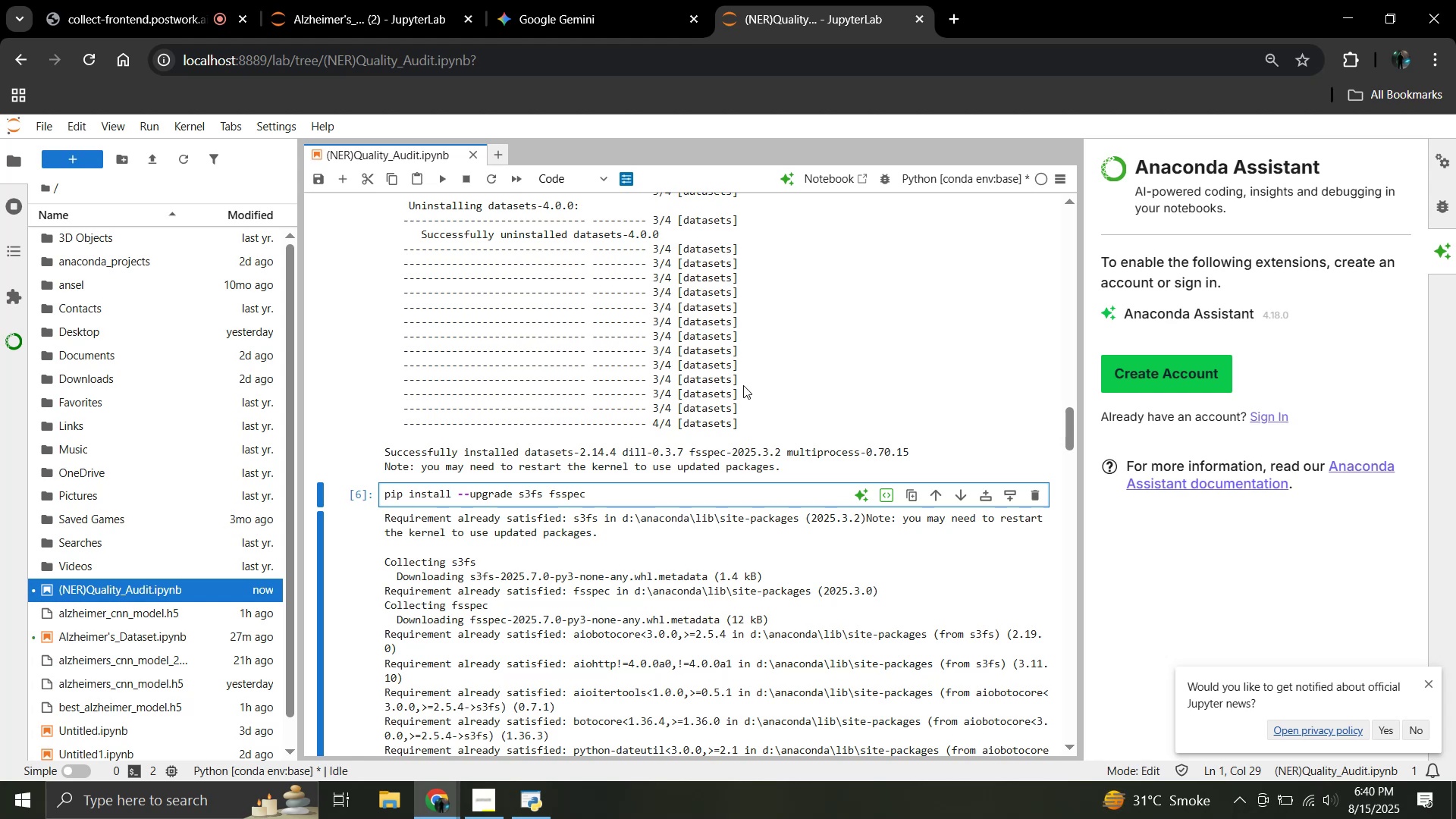 
scroll: coordinate [743, 385], scroll_direction: down, amount: 2.0
 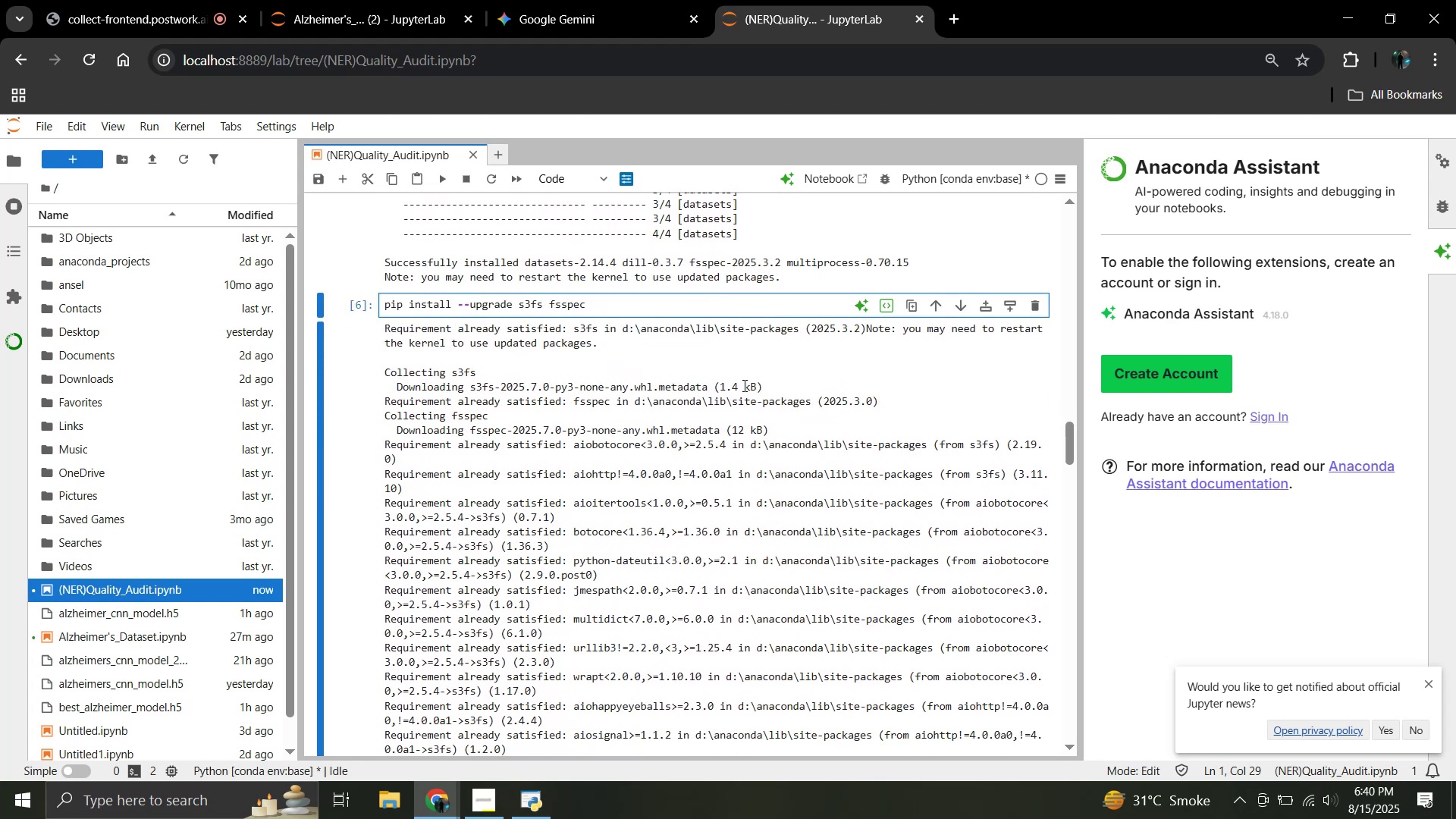 
scroll: coordinate [741, 389], scroll_direction: up, amount: 1.0
 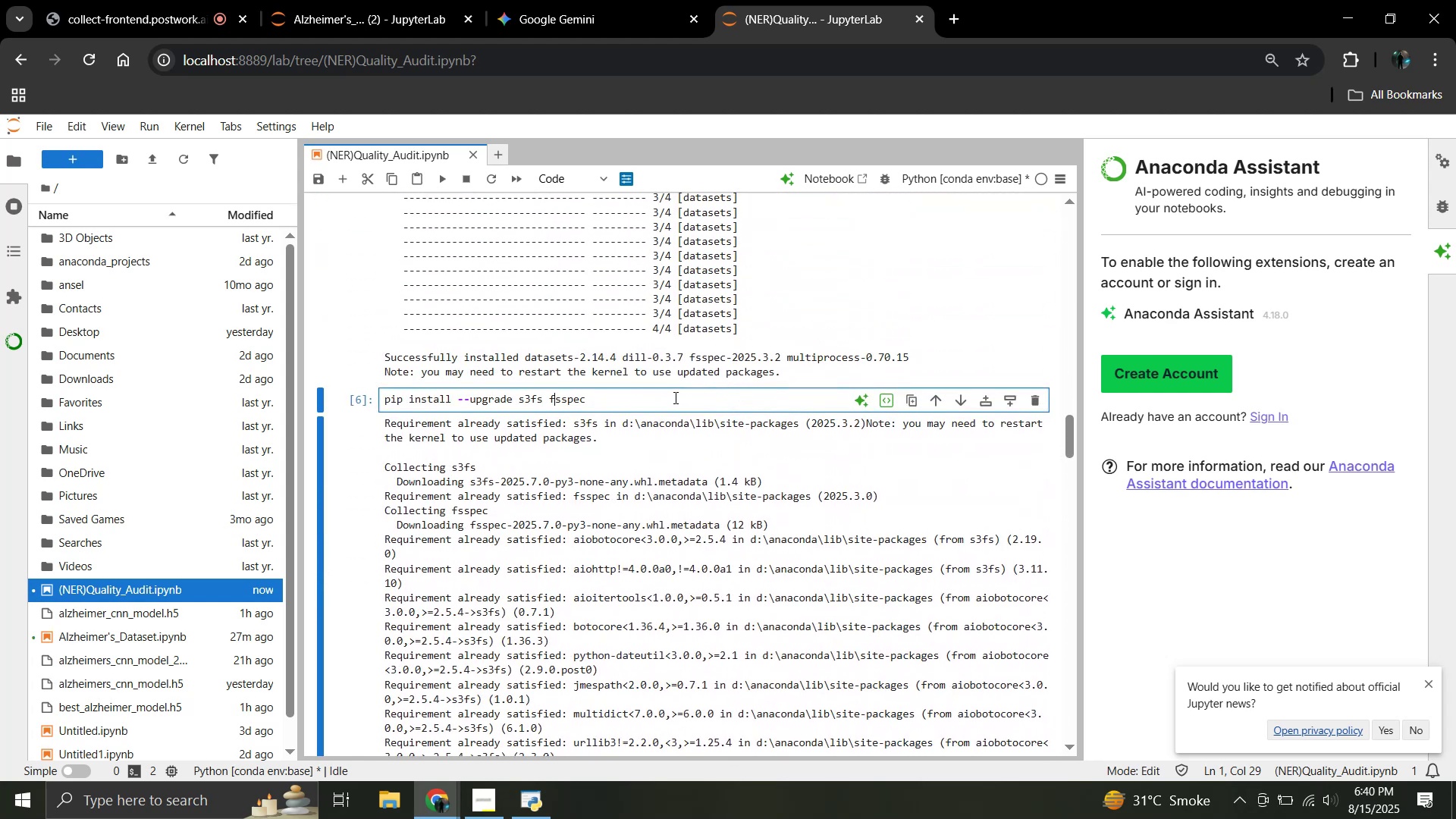 
left_click([674, 397])
 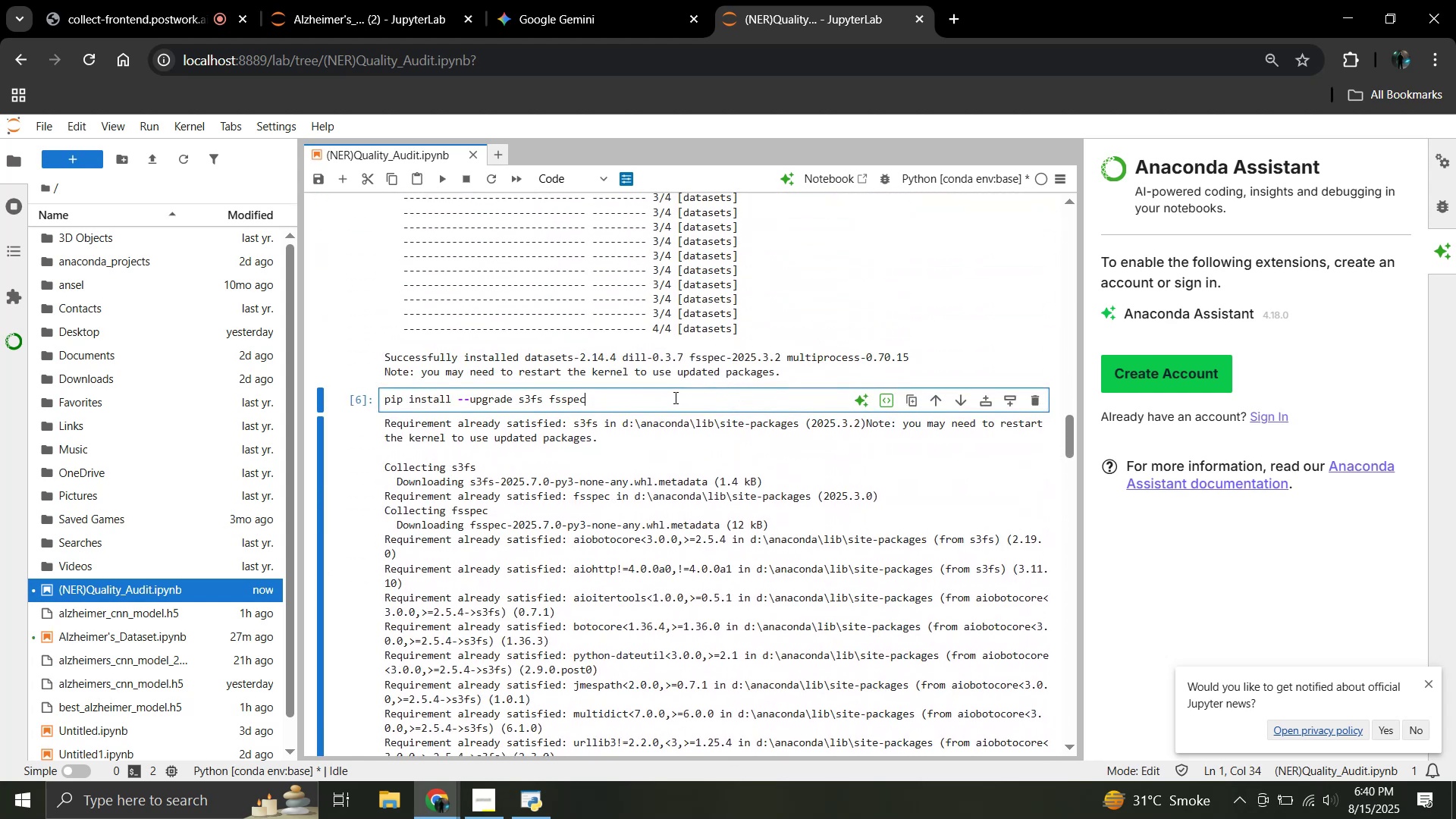 
key(Shift+ShiftRight)
 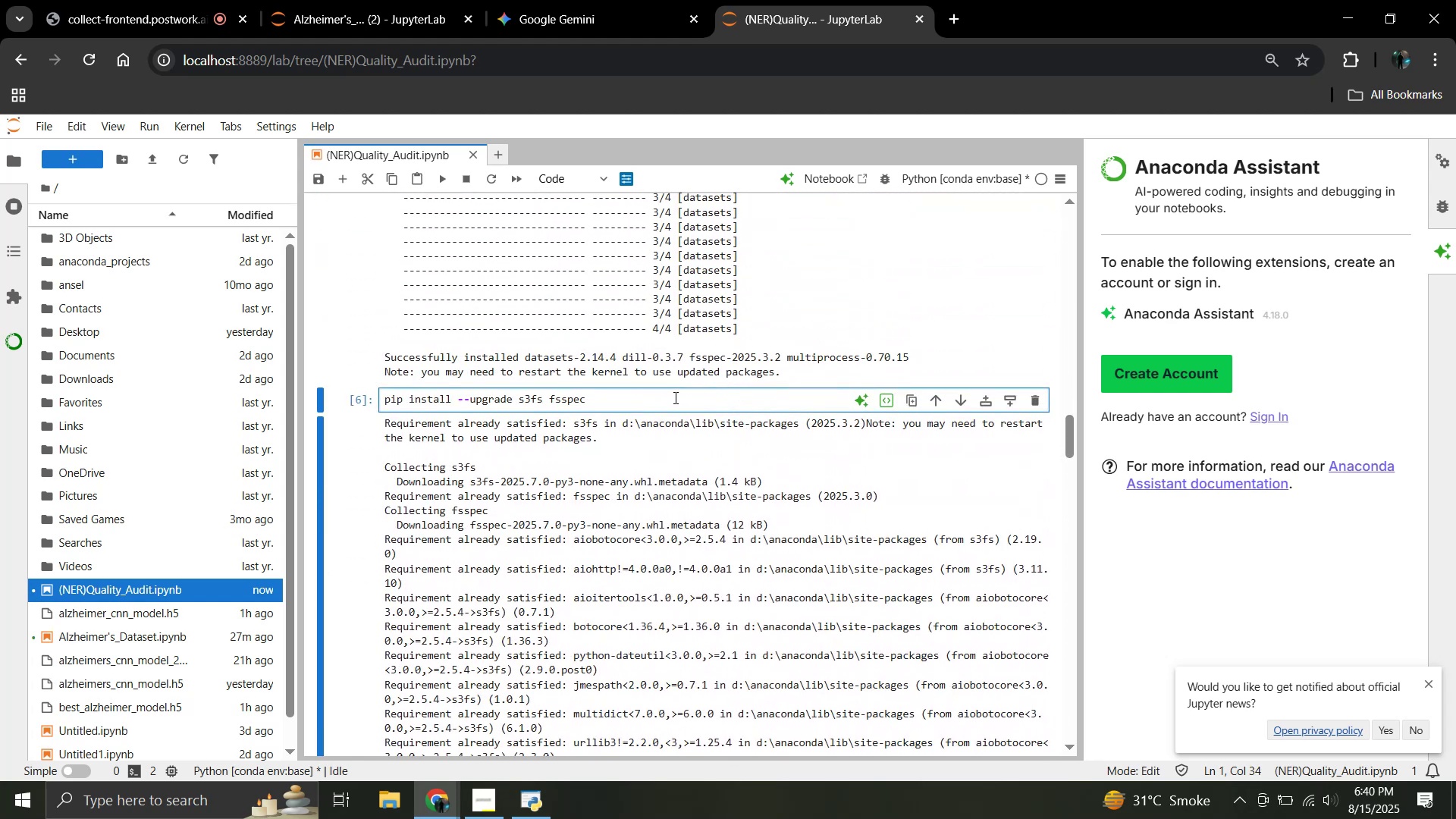 
key(Shift+Enter)
 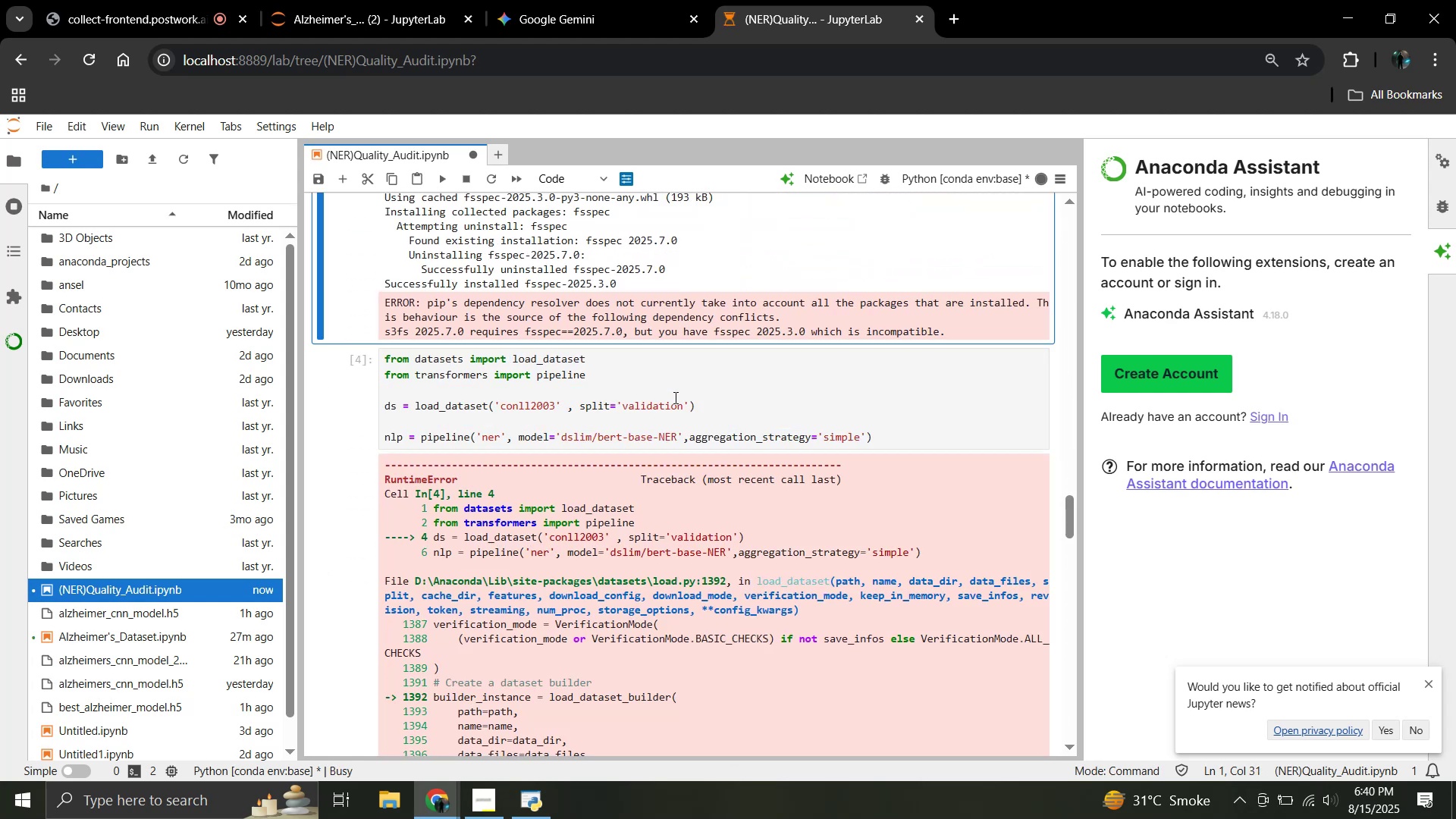 
scroll: coordinate [681, 431], scroll_direction: up, amount: 11.0
 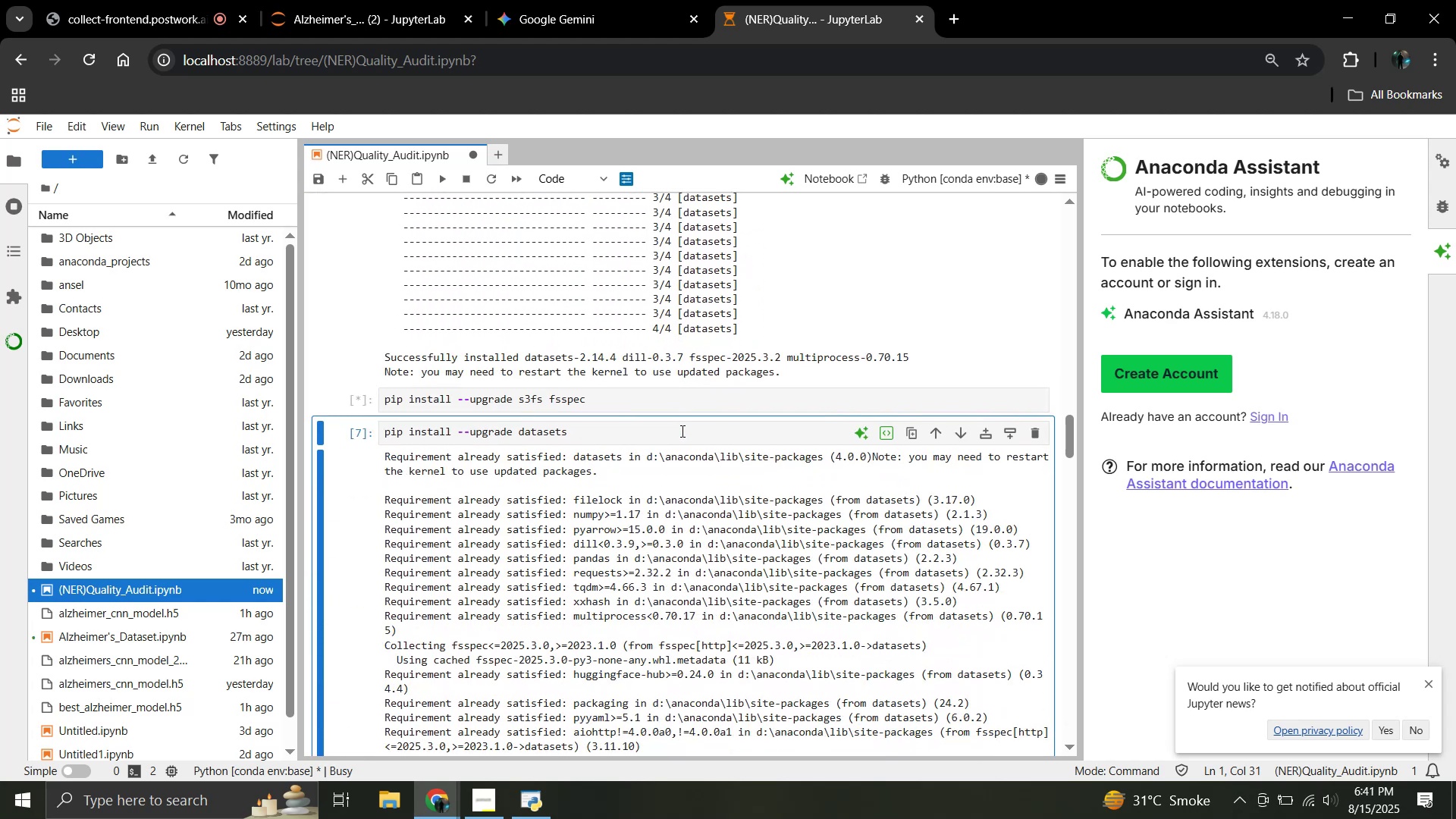 
scroll: coordinate [681, 431], scroll_direction: down, amount: 8.0
 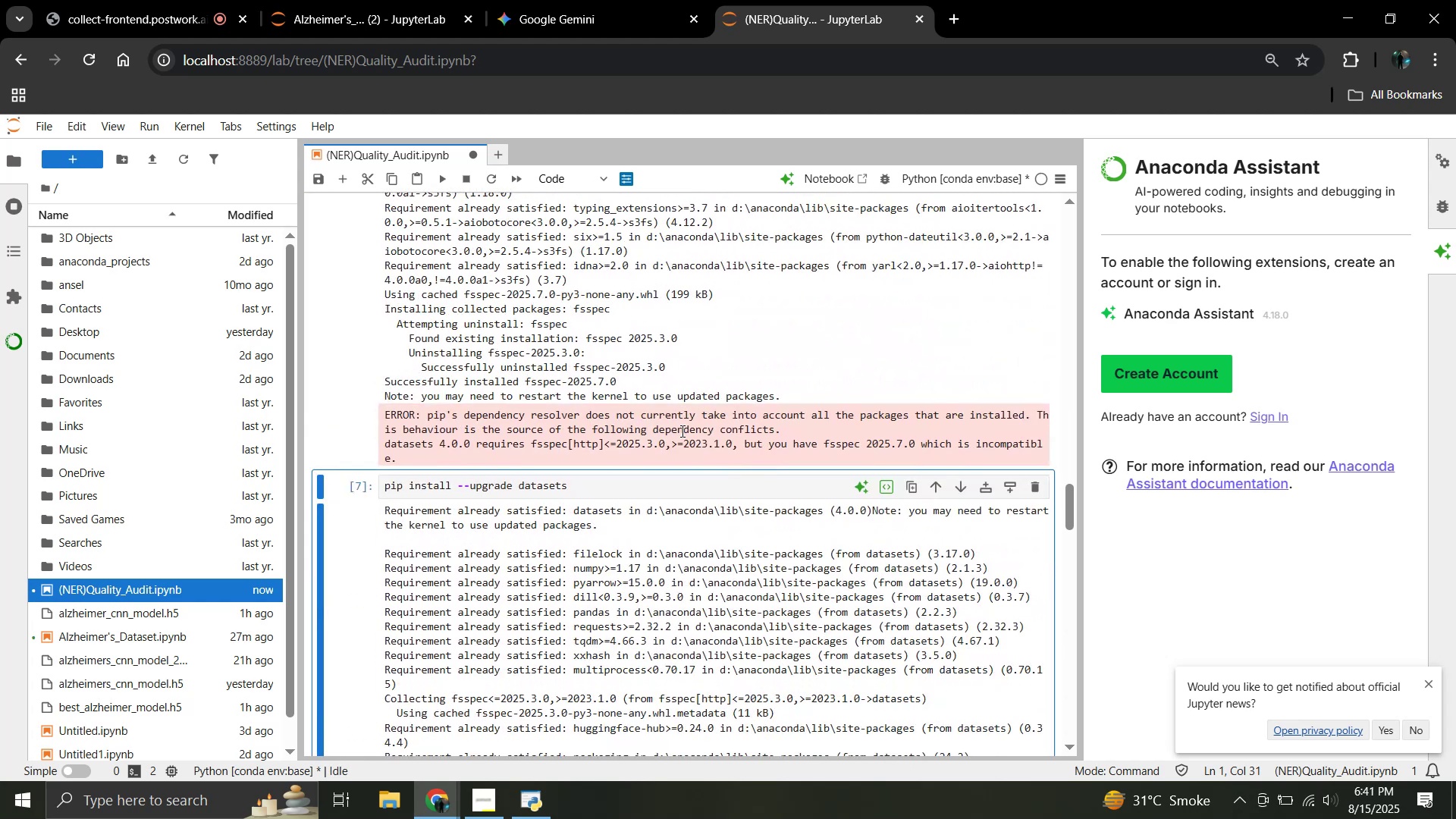 
scroll: coordinate [681, 431], scroll_direction: up, amount: 1.0
 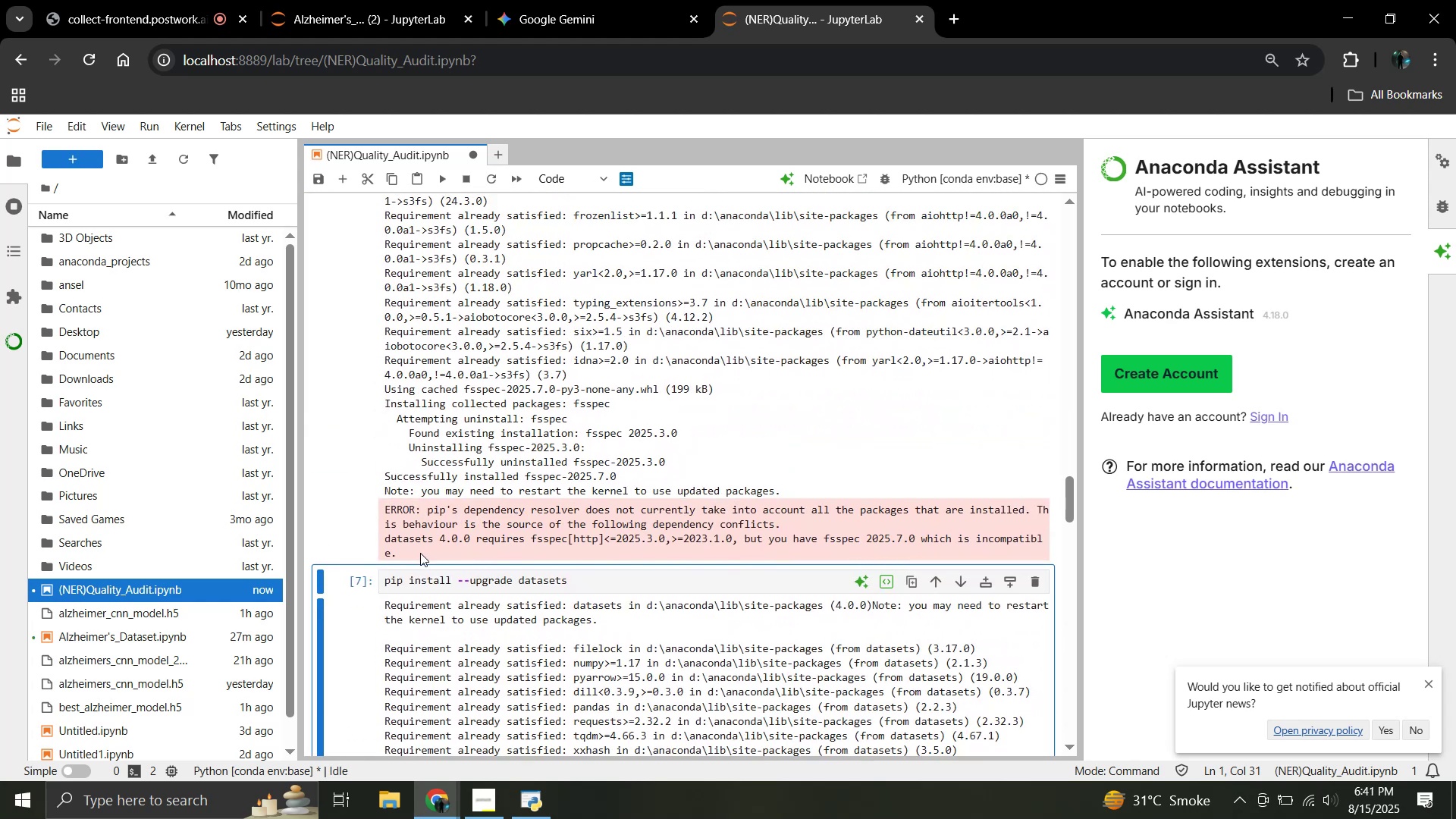 
left_click([569, 0])
 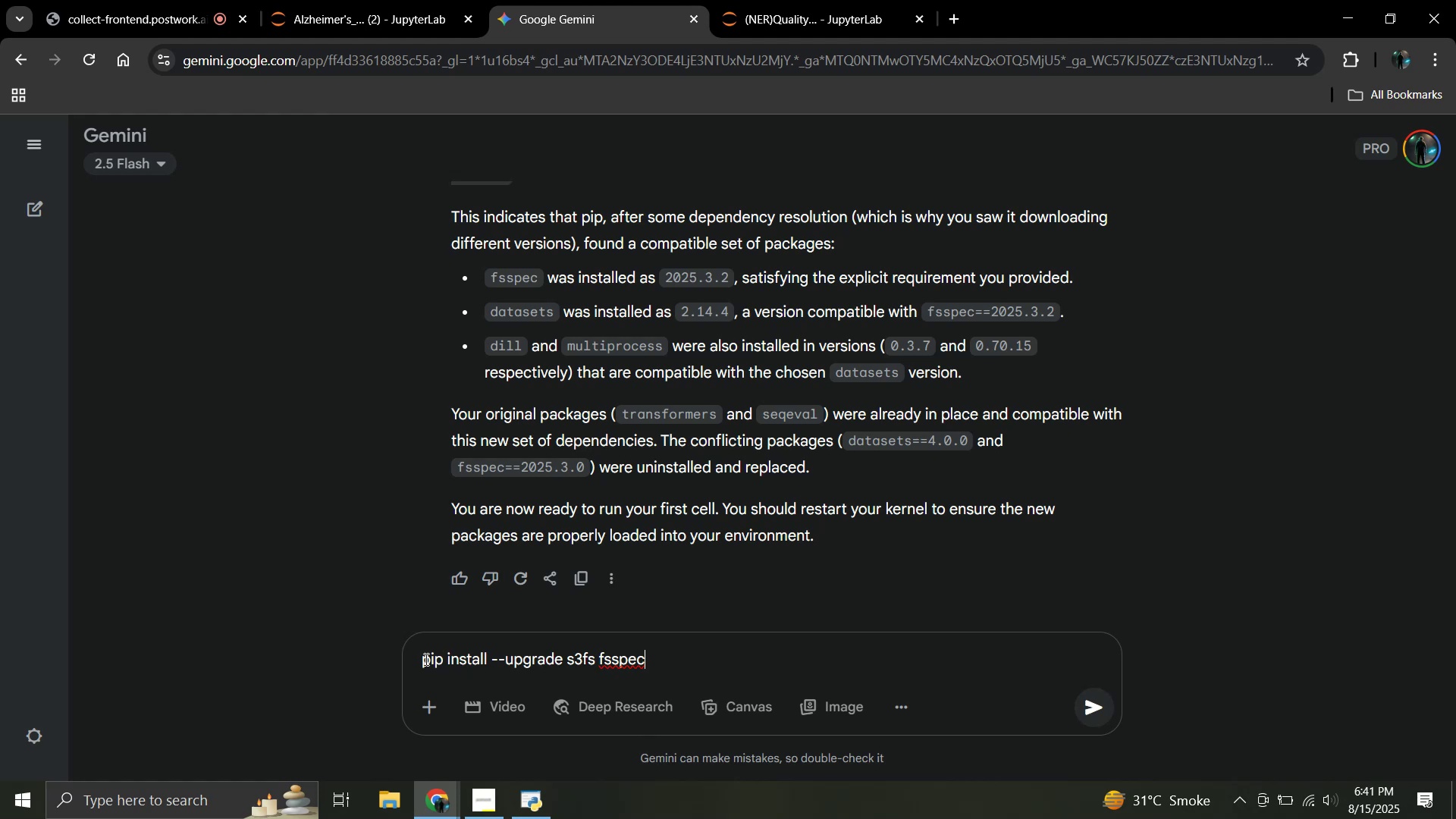 
left_click([423, 664])
 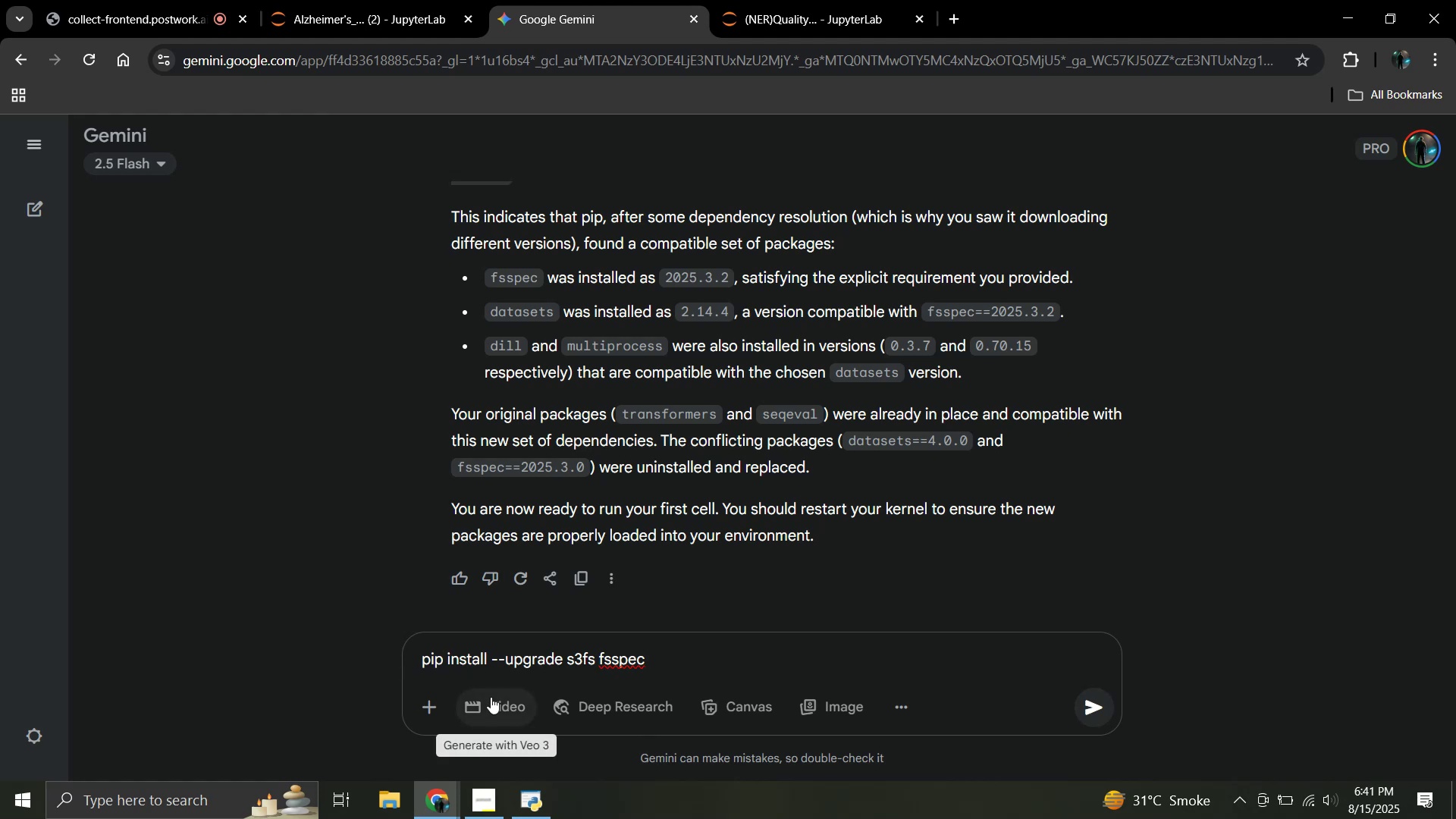 
key(Shift+ShiftRight)
 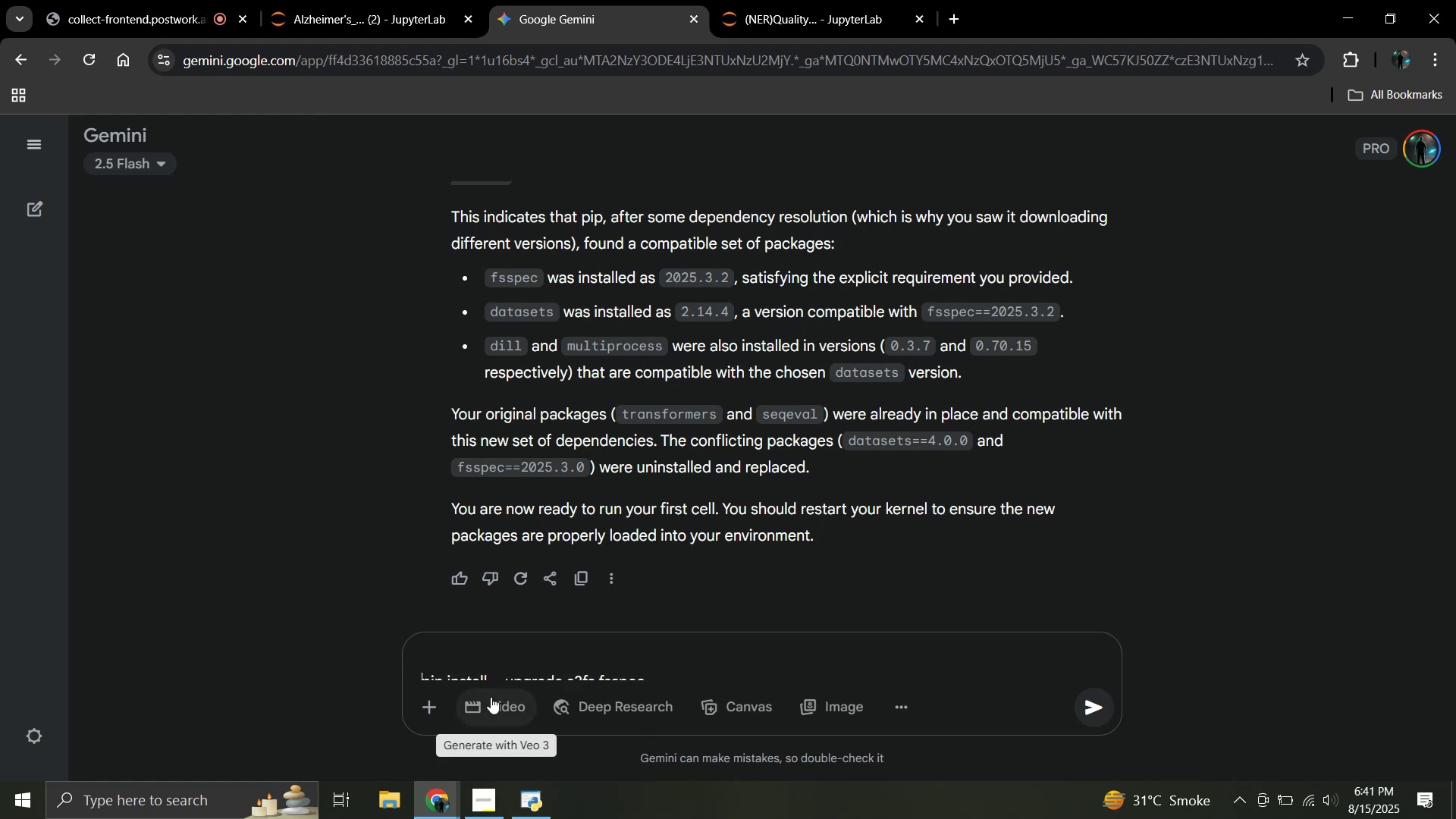 
key(Shift+Enter)
 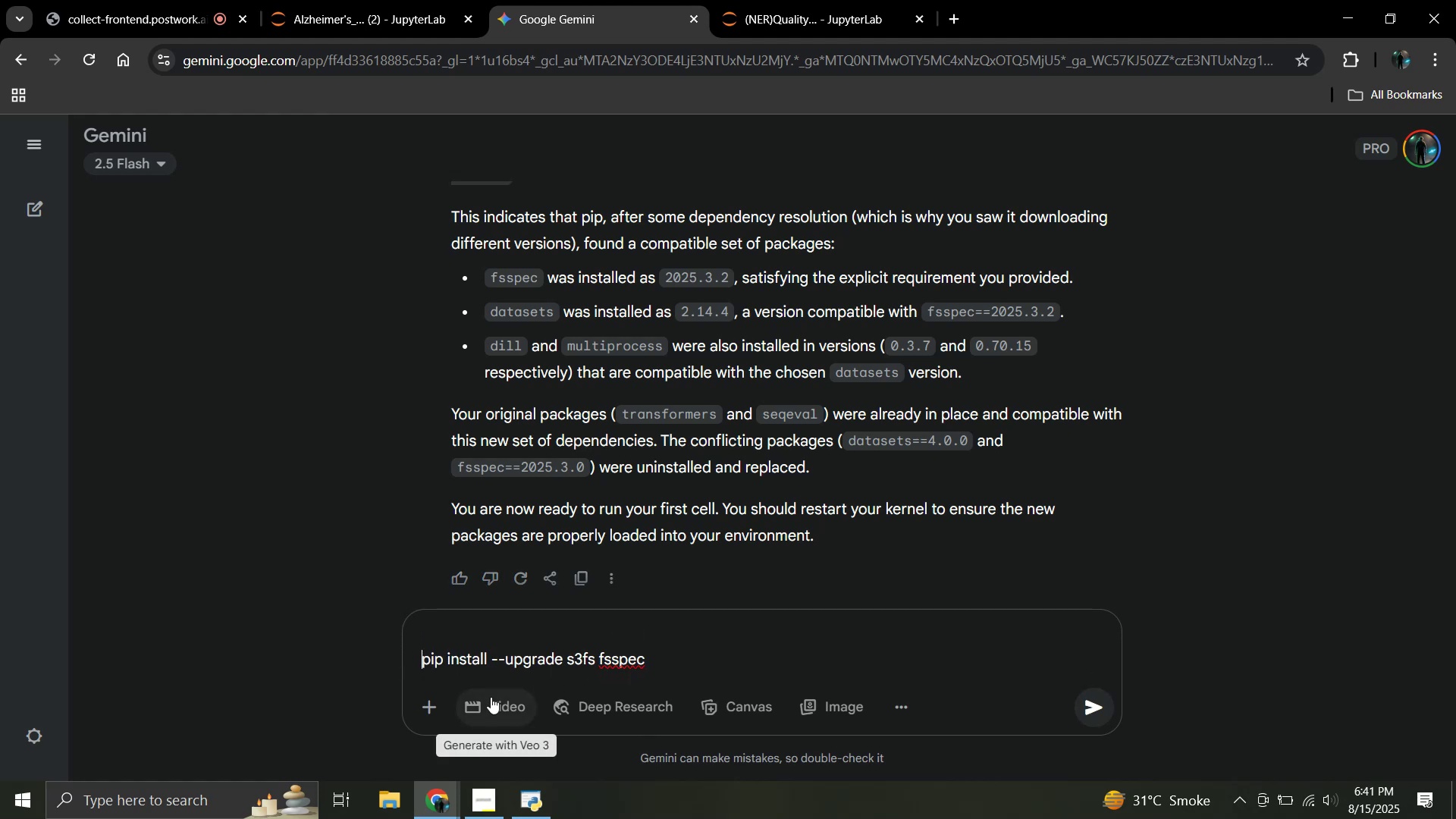 
key(ArrowUp)
 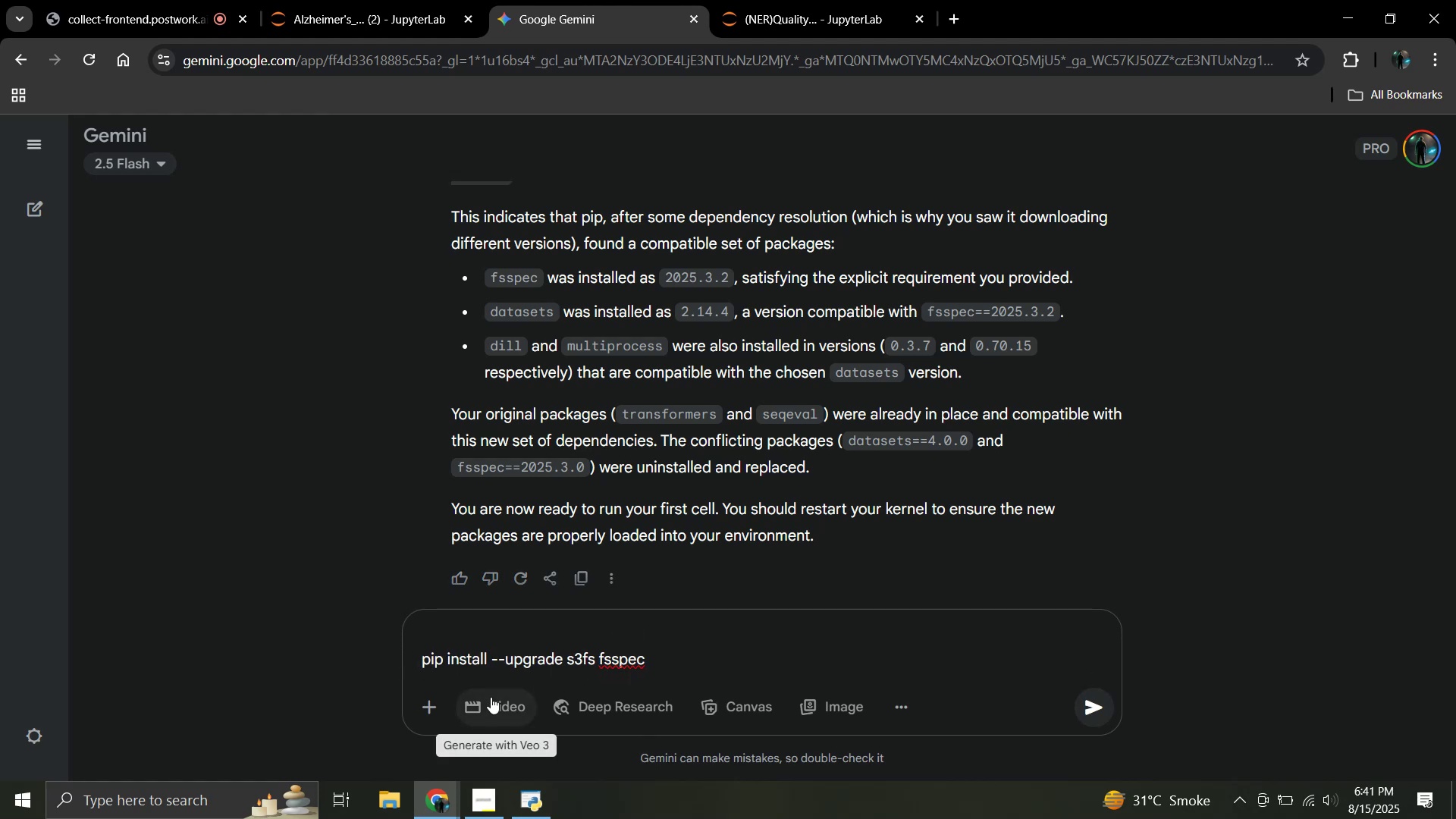 
type(after restarting the kernal:)
 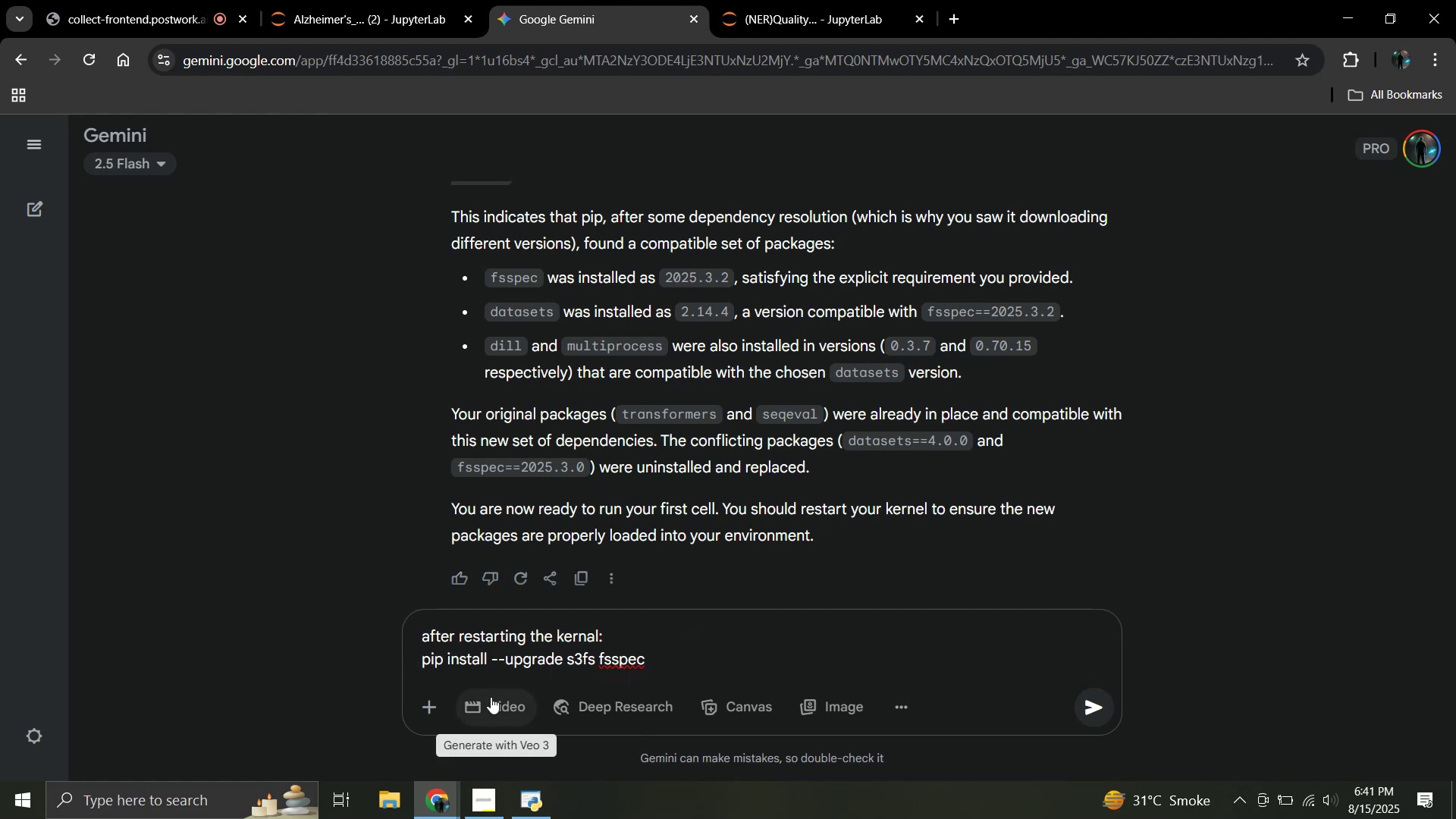 
left_click([648, 668])
 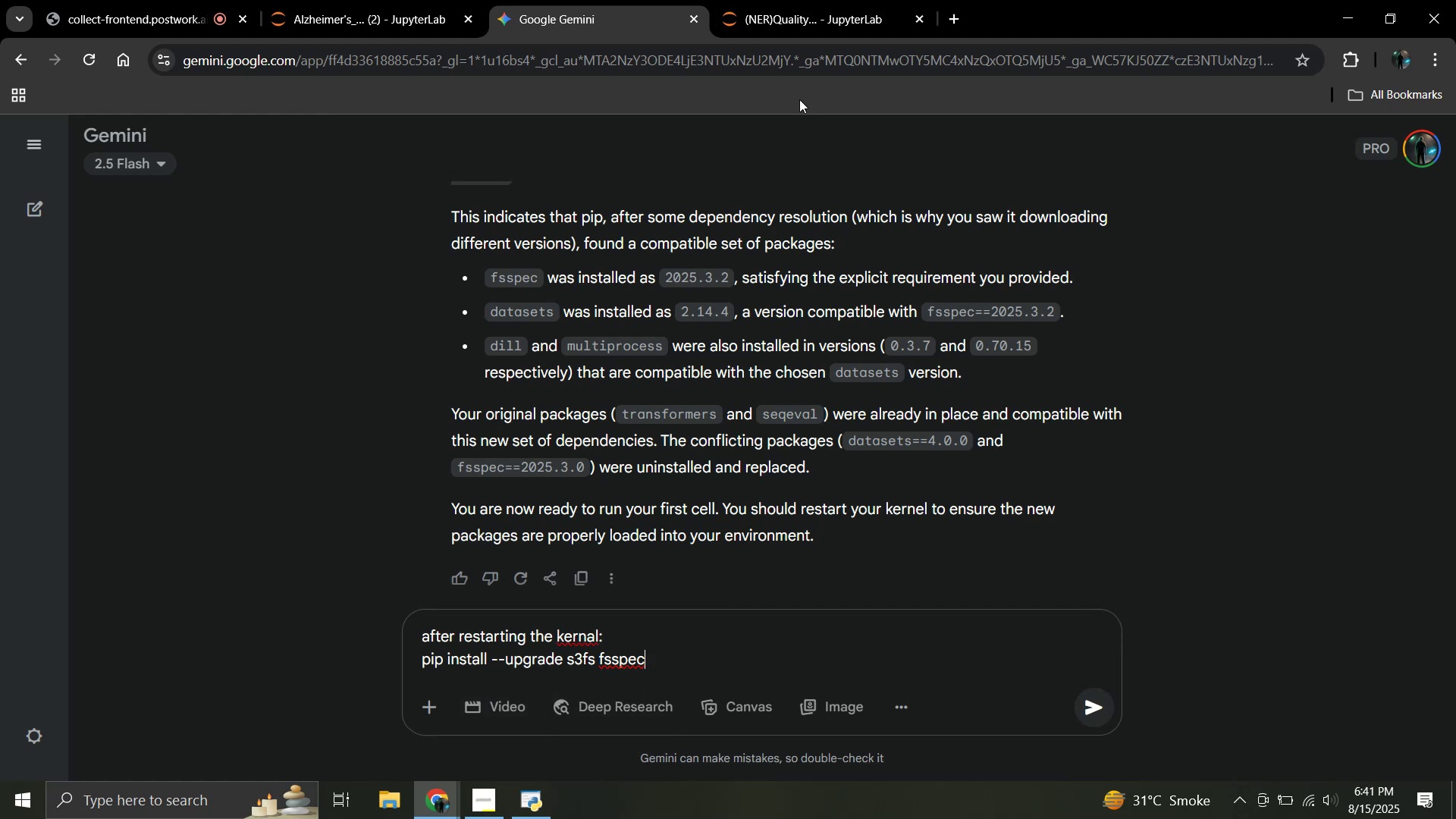 
left_click([790, 3])
 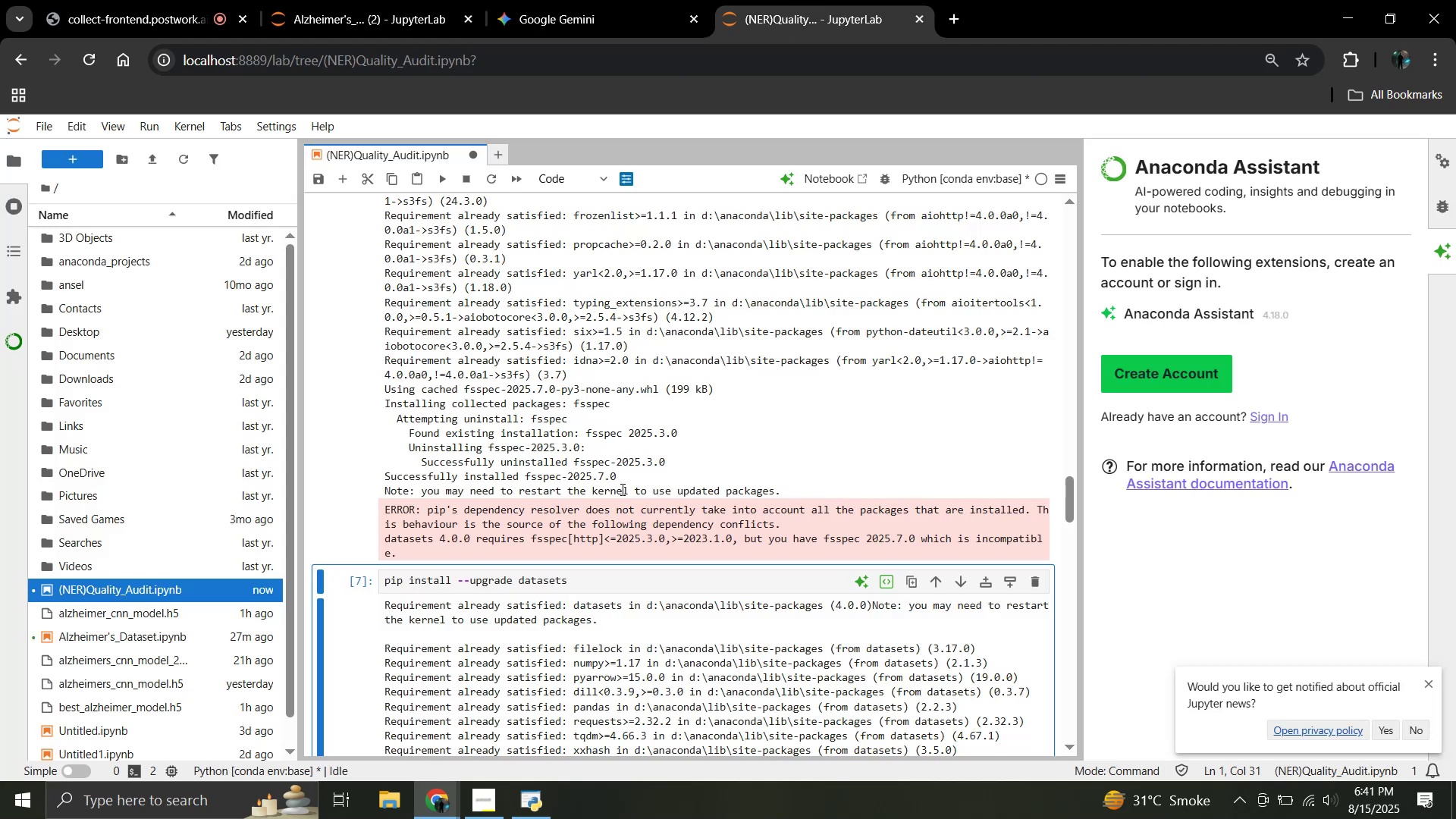 
left_click([621, 489])
 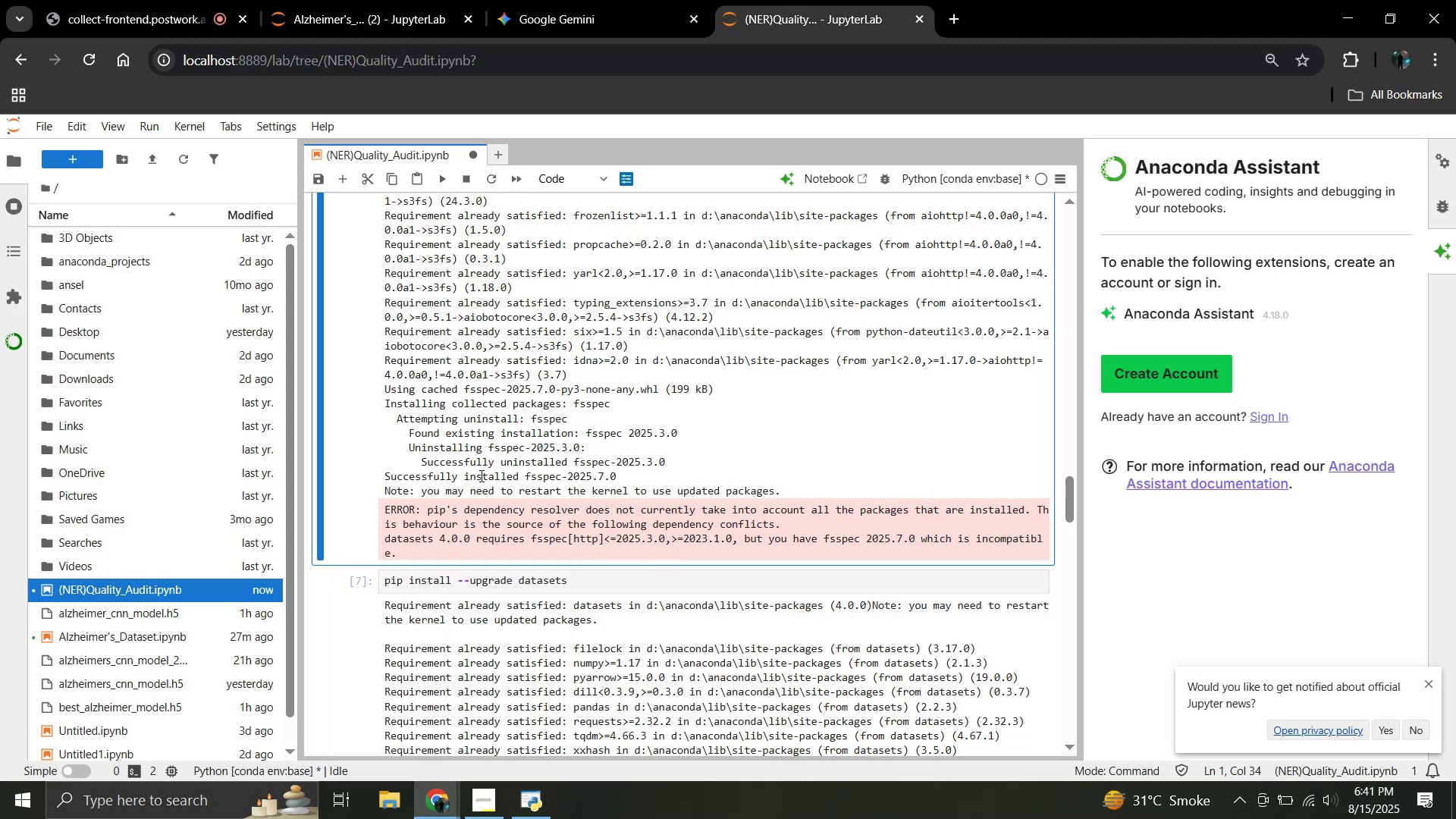 
scroll: coordinate [479, 447], scroll_direction: up, amount: 6.0
 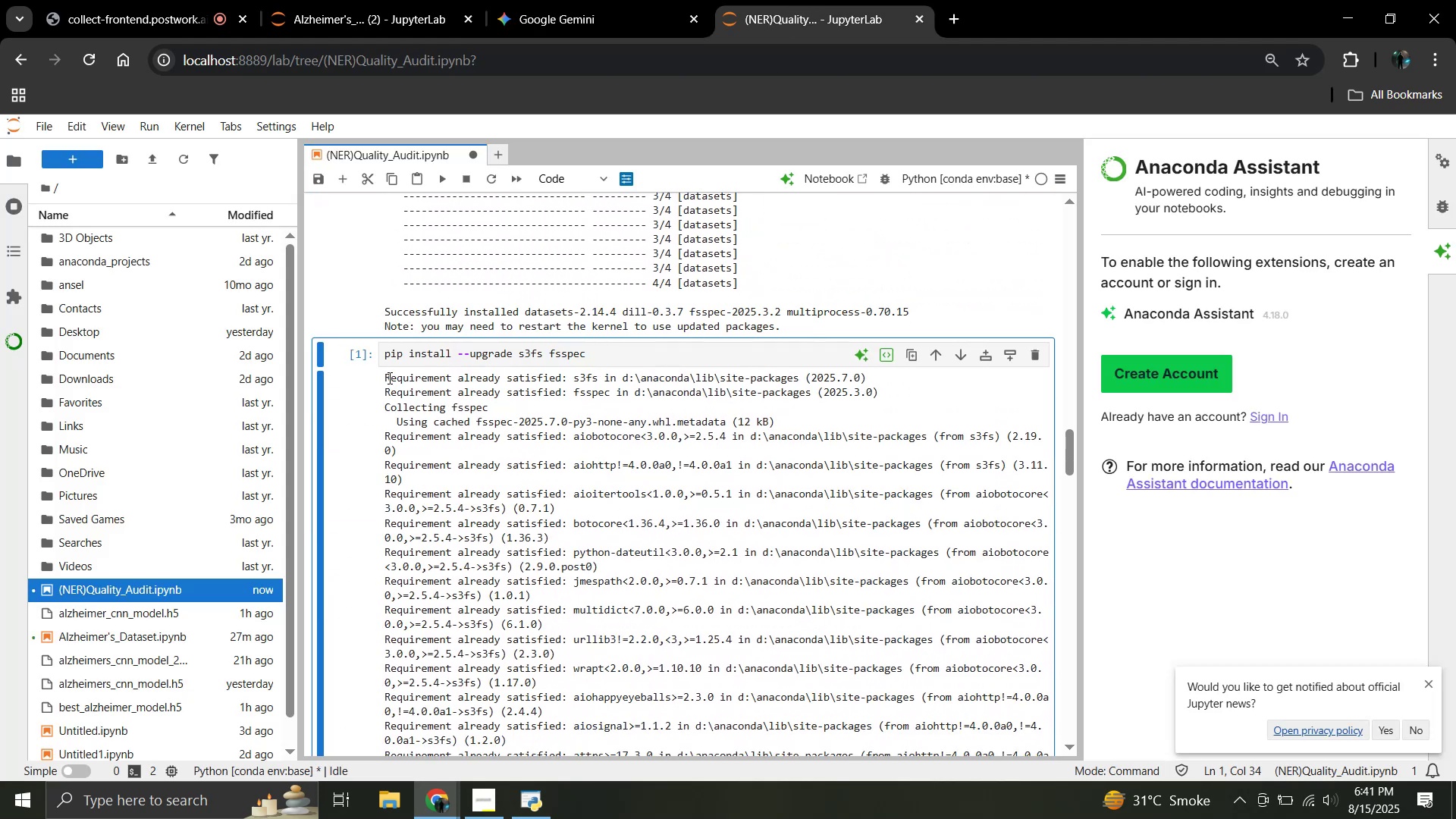 
left_click_drag(start_coordinate=[388, 376], to_coordinate=[813, 552])
 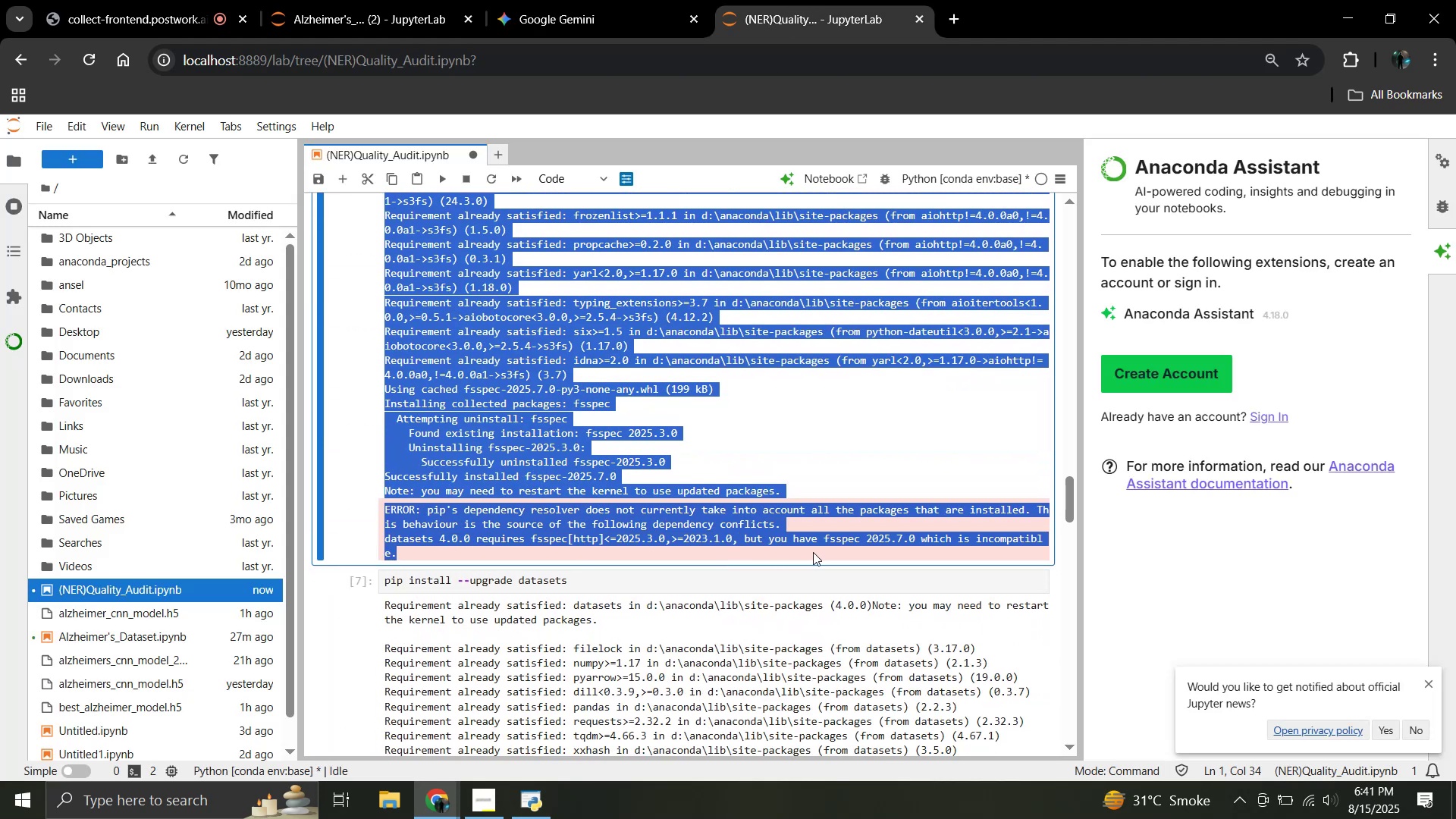 
scroll: coordinate [648, 532], scroll_direction: down, amount: 6.0
 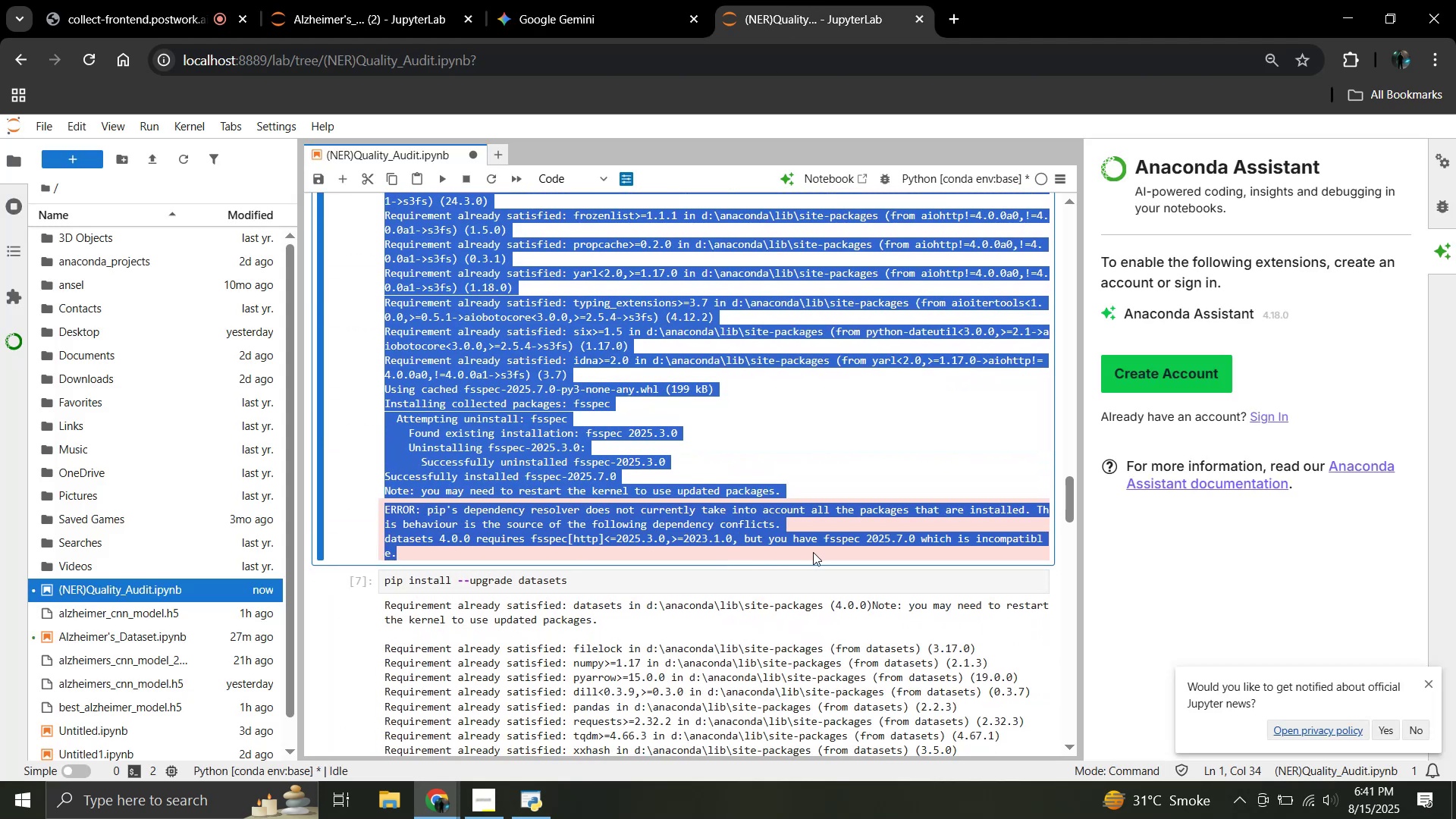 
key(Control+C)
 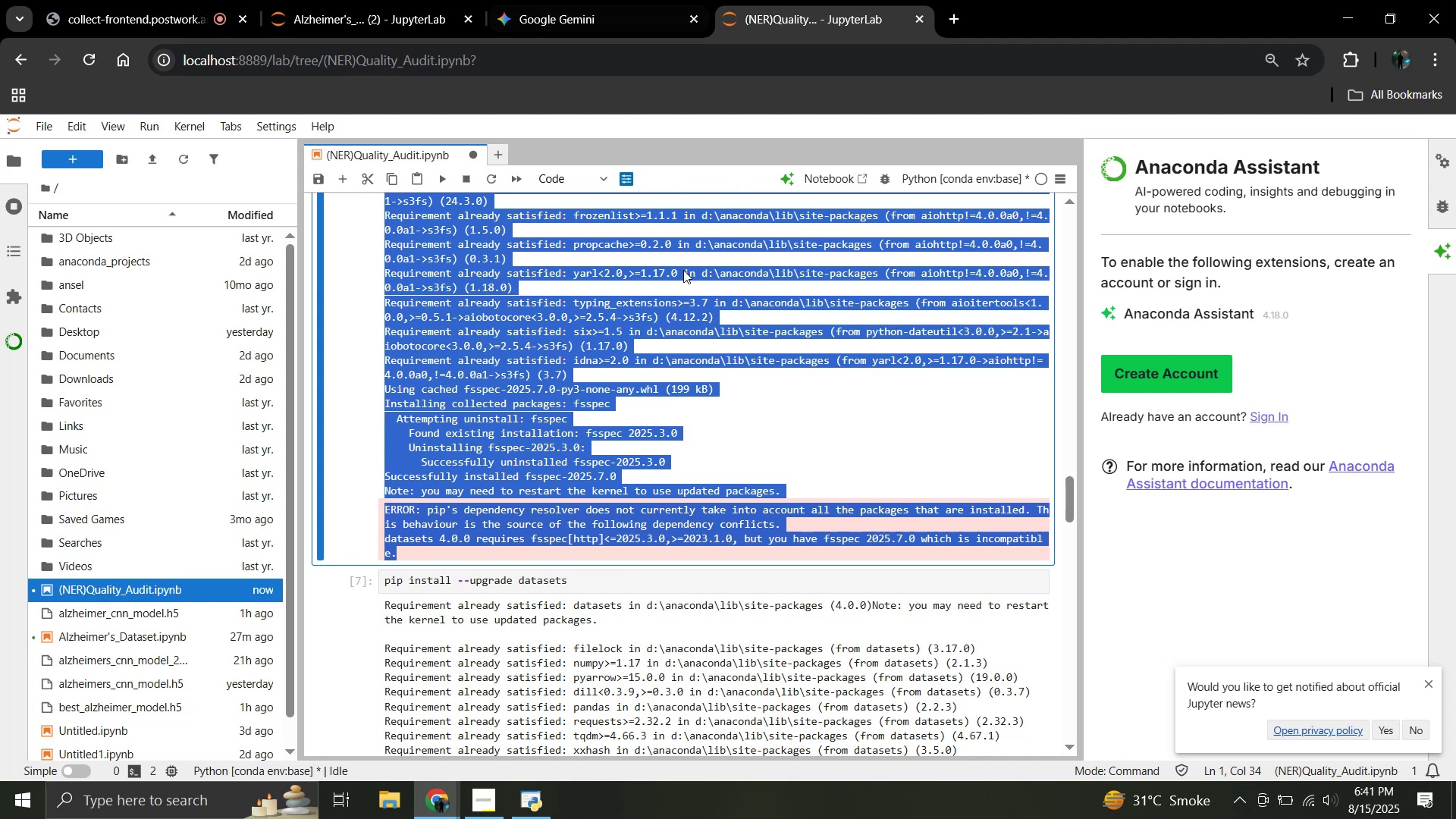 
left_click([604, 11])
 